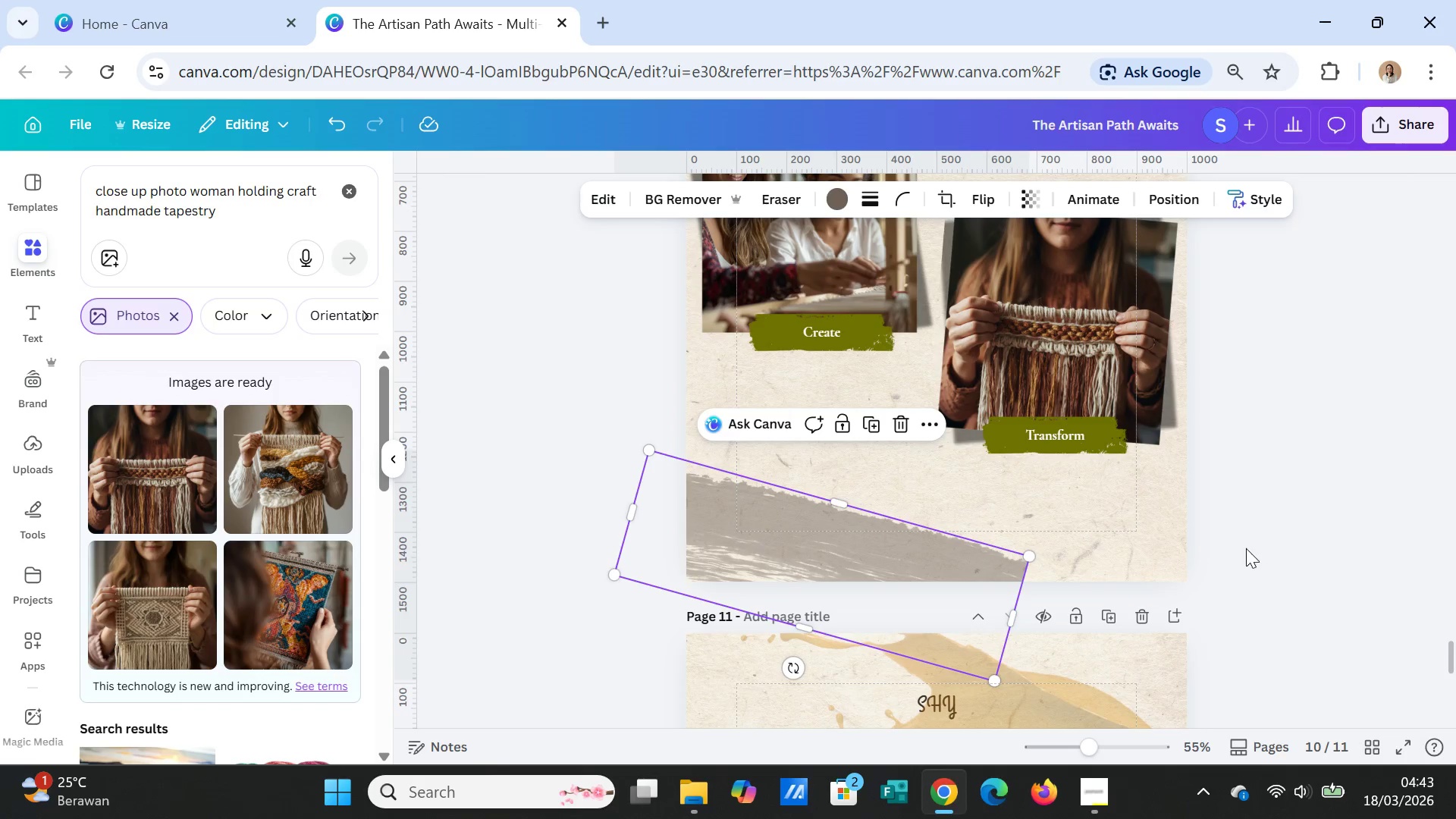 
left_click([1248, 548])
 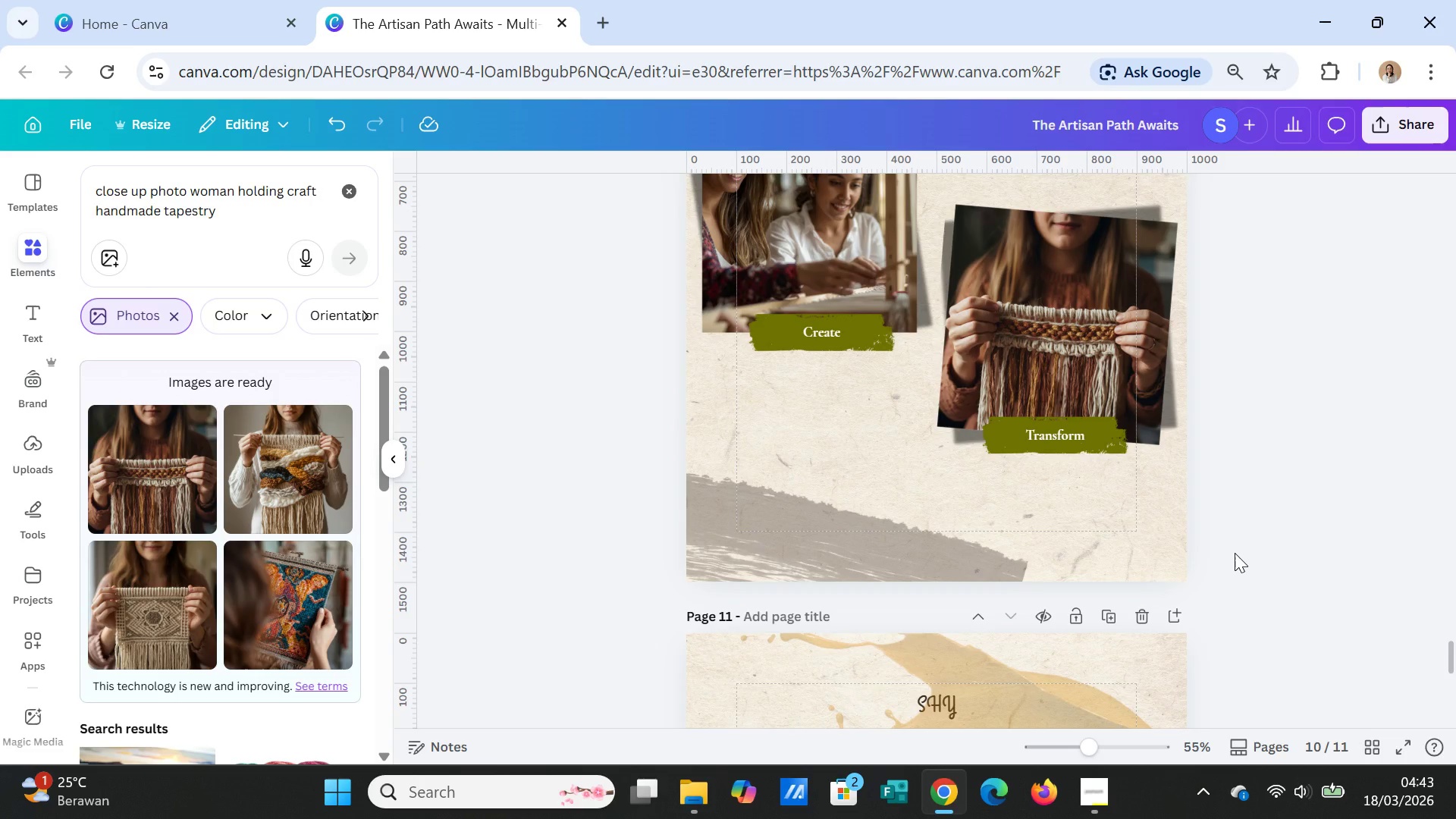 
scroll: coordinate [1235, 553], scroll_direction: up, amount: 7.0
 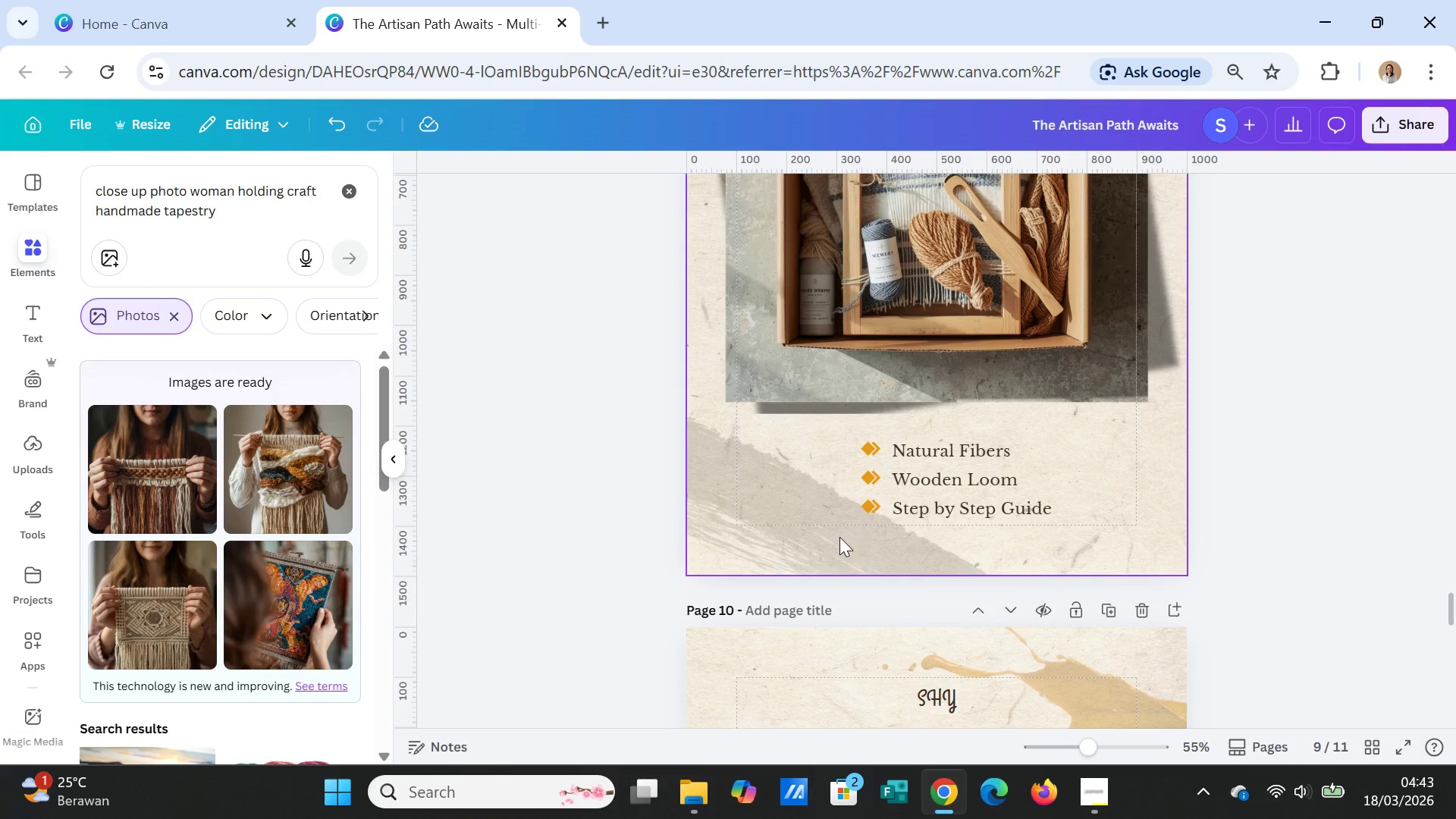 
left_click([817, 530])
 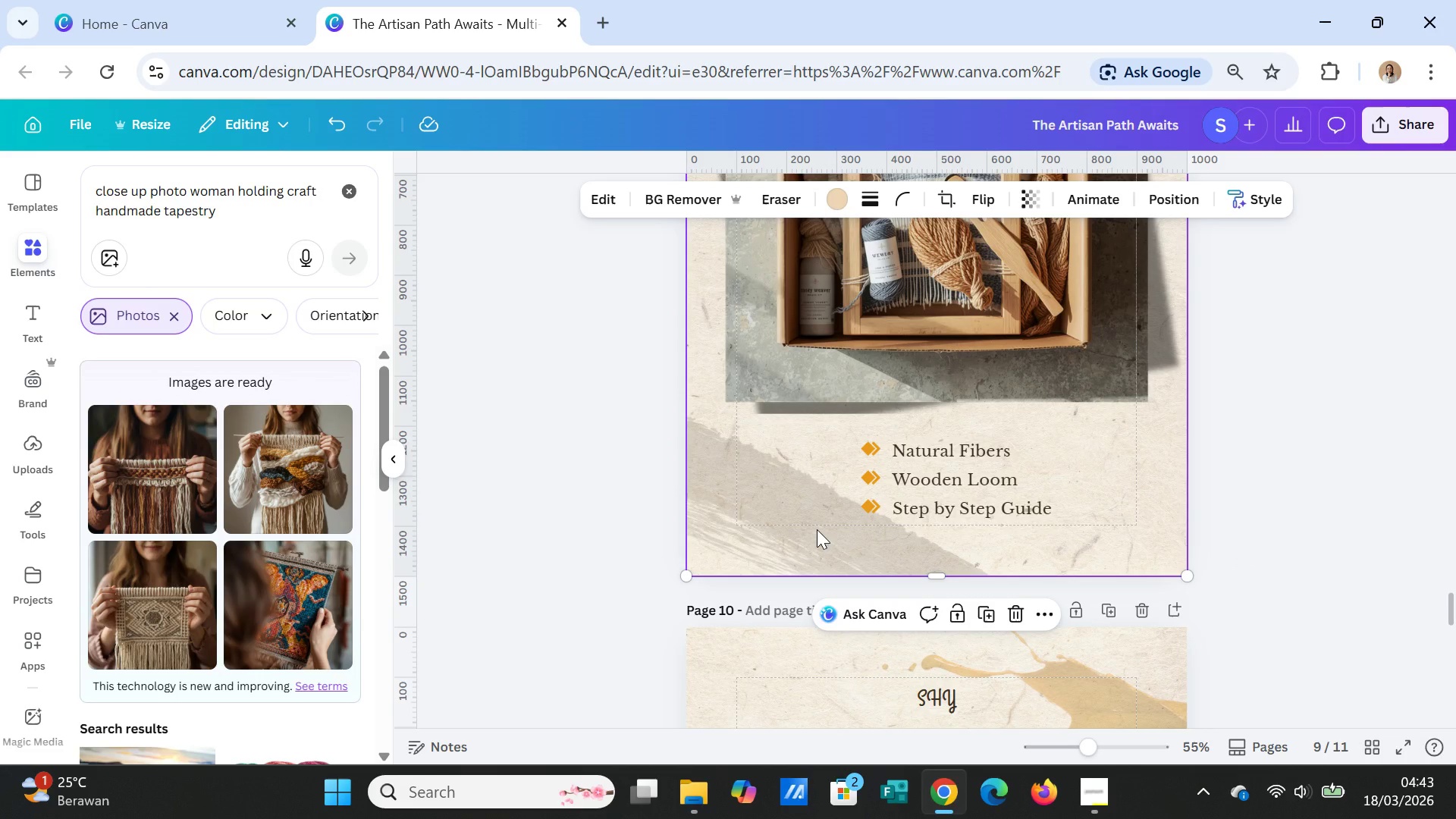 
right_click([817, 529])
 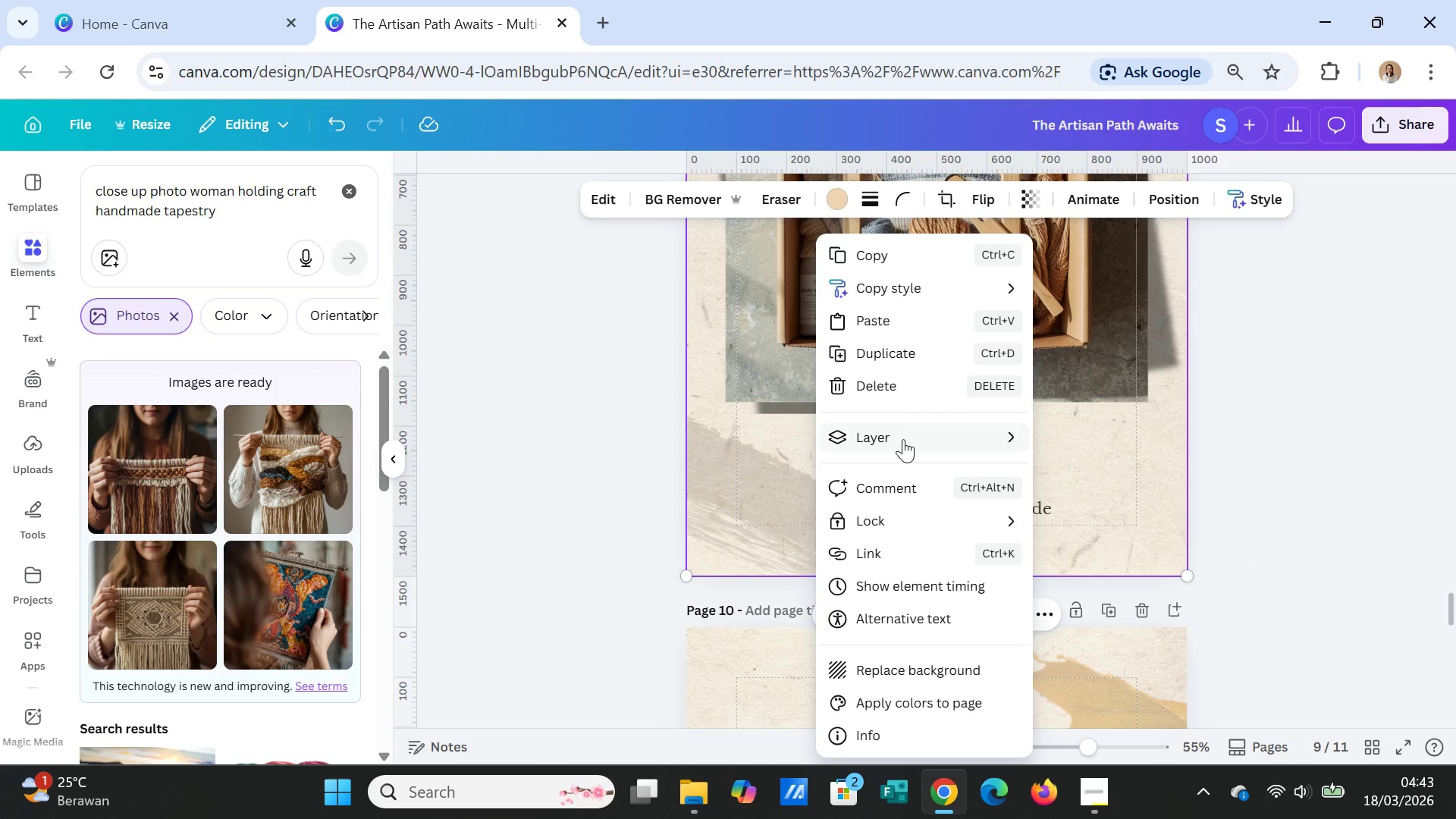 
left_click([903, 437])
 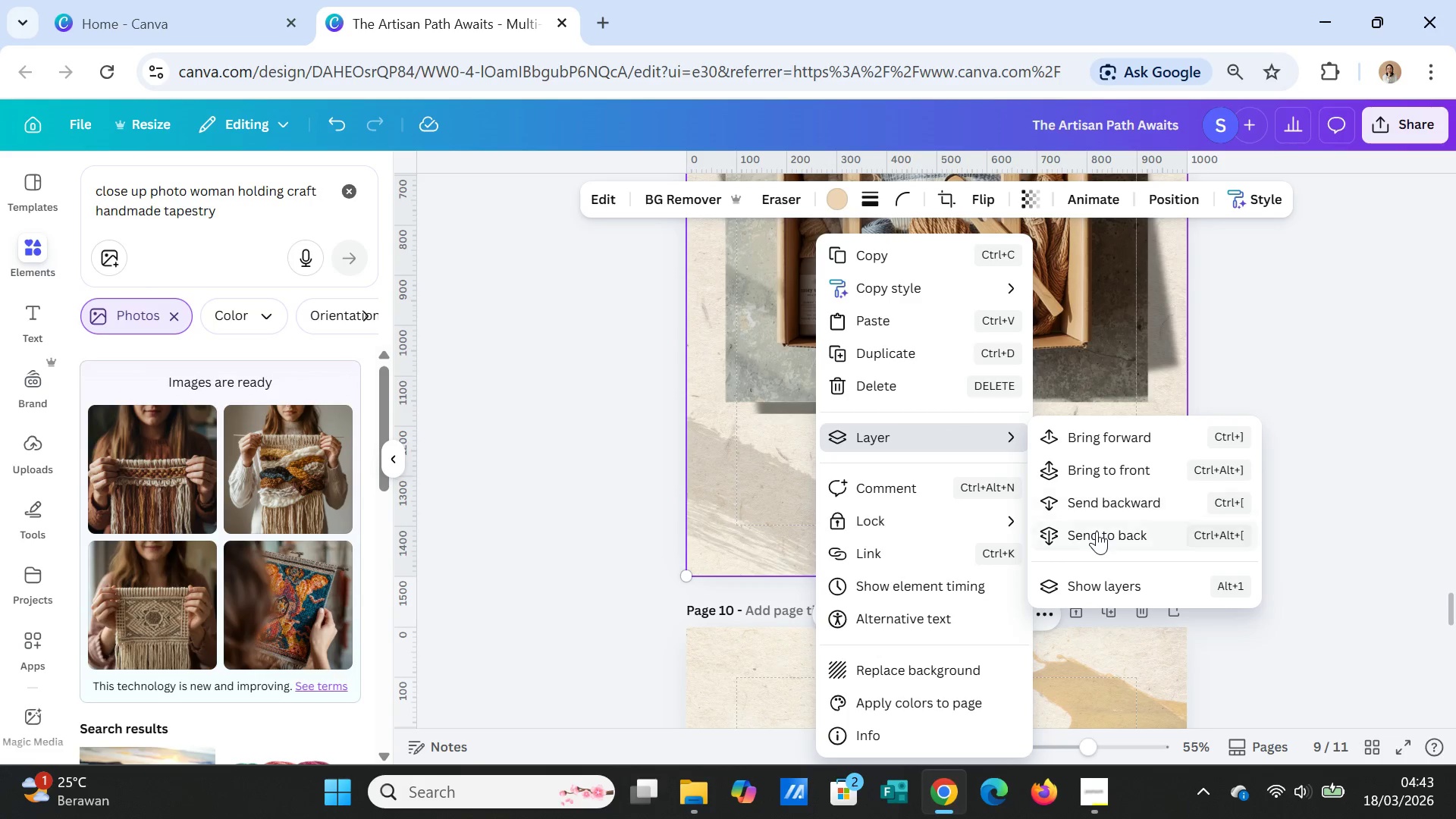 
left_click([1097, 531])
 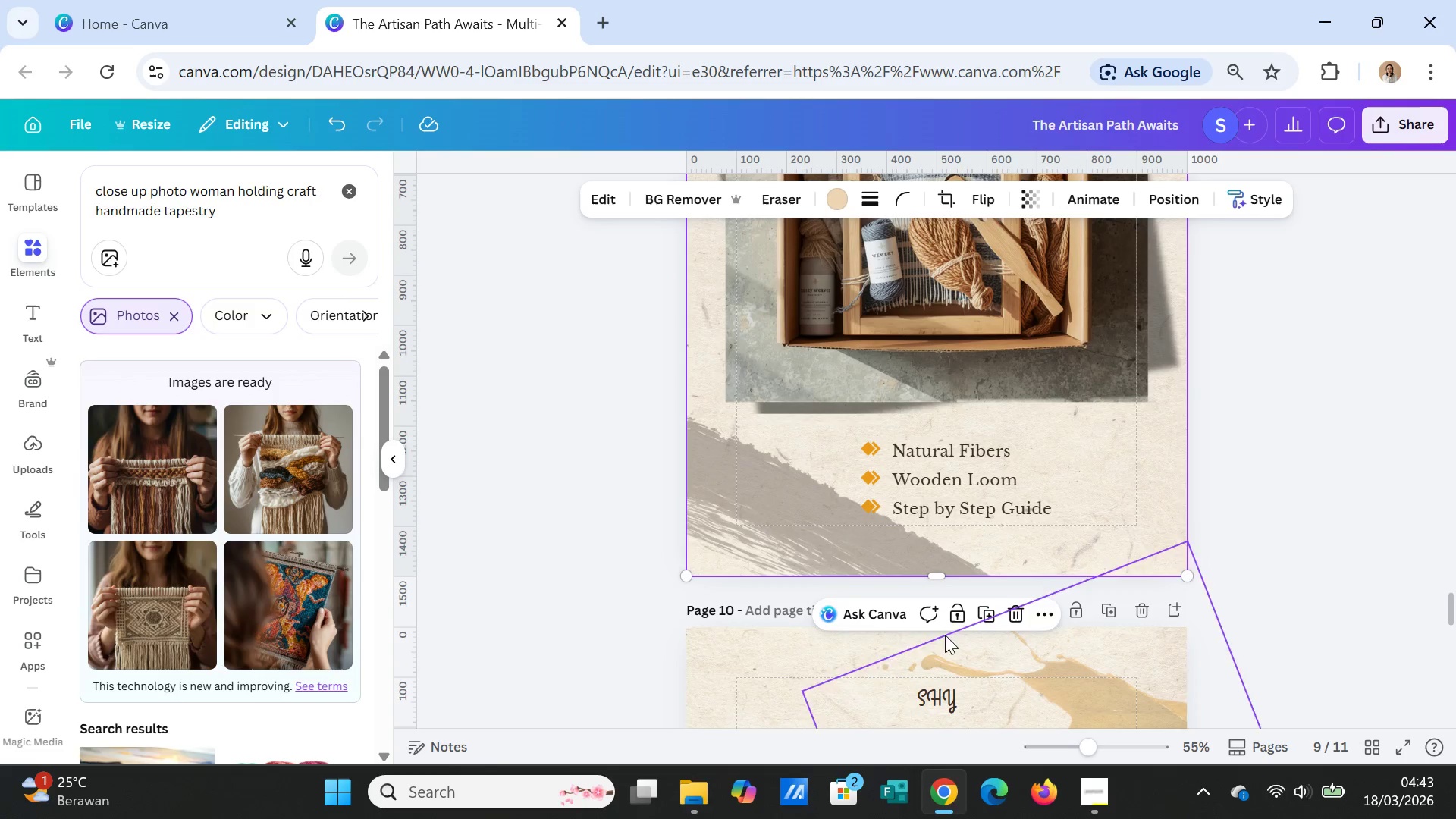 
left_click([877, 554])
 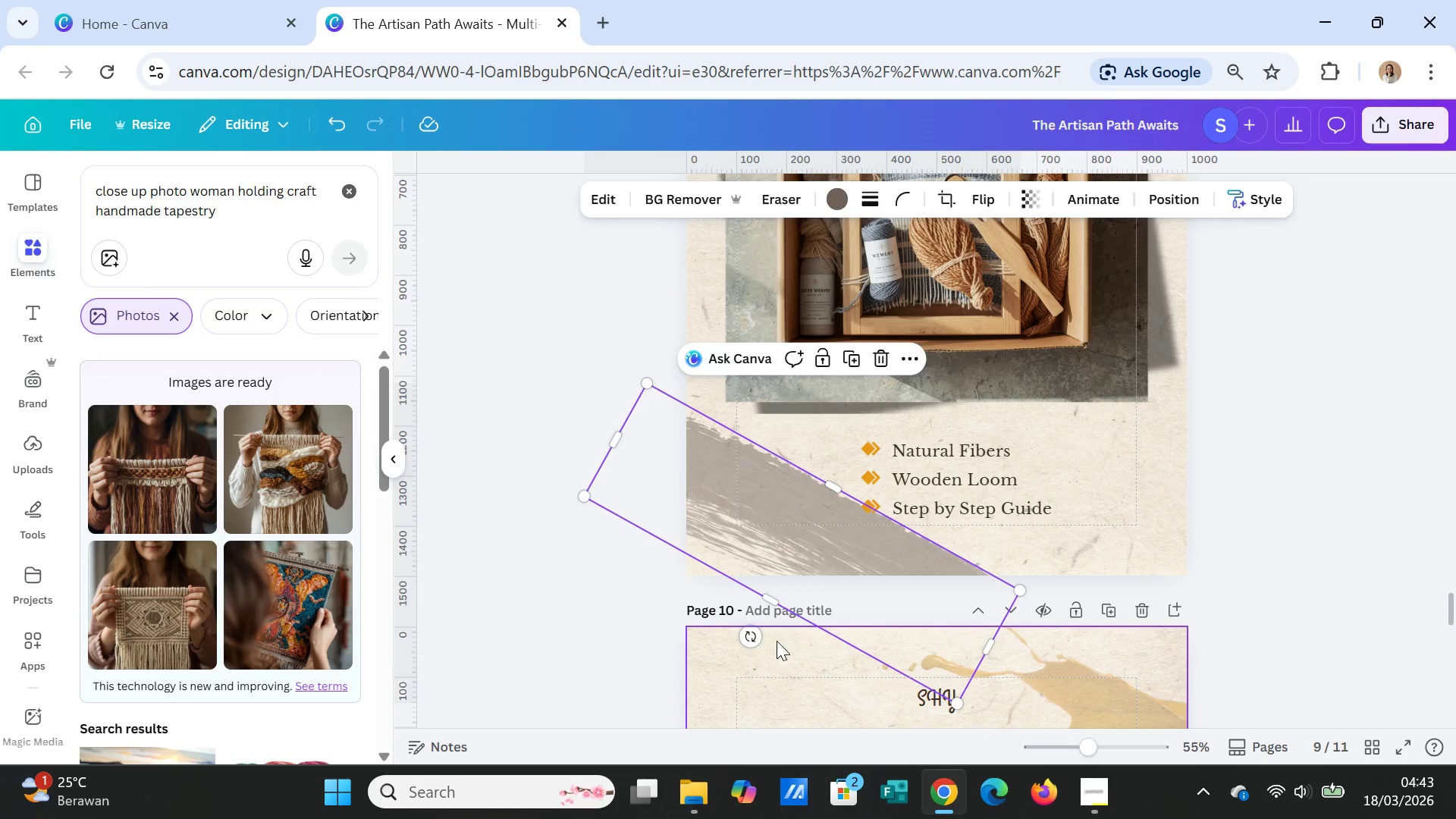 
left_click_drag(start_coordinate=[753, 639], to_coordinate=[777, 646])
 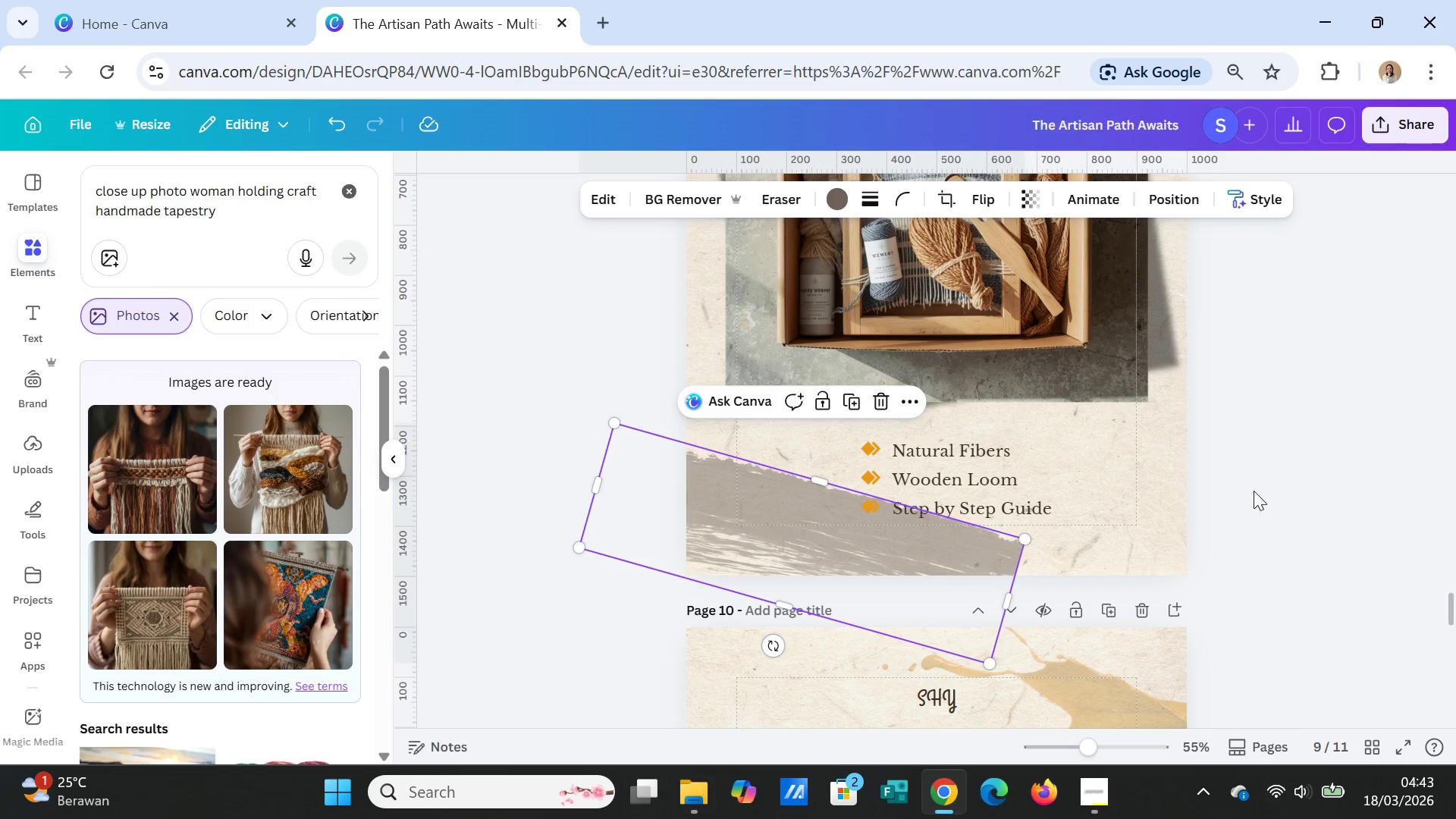 
left_click([1254, 491])
 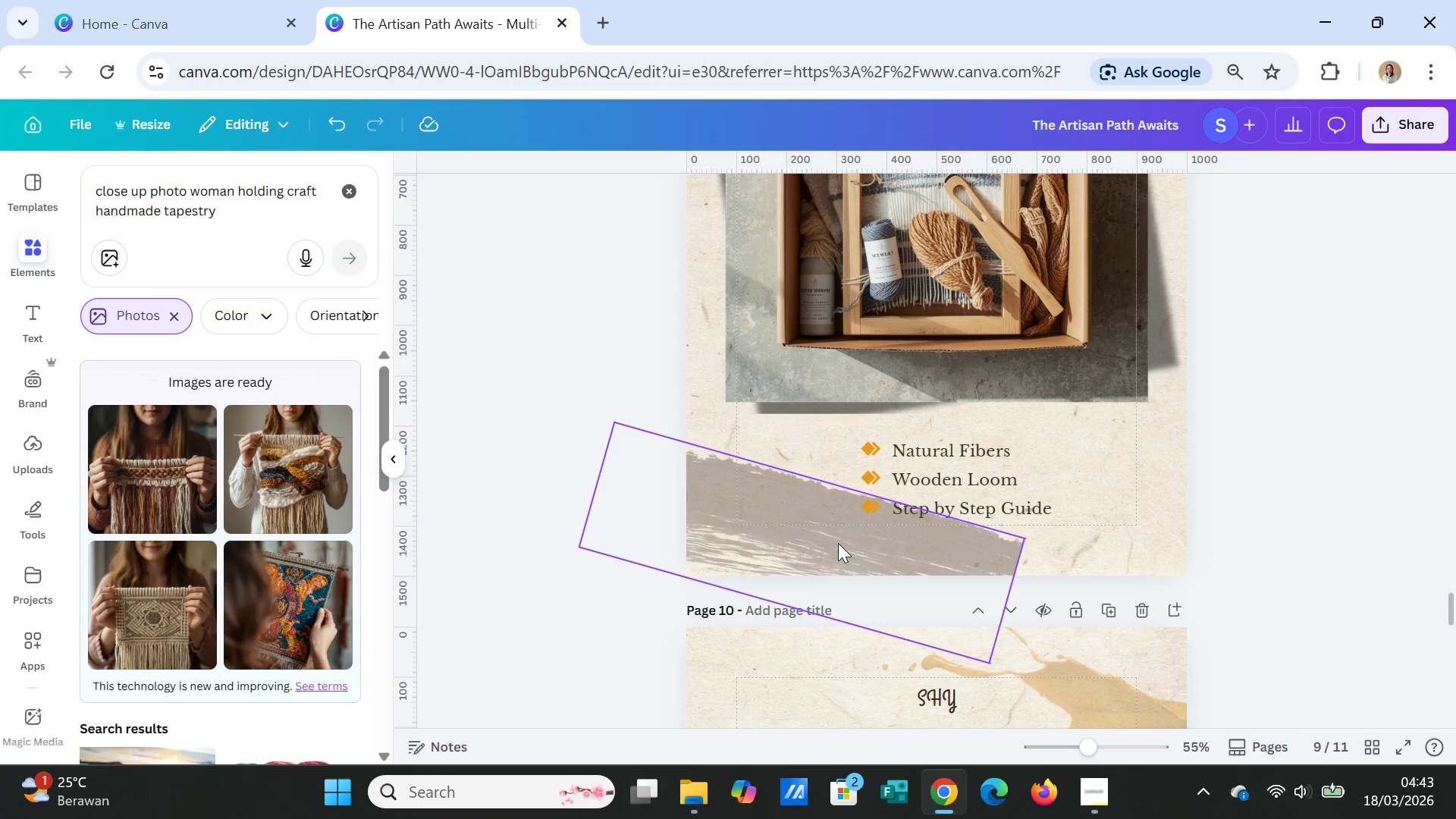 
left_click([836, 541])
 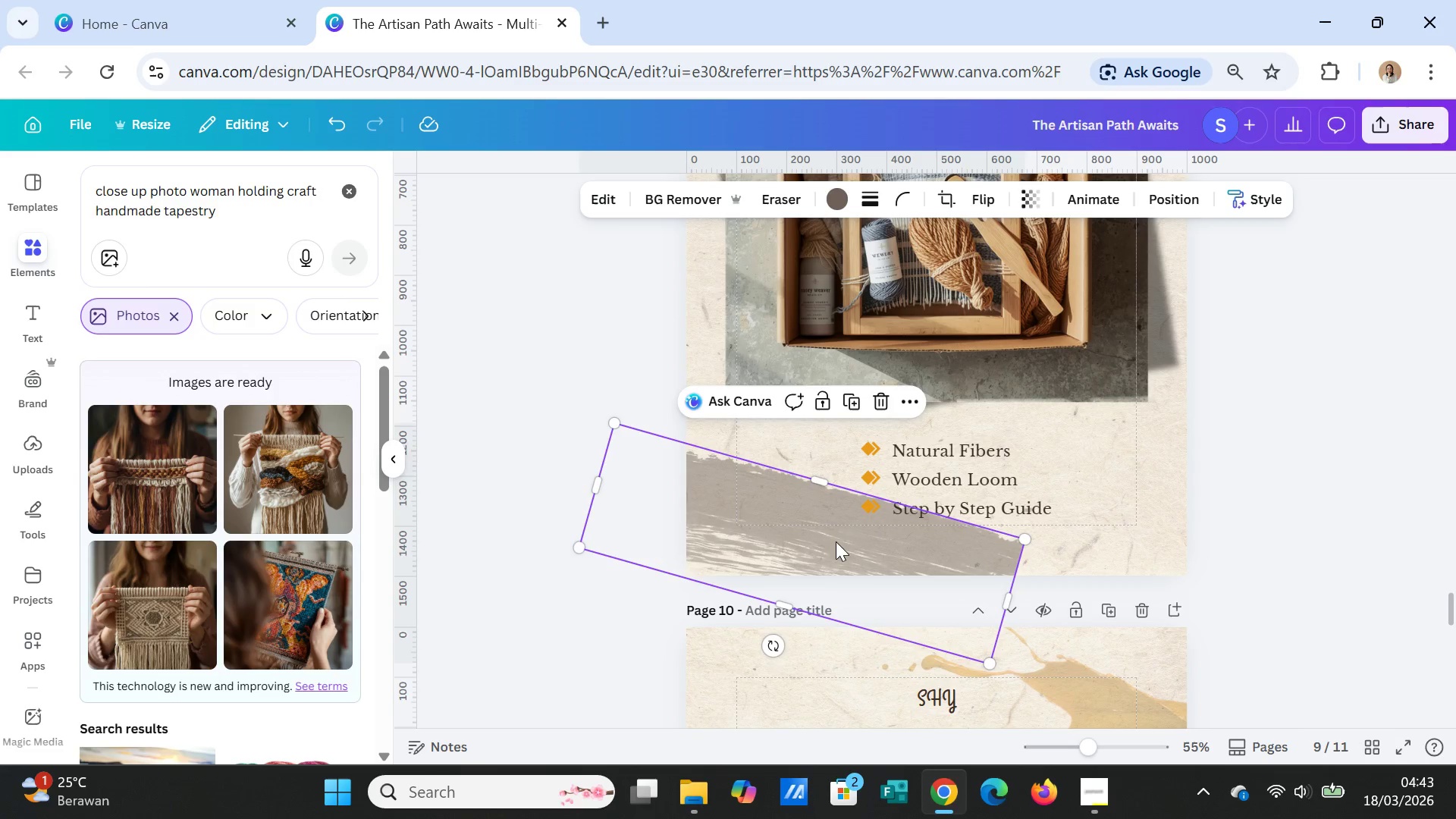 
right_click([836, 541])
 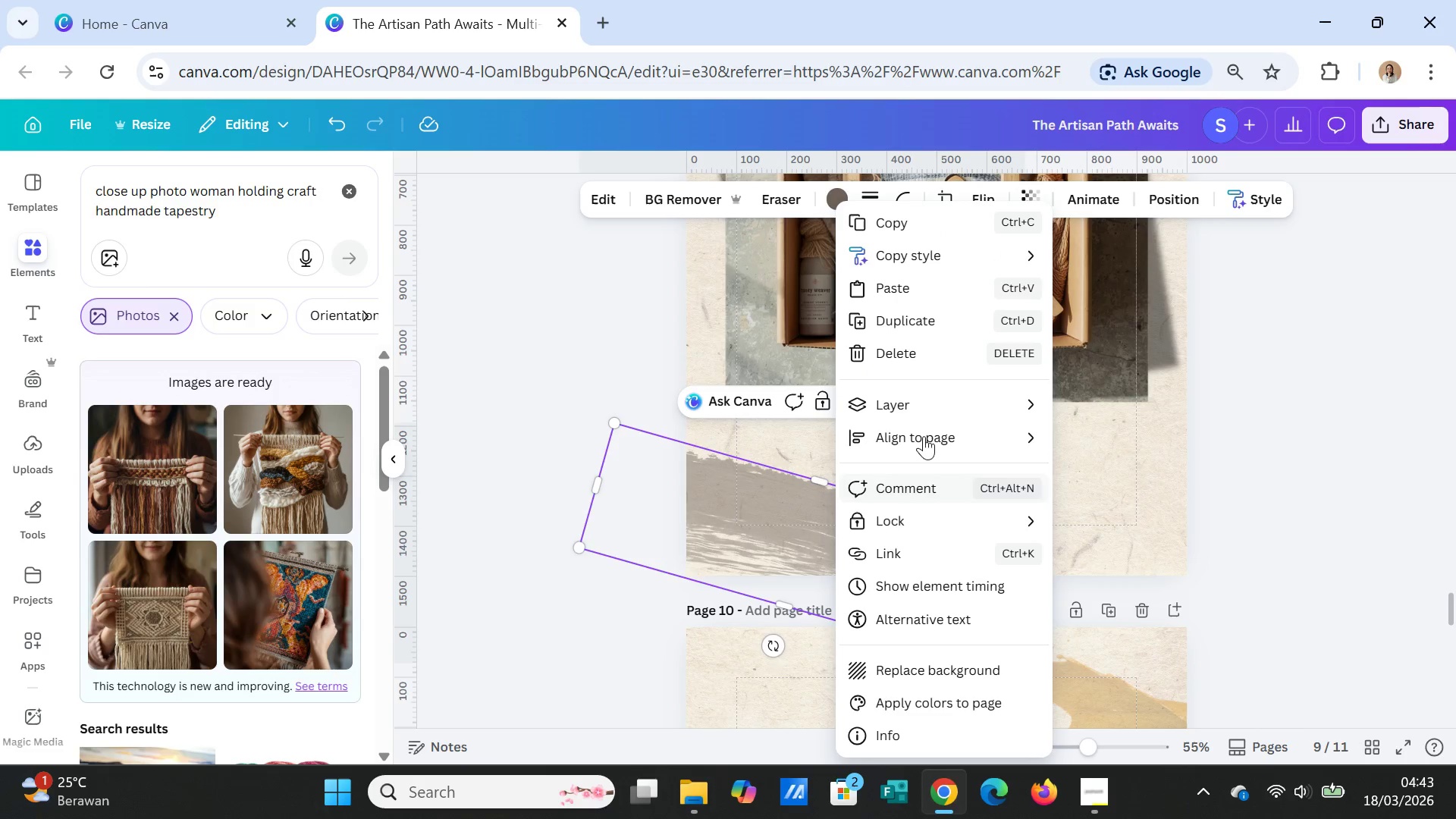 
left_click([927, 406])
 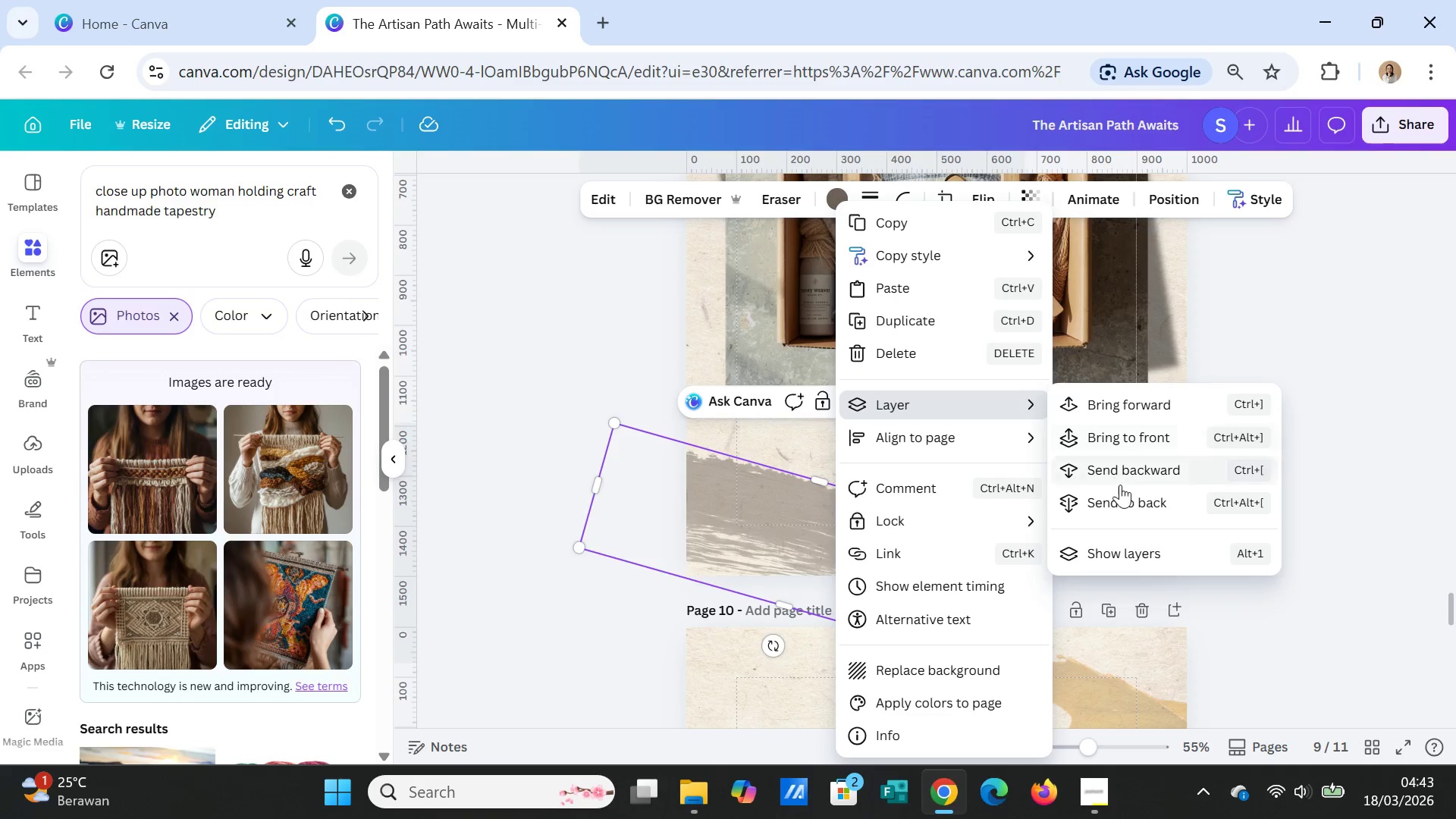 
left_click([1122, 494])
 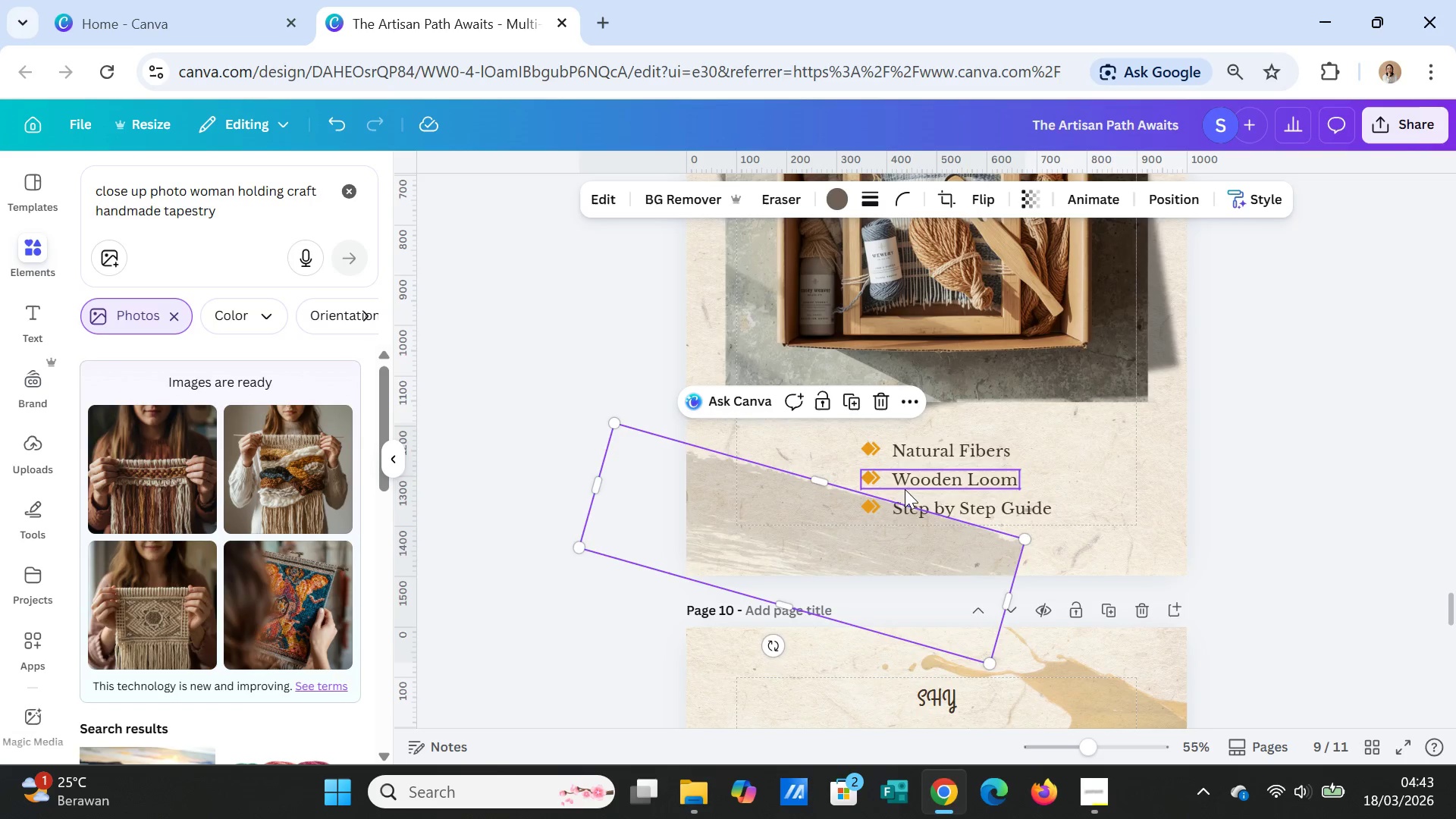 
scroll: coordinate [895, 488], scroll_direction: up, amount: 3.0
 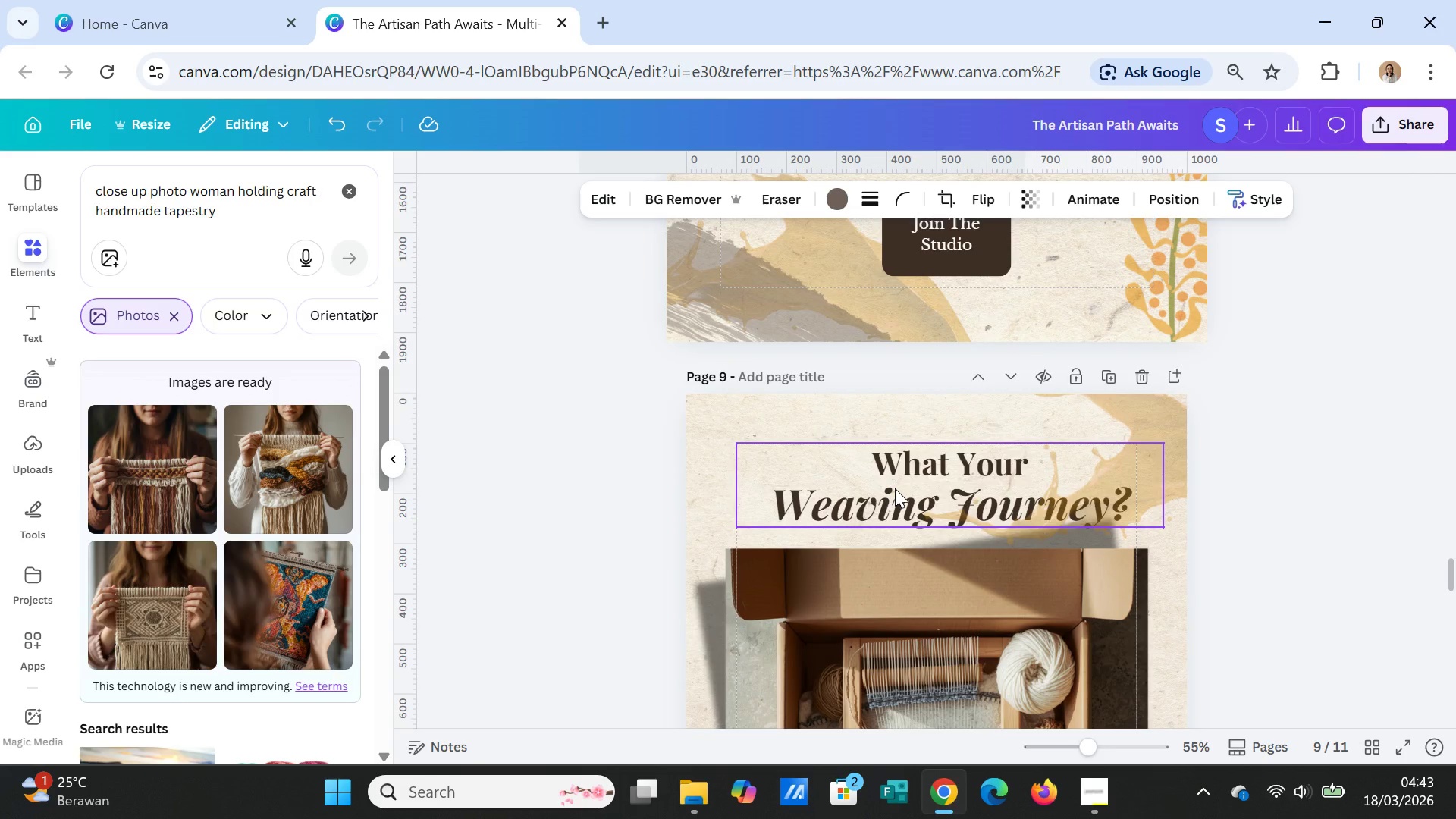 
scroll: coordinate [895, 488], scroll_direction: down, amount: 3.0
 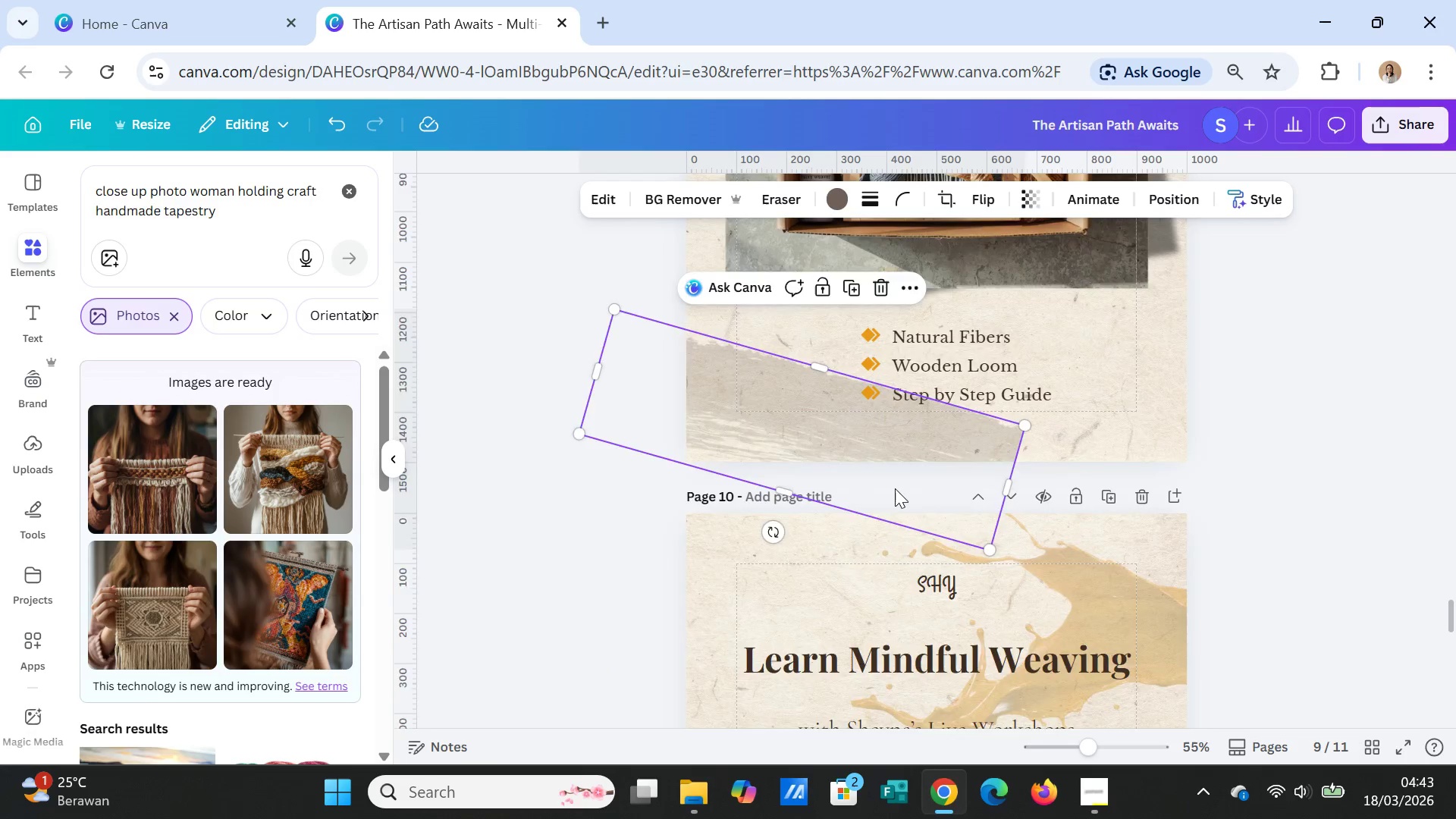 
scroll: coordinate [774, 522], scroll_direction: up, amount: 13.0
 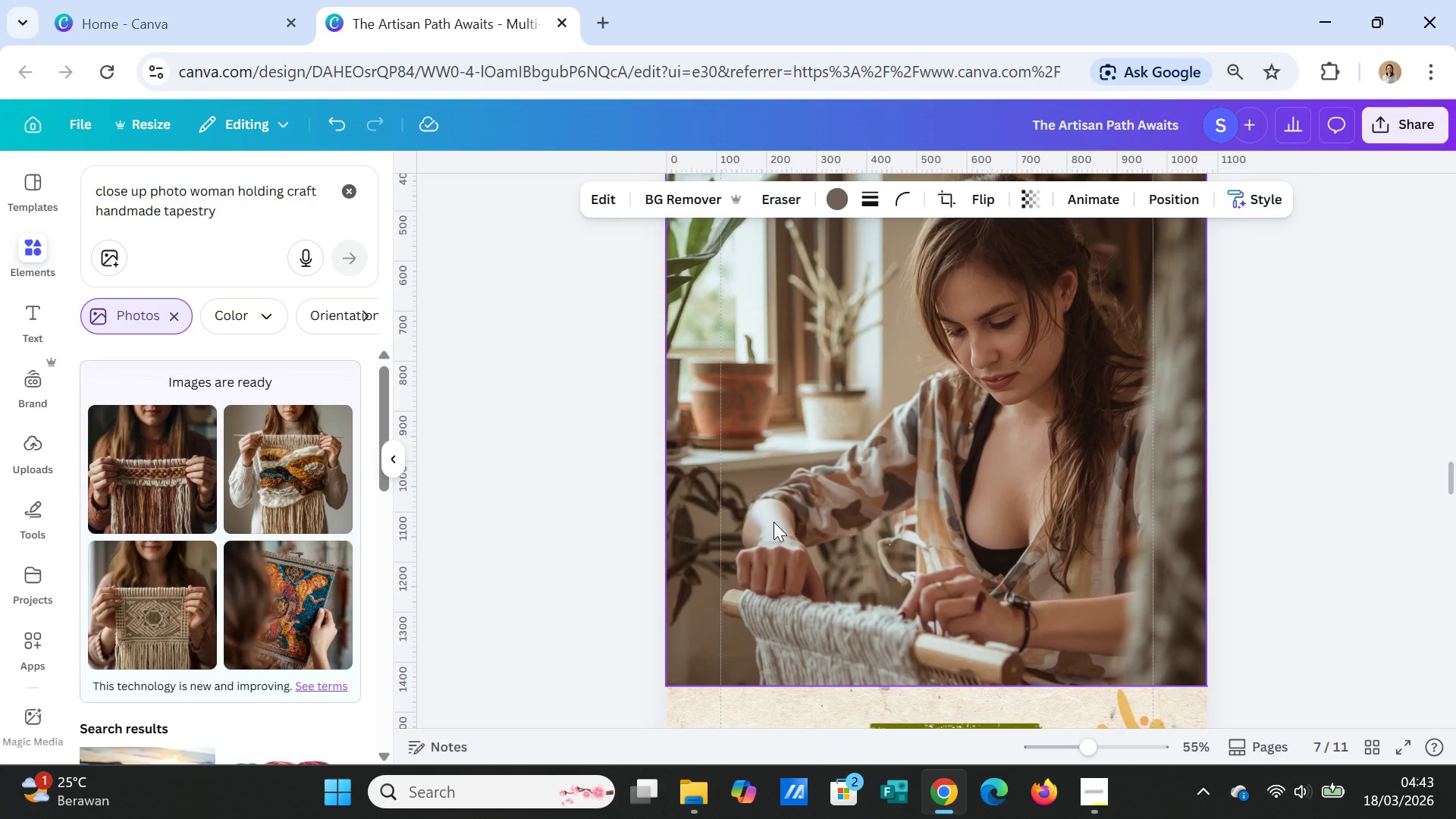 
scroll: coordinate [774, 522], scroll_direction: down, amount: 2.0
 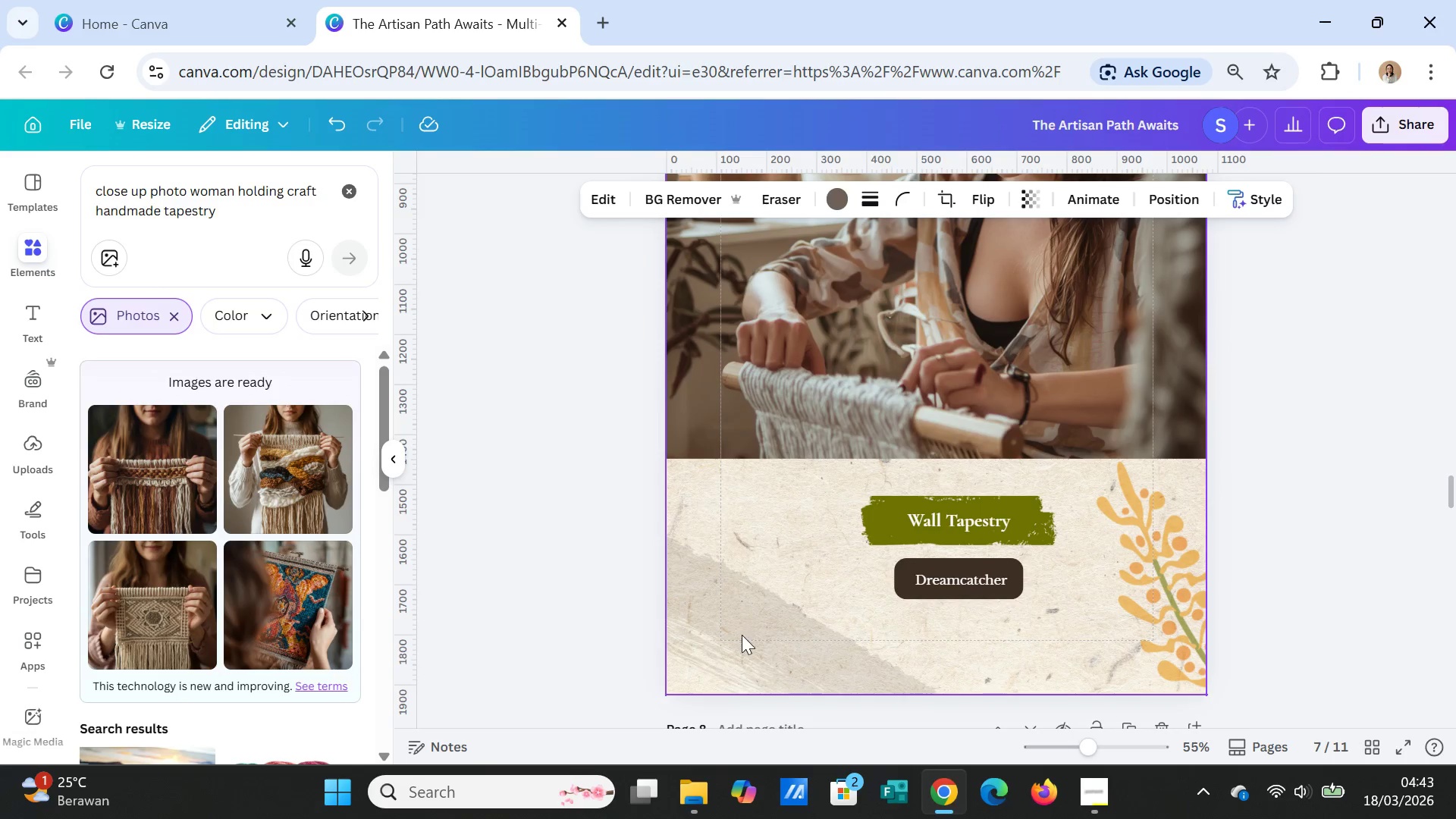 
left_click([739, 639])
 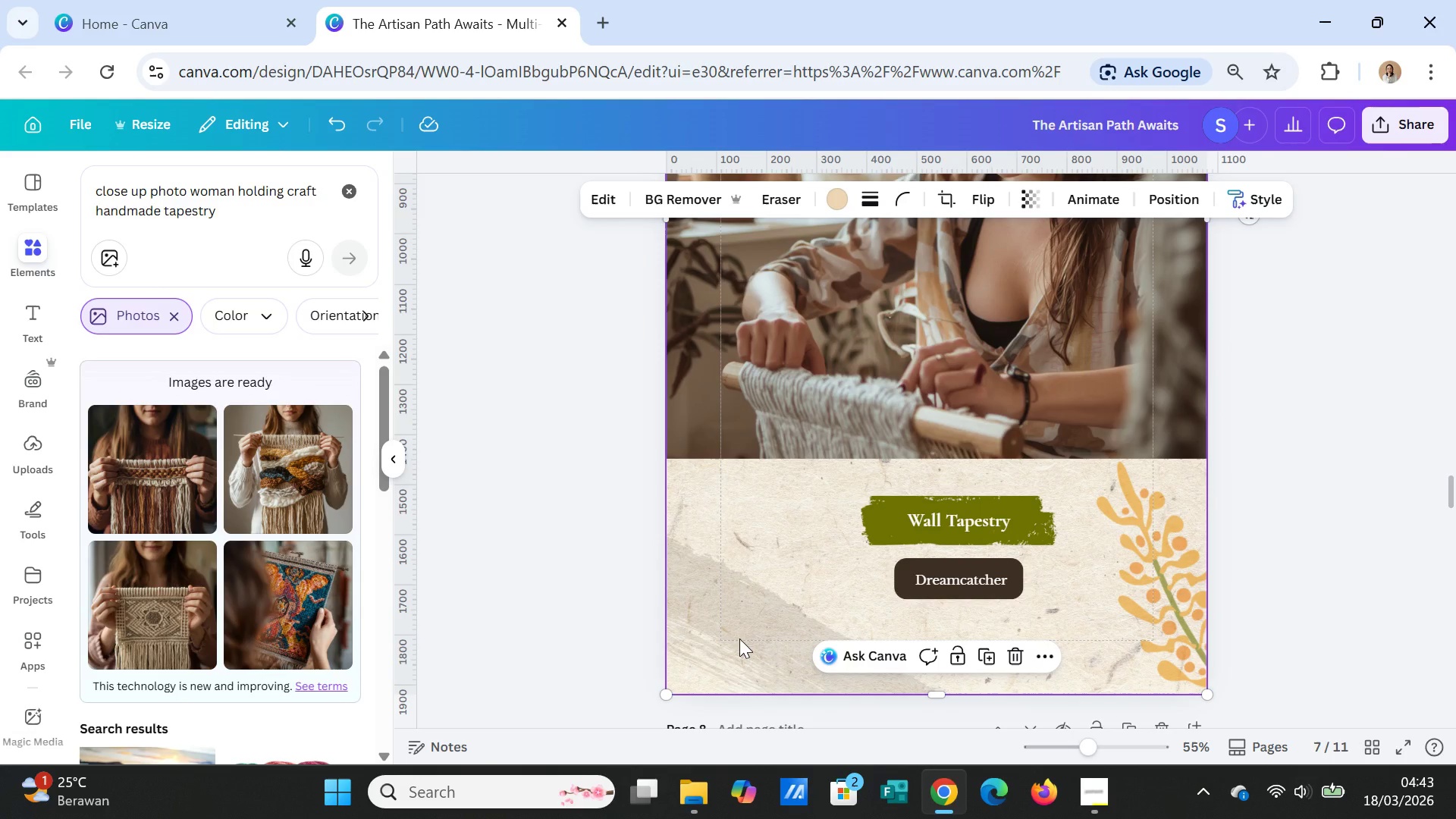 
right_click([739, 639])
 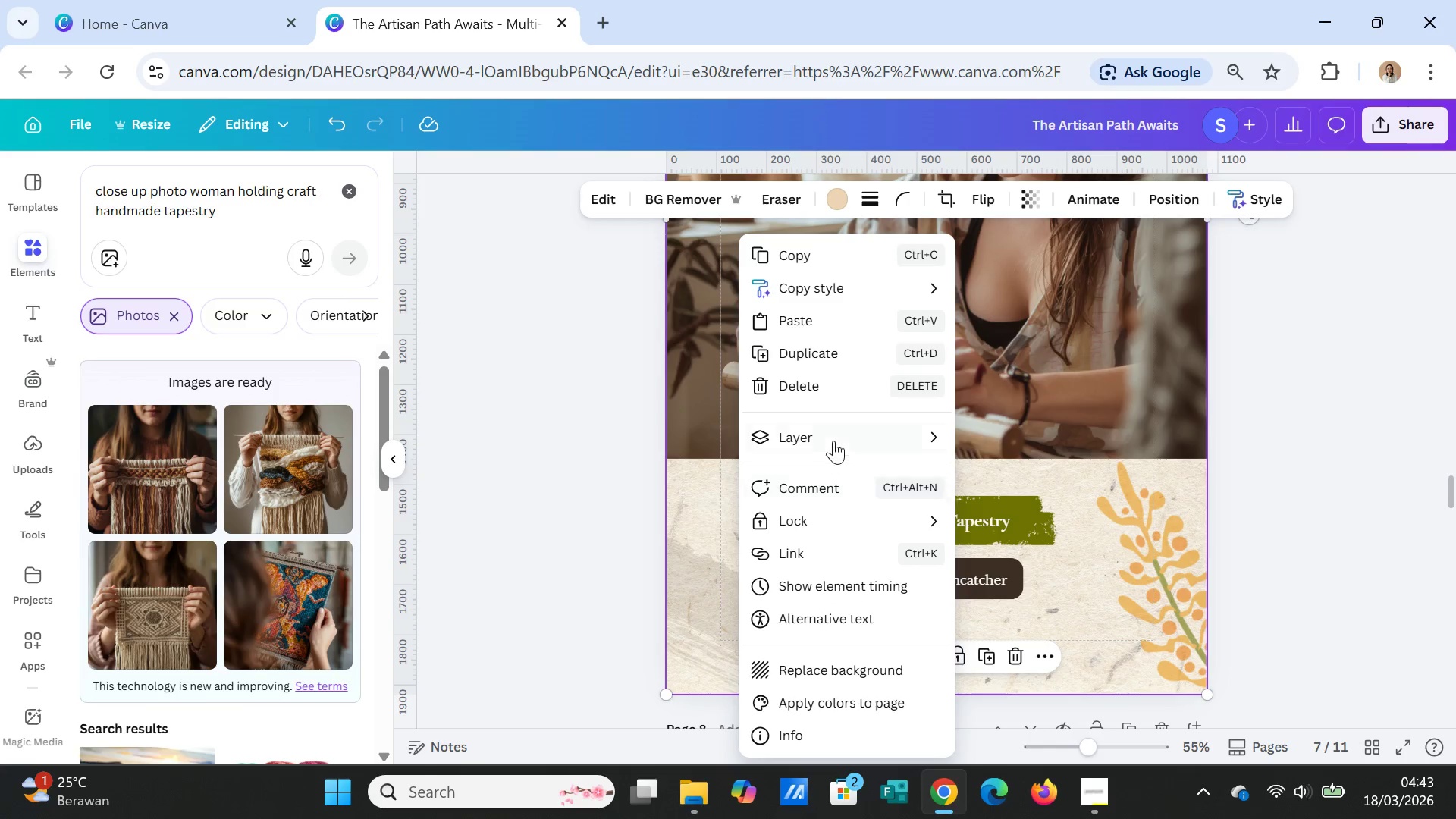 
left_click([836, 437])
 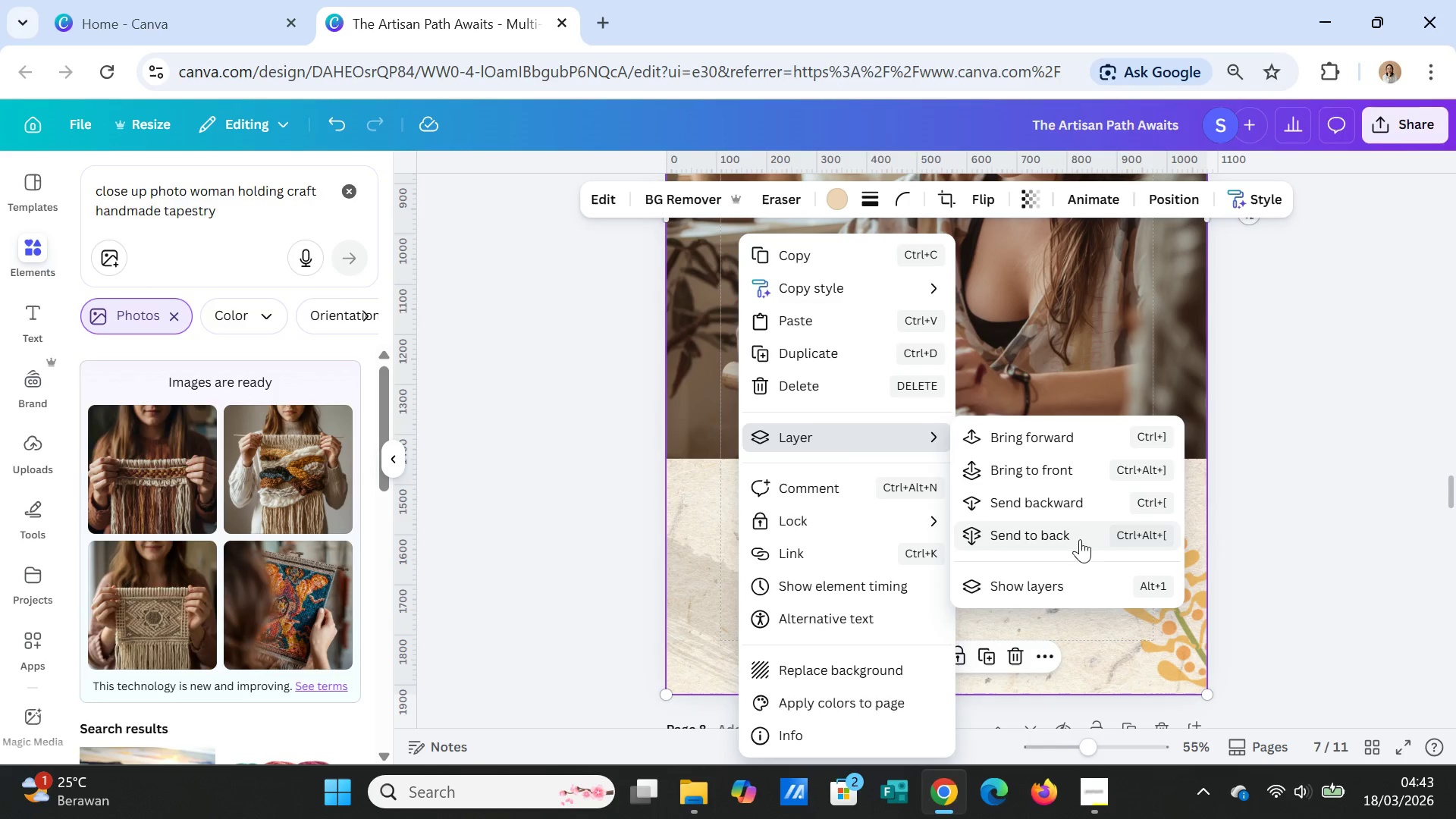 
left_click([1078, 528])
 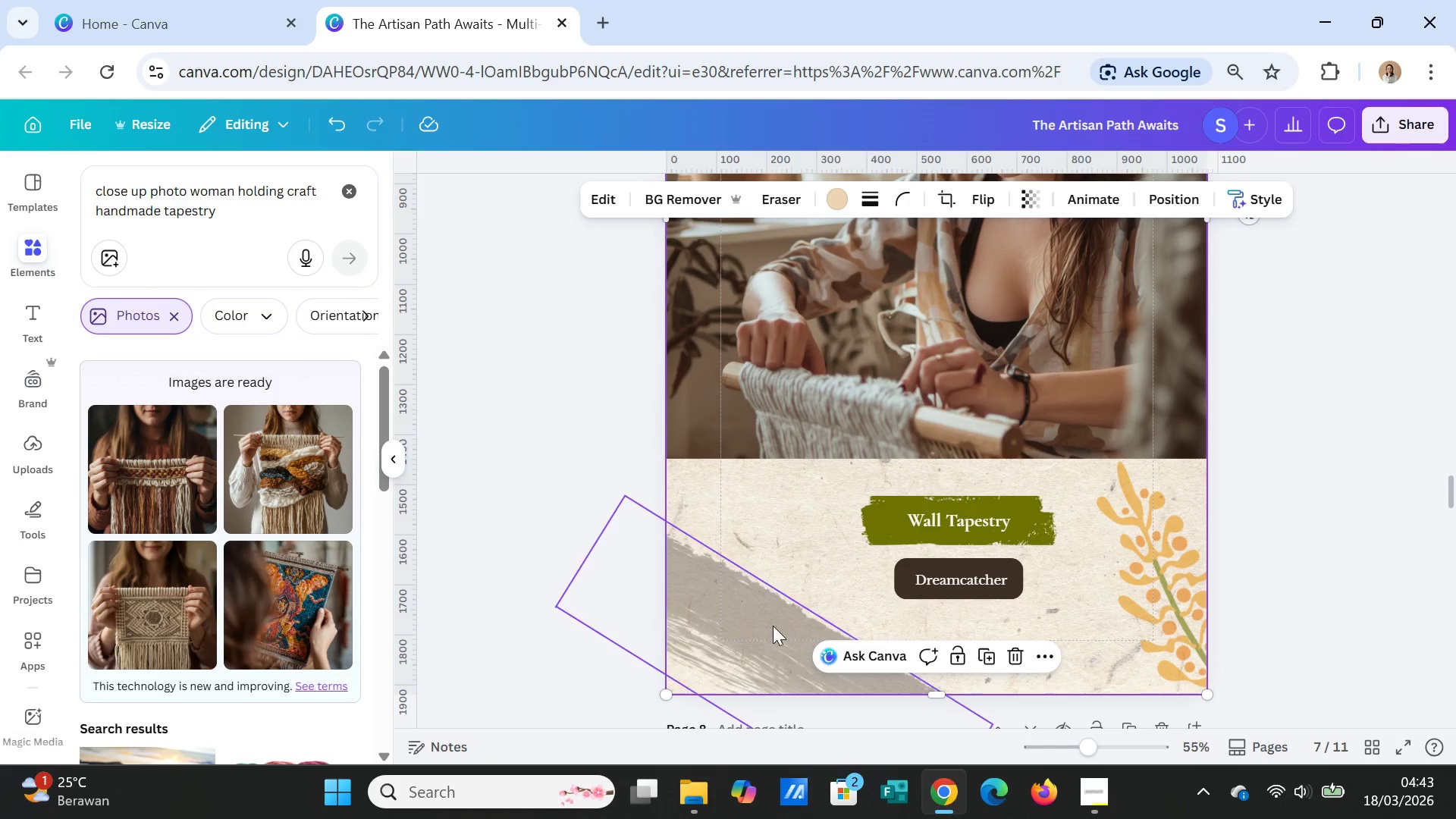 
left_click([754, 636])
 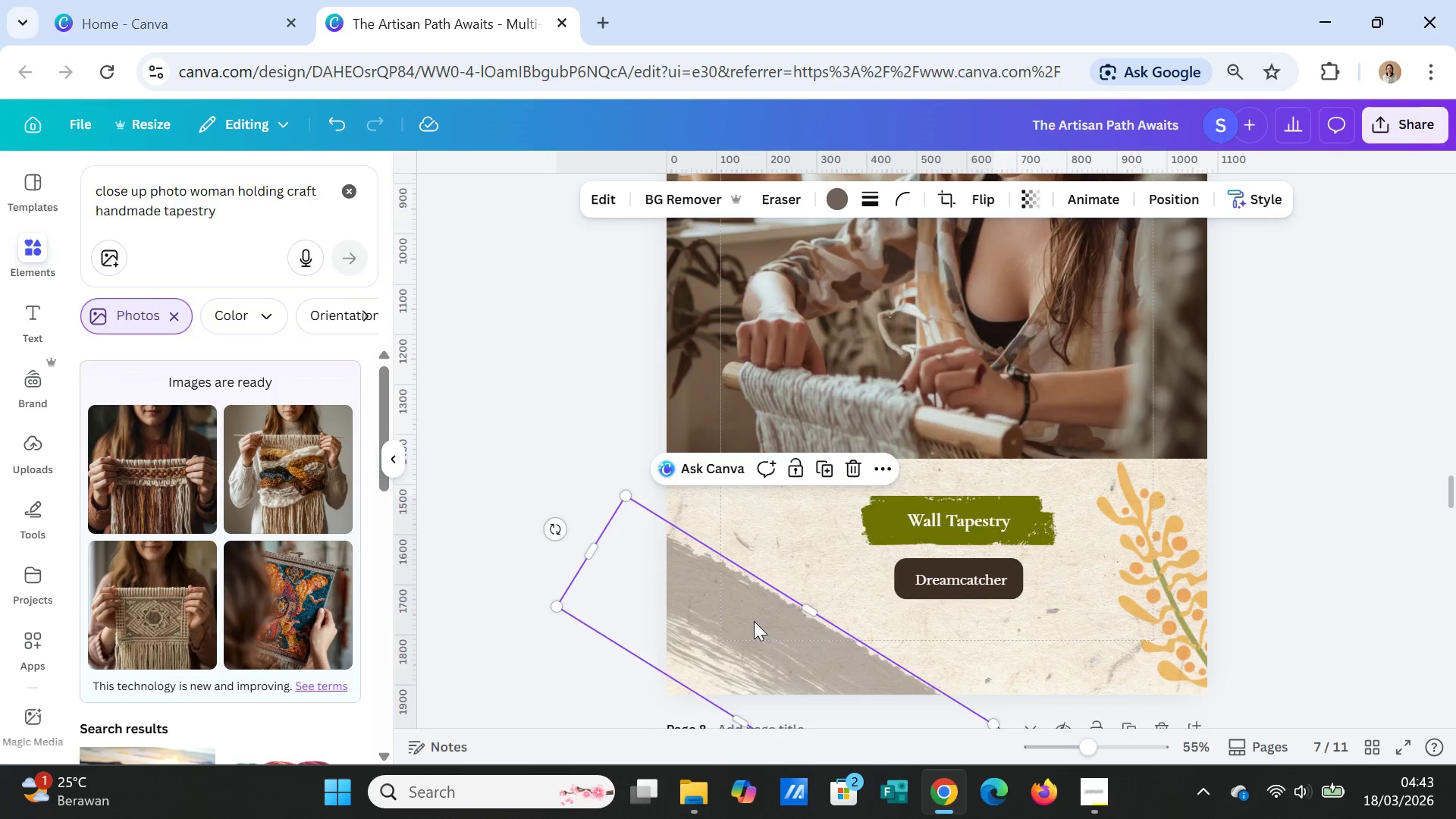 
scroll: coordinate [754, 620], scroll_direction: down, amount: 1.0
 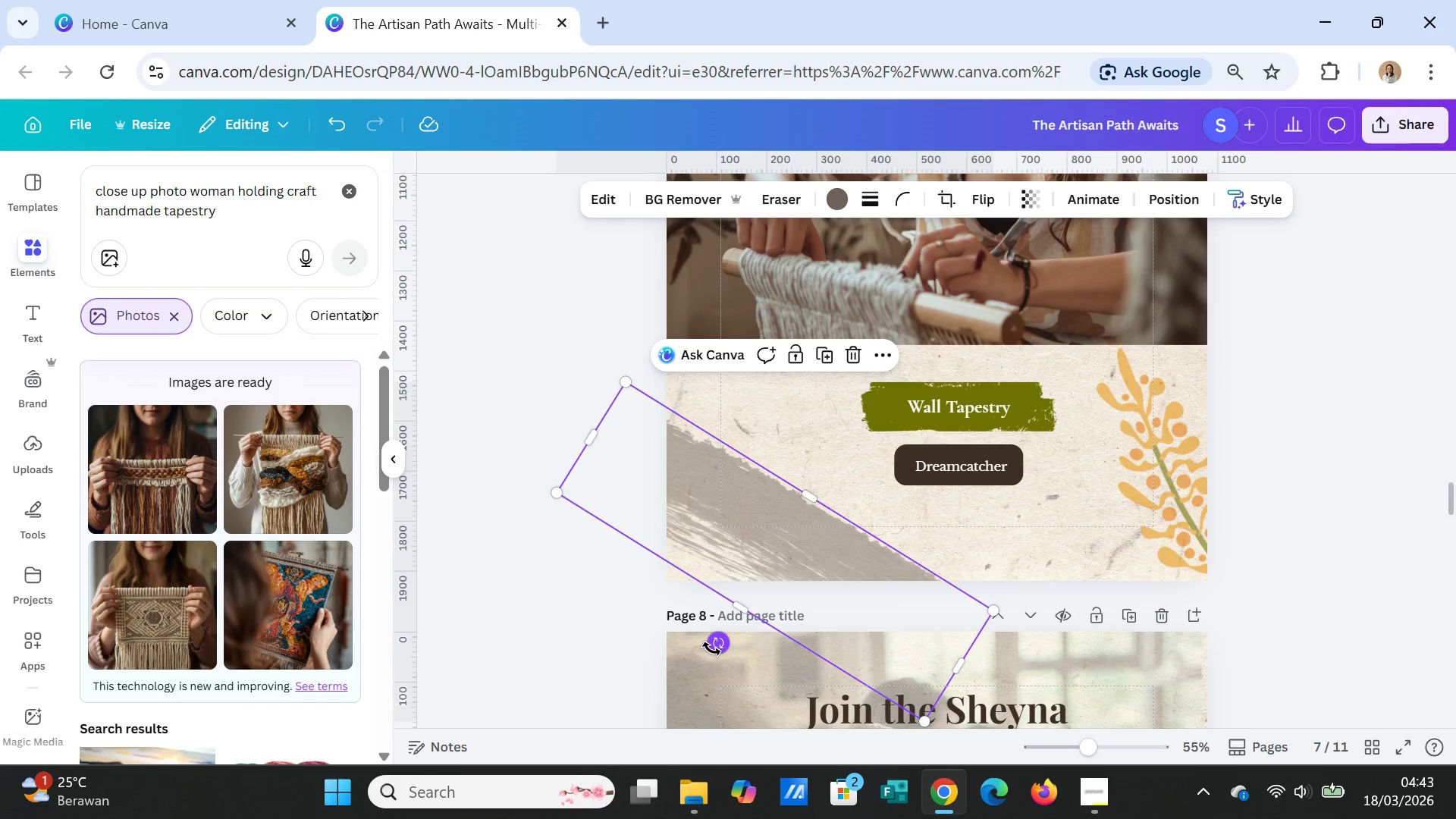 
left_click_drag(start_coordinate=[711, 649], to_coordinate=[736, 664])
 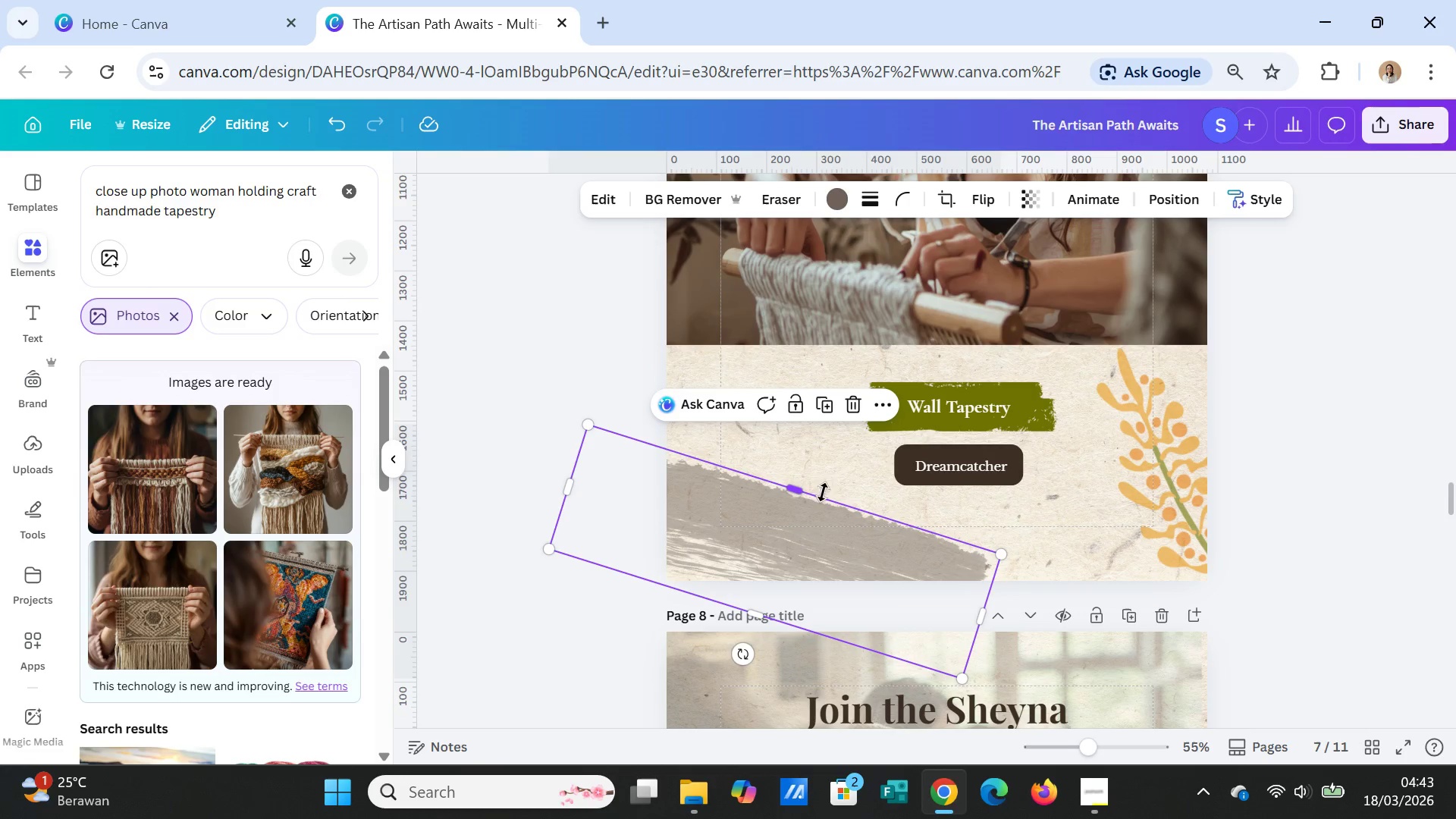 
left_click([987, 622])
 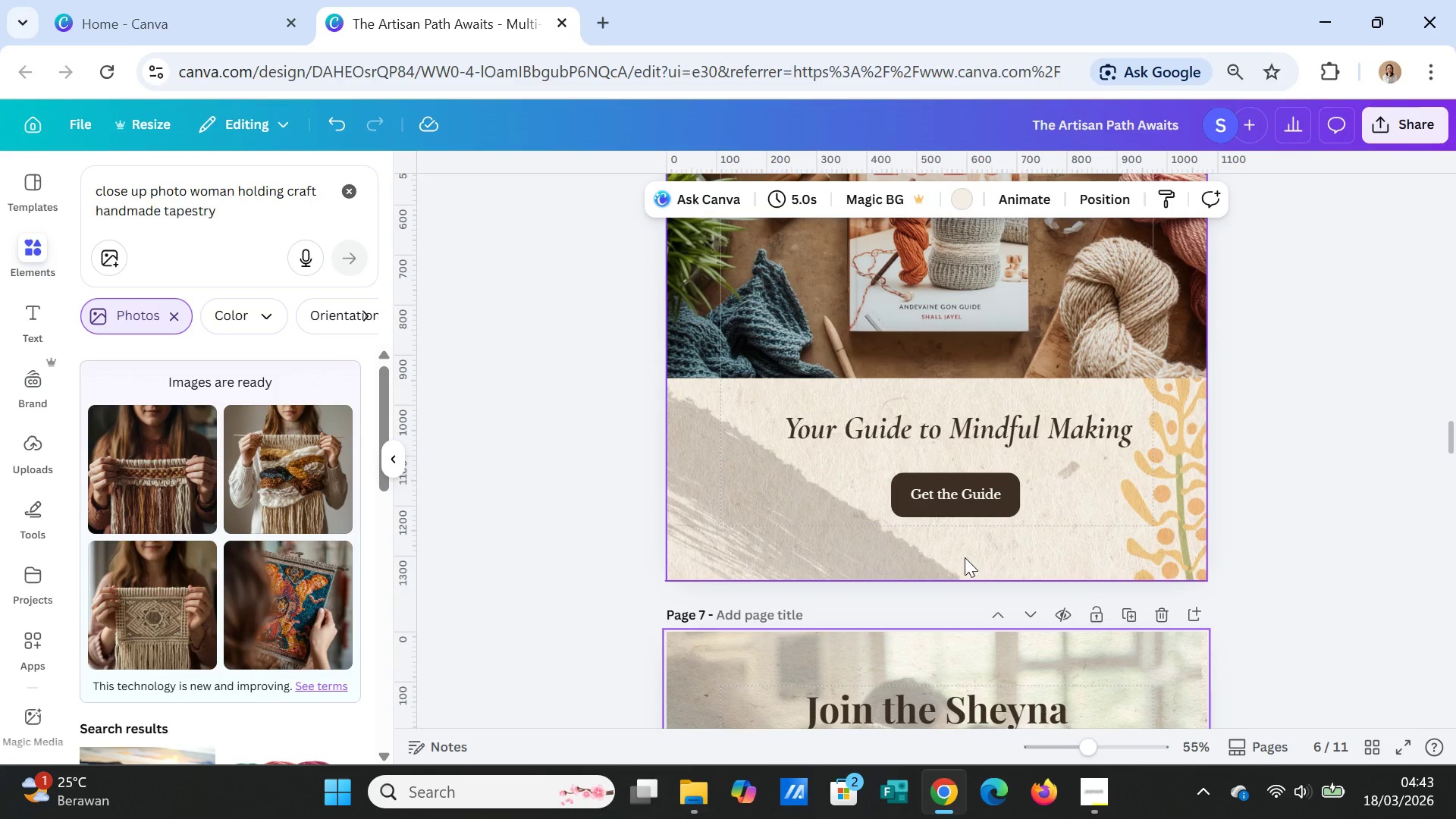 
scroll: coordinate [963, 556], scroll_direction: up, amount: 7.0
 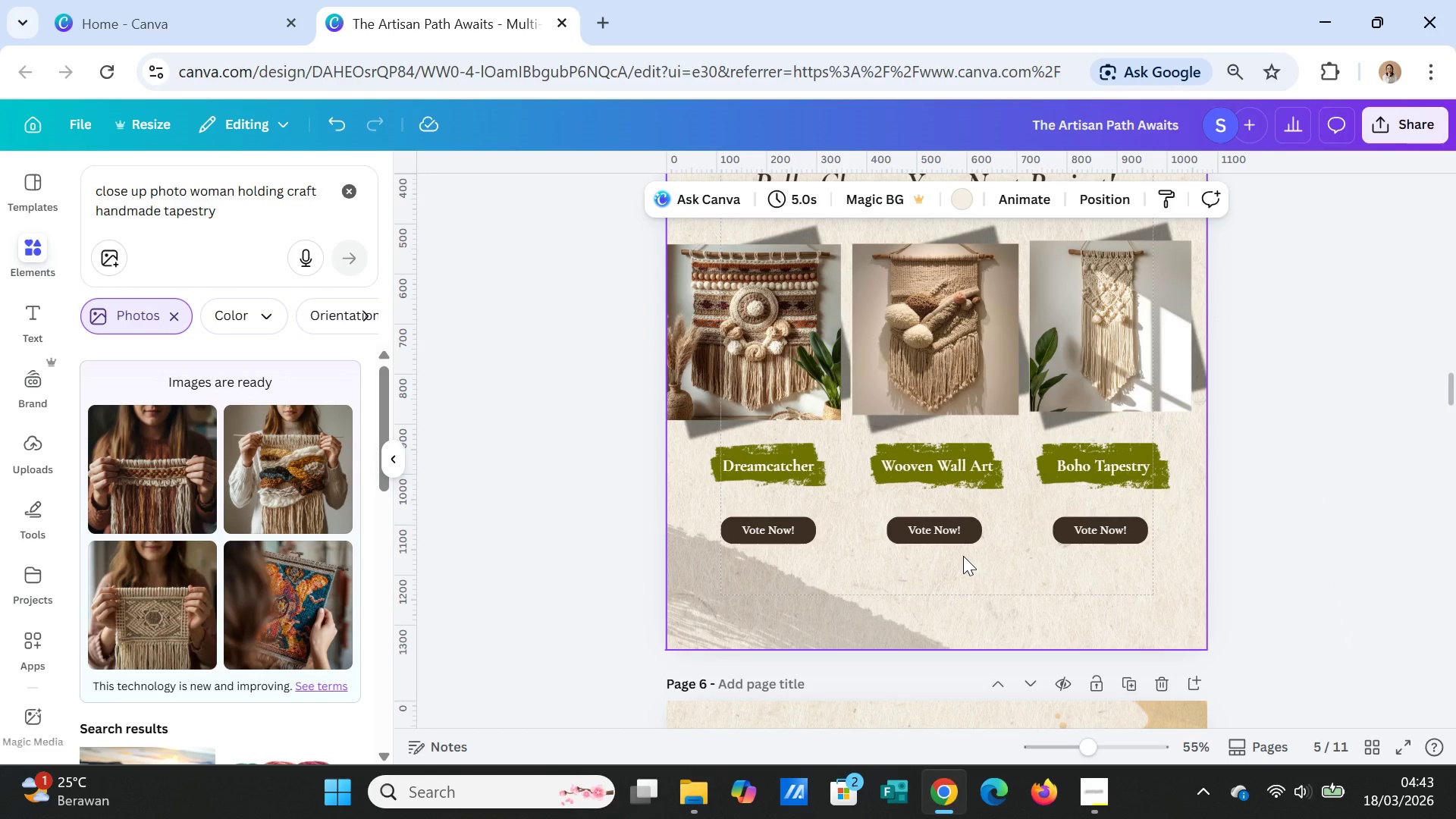 
scroll: coordinate [882, 388], scroll_direction: down, amount: 14.0
 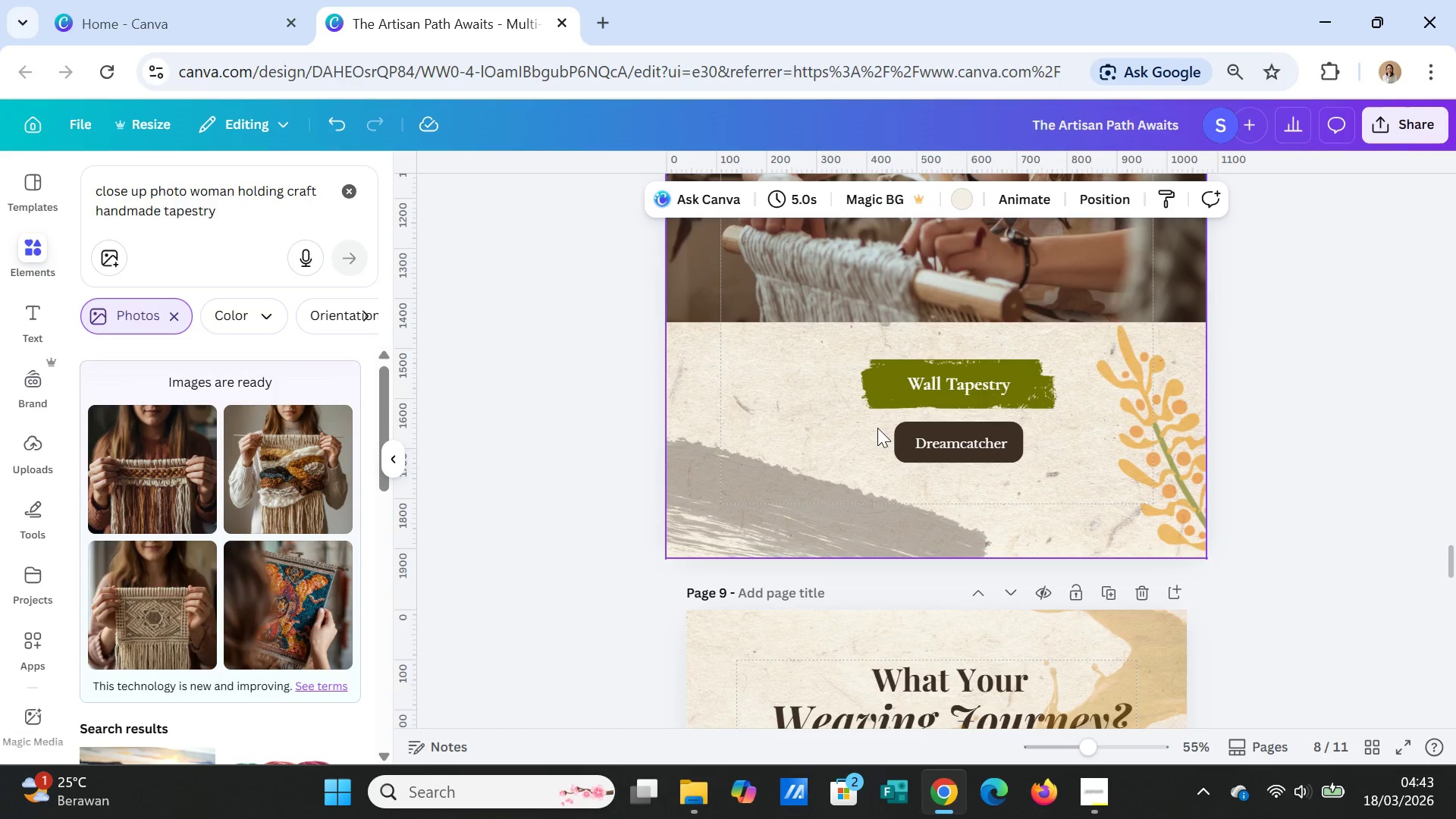 
left_click([845, 506])
 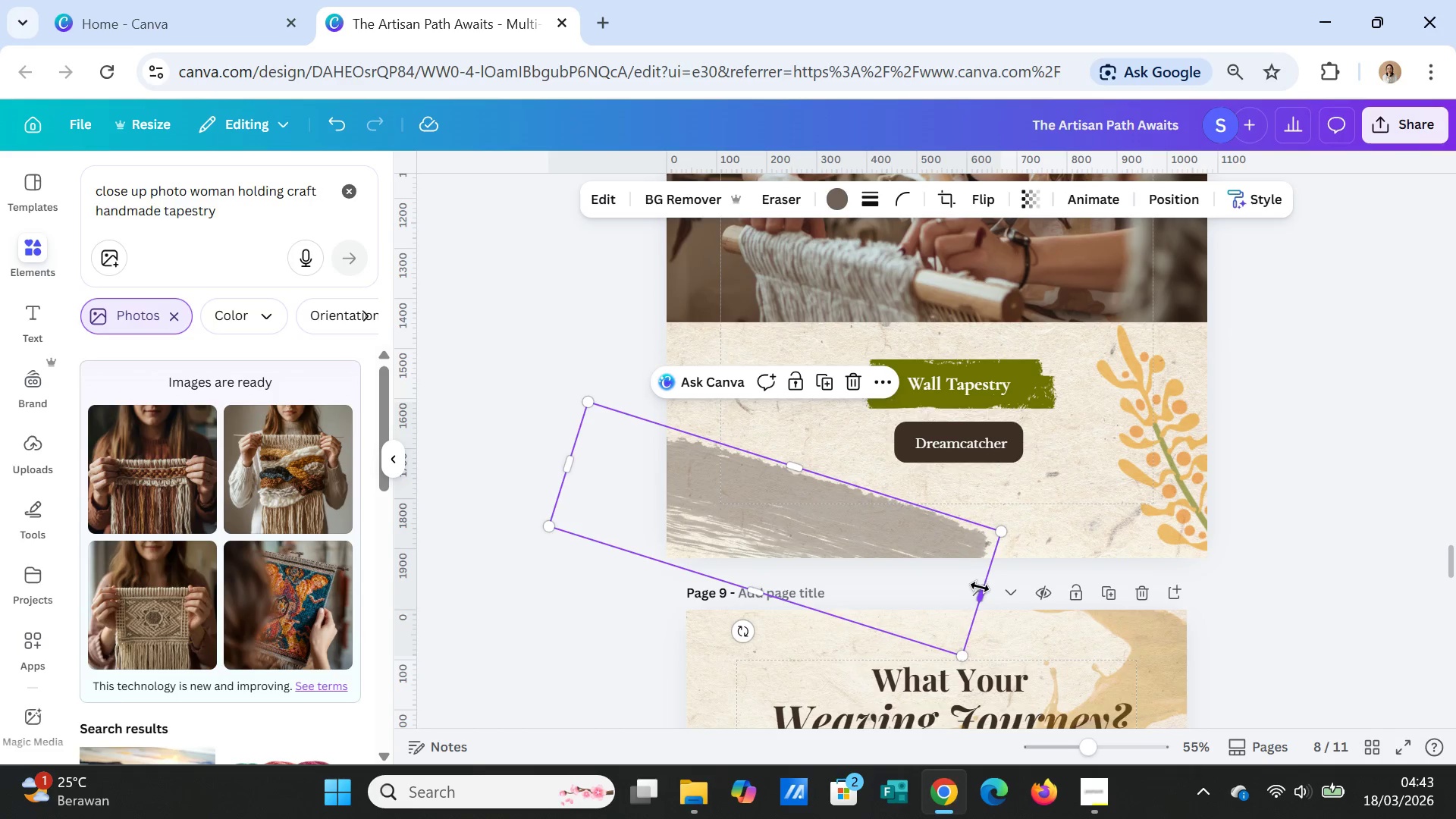 
left_click_drag(start_coordinate=[981, 588], to_coordinate=[1008, 592])
 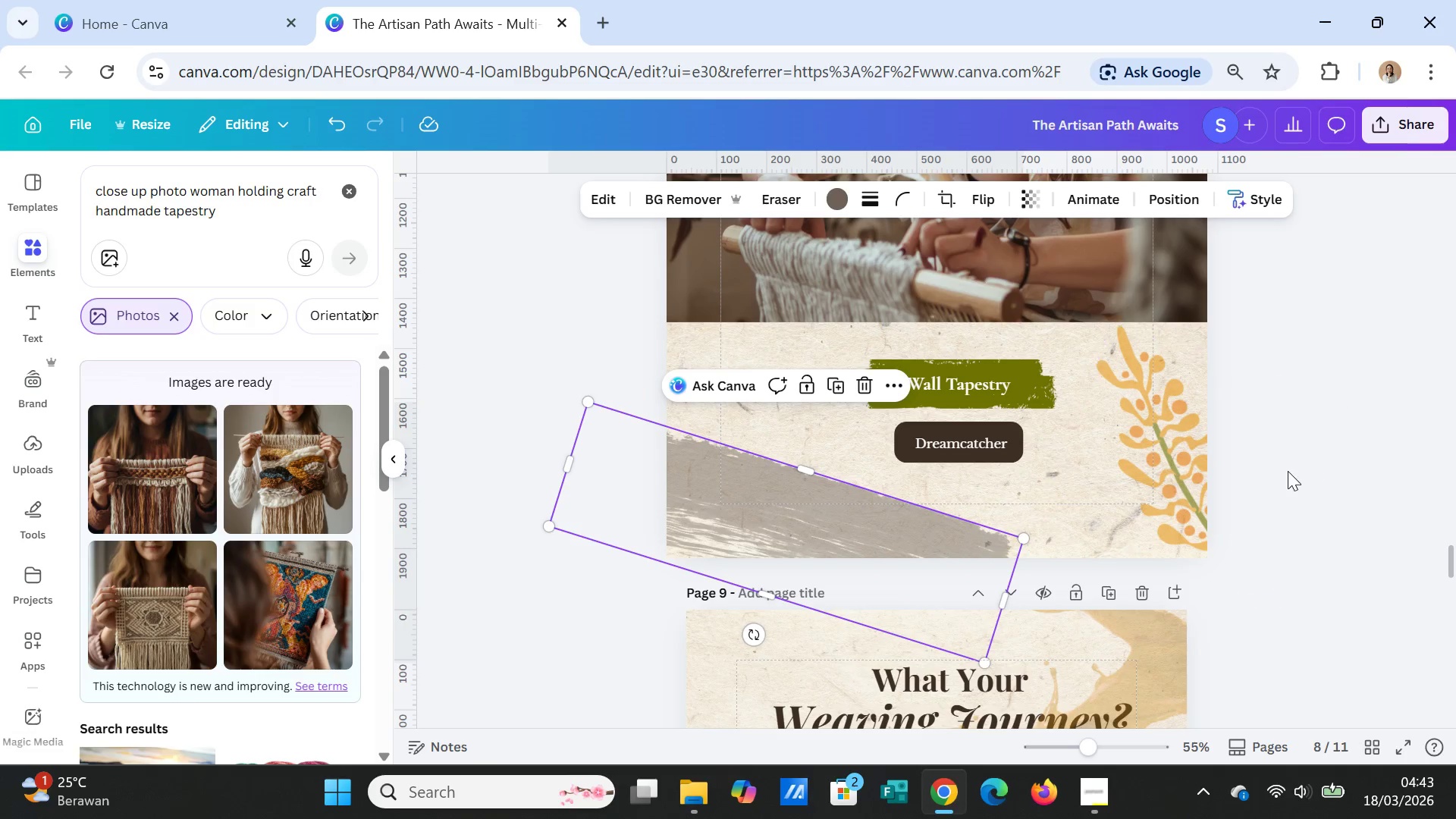 
left_click([1288, 471])
 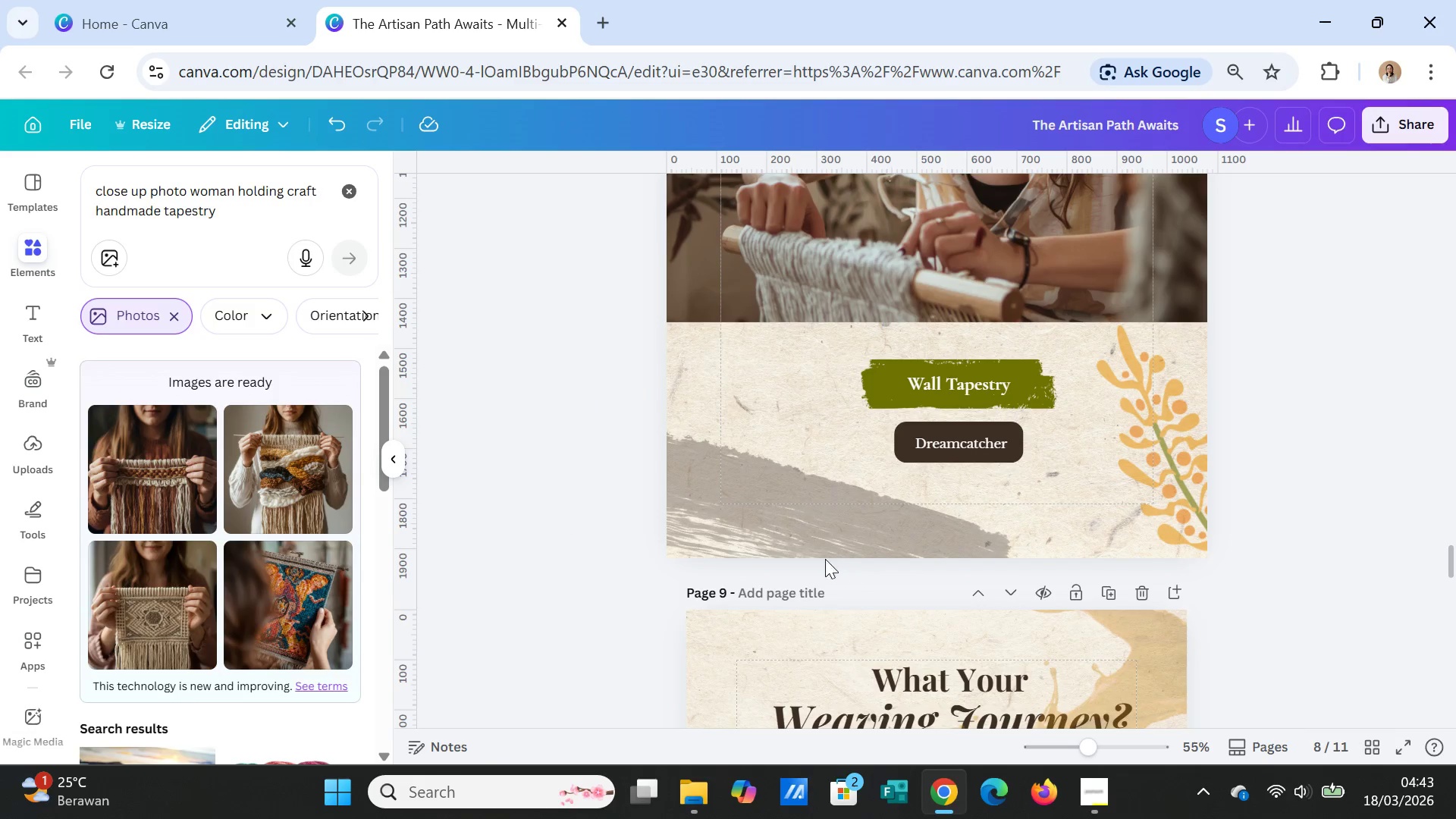 
left_click([810, 522])
 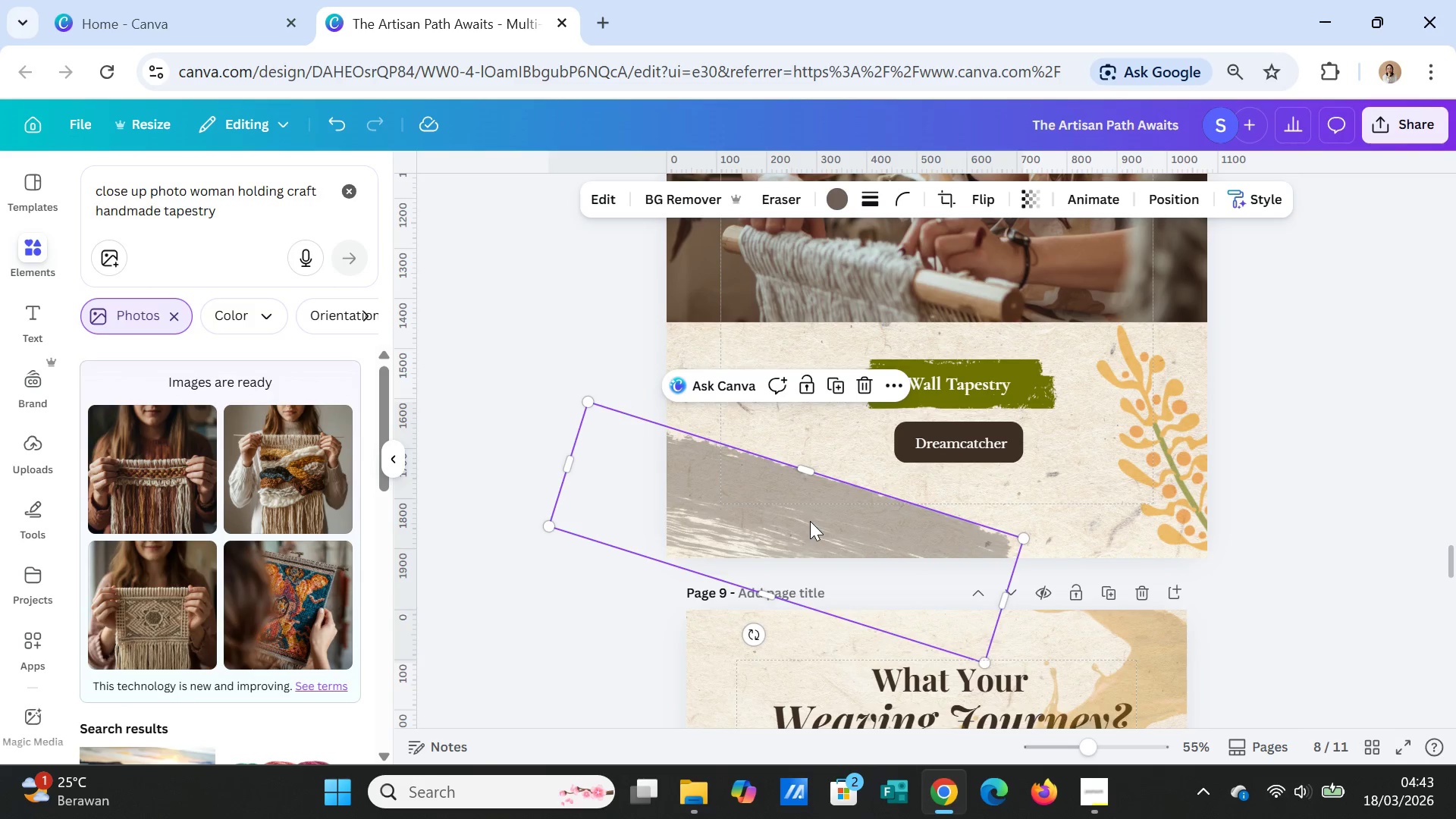 
right_click([810, 521])
 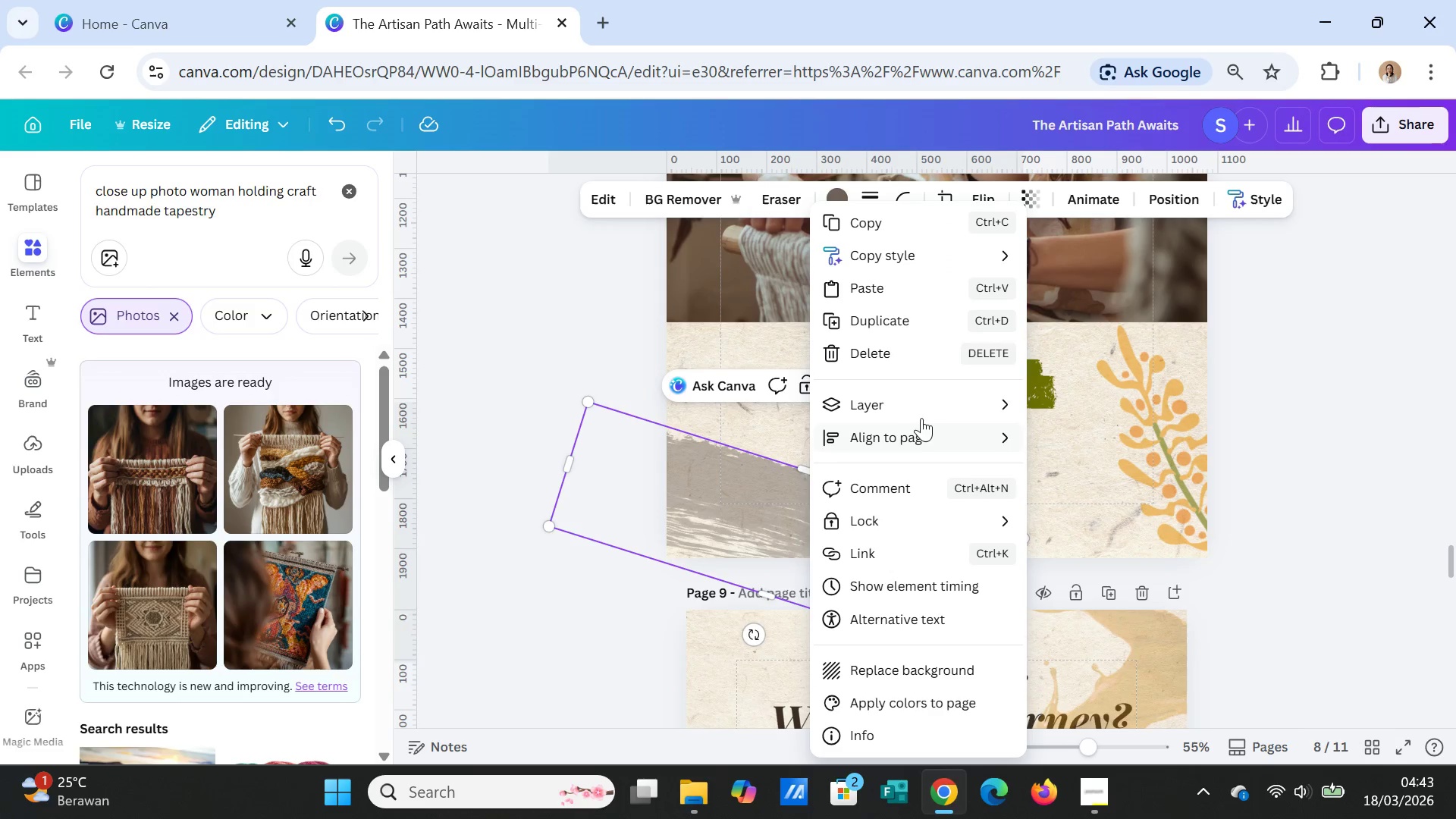 
left_click([925, 402])
 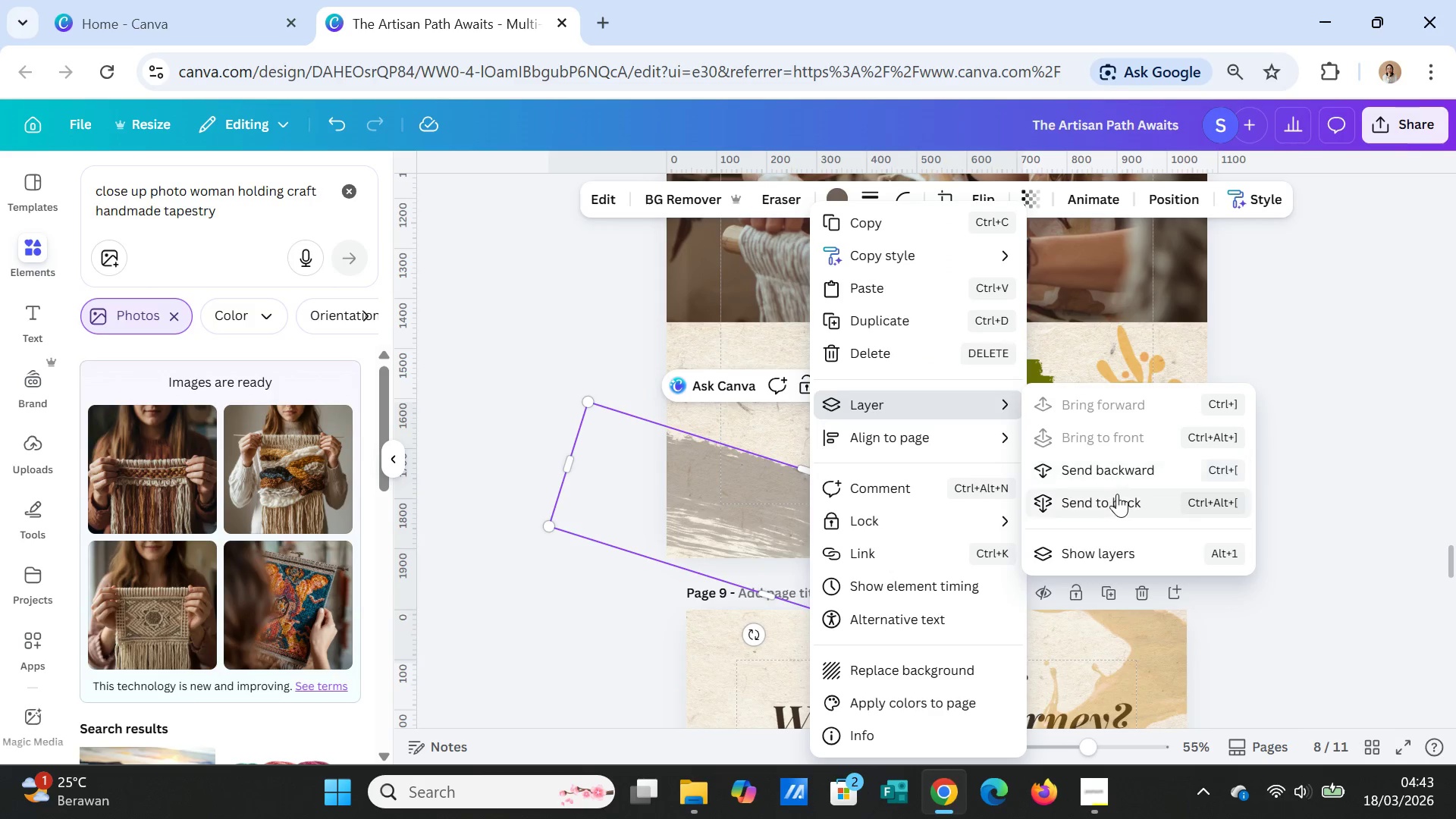 
left_click([1117, 494])
 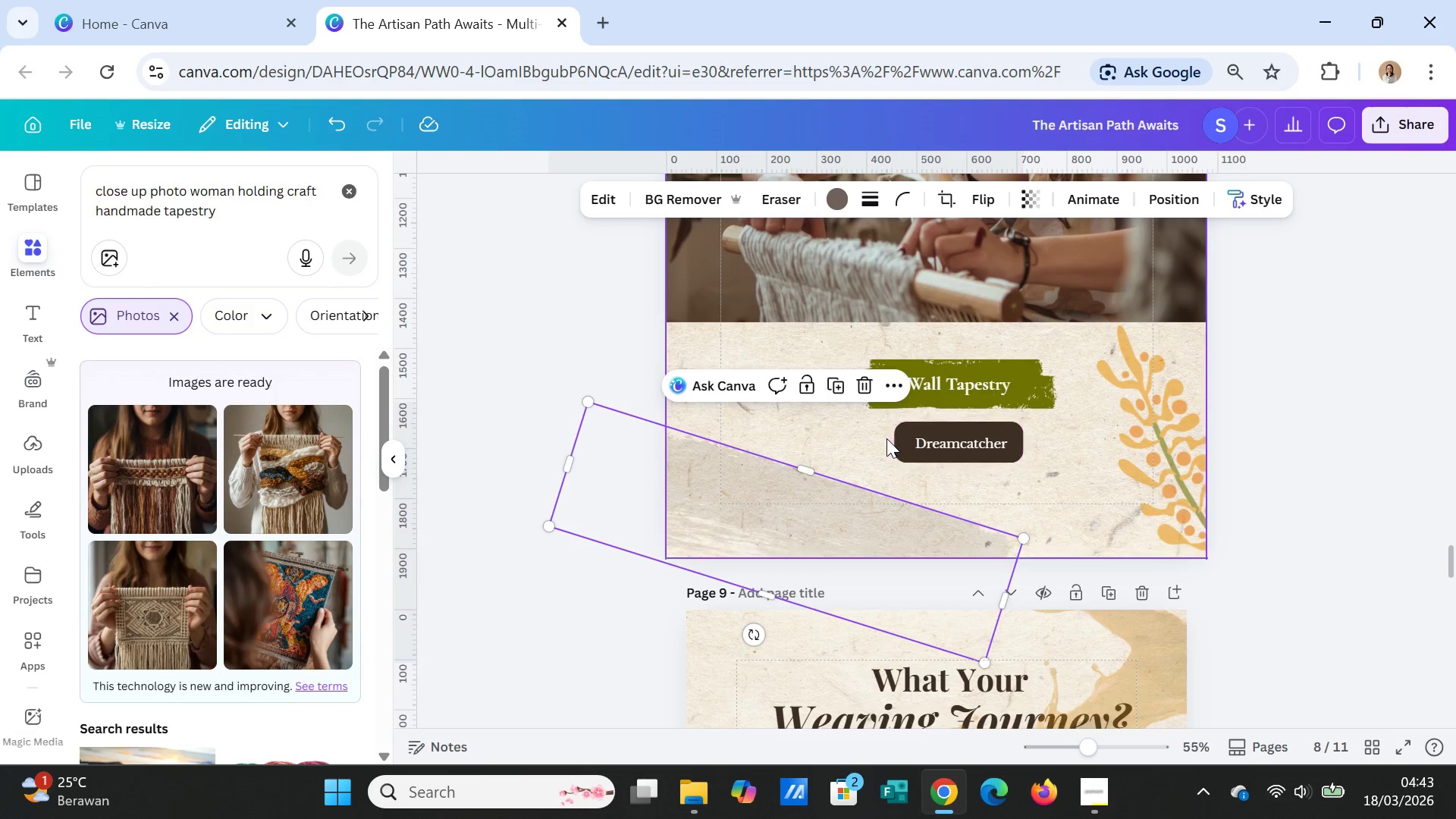 
scroll: coordinate [887, 435], scroll_direction: up, amount: 9.0
 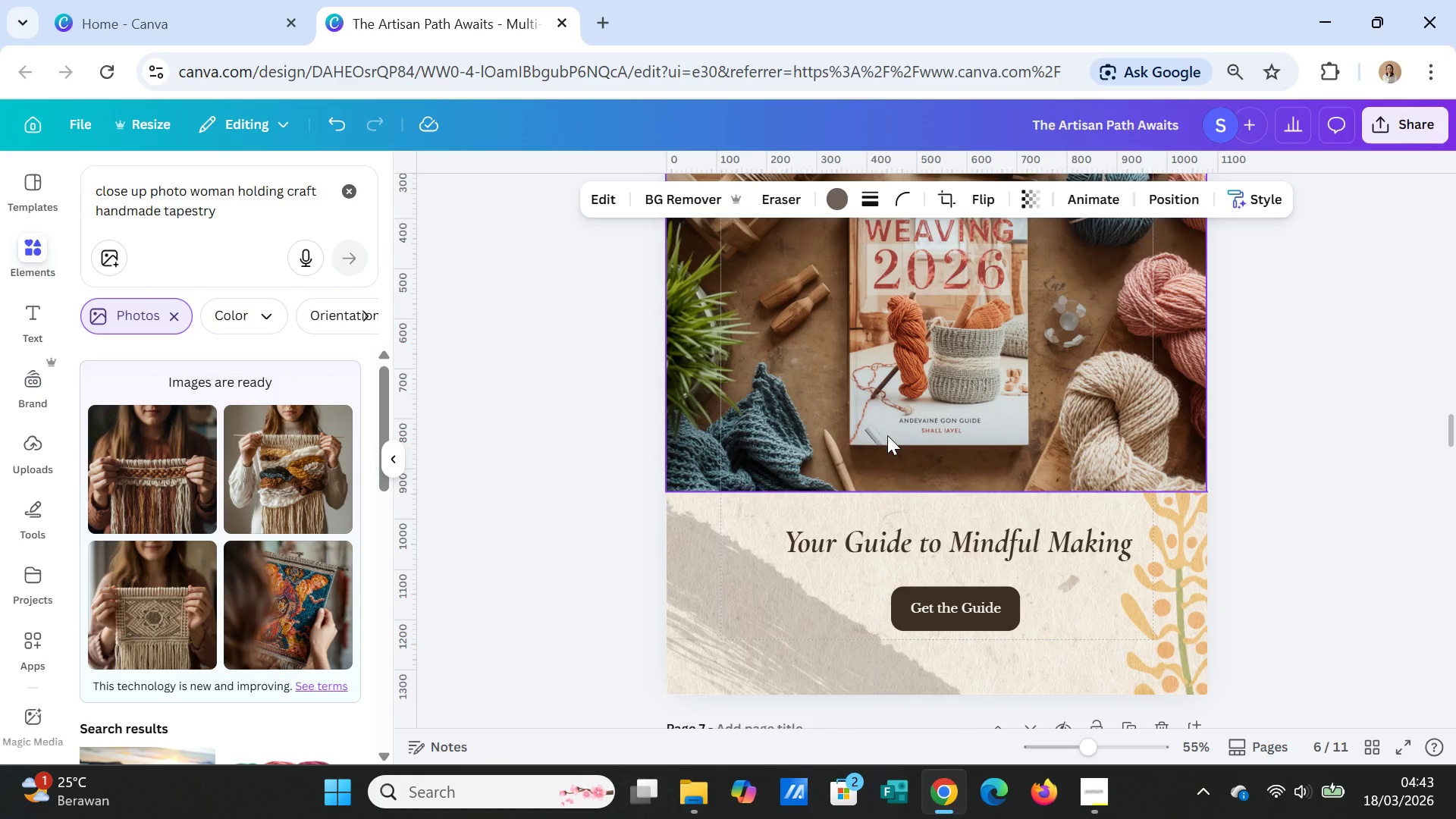 
scroll: coordinate [795, 563], scroll_direction: down, amount: 2.0
 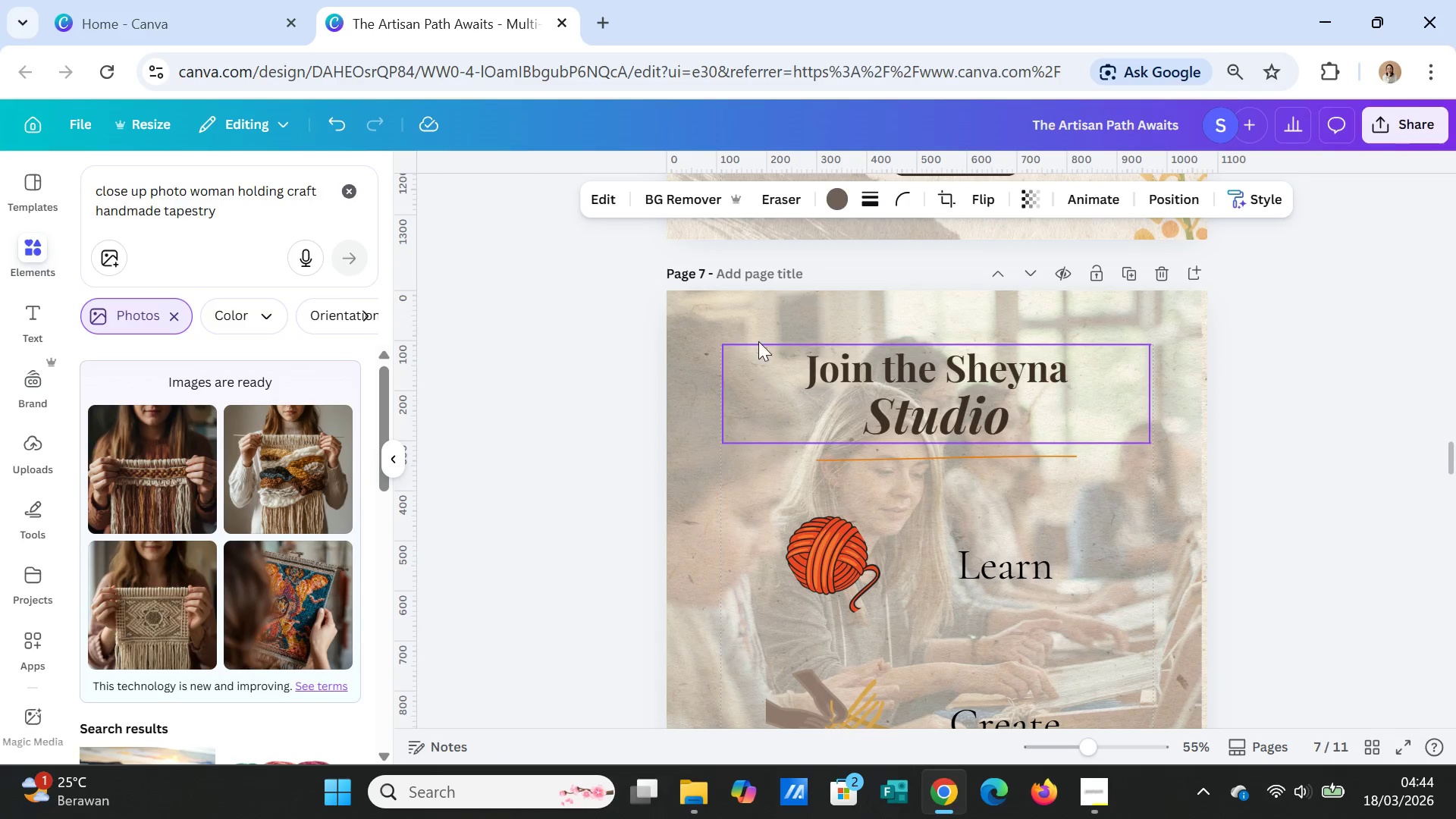 
left_click([767, 373])
 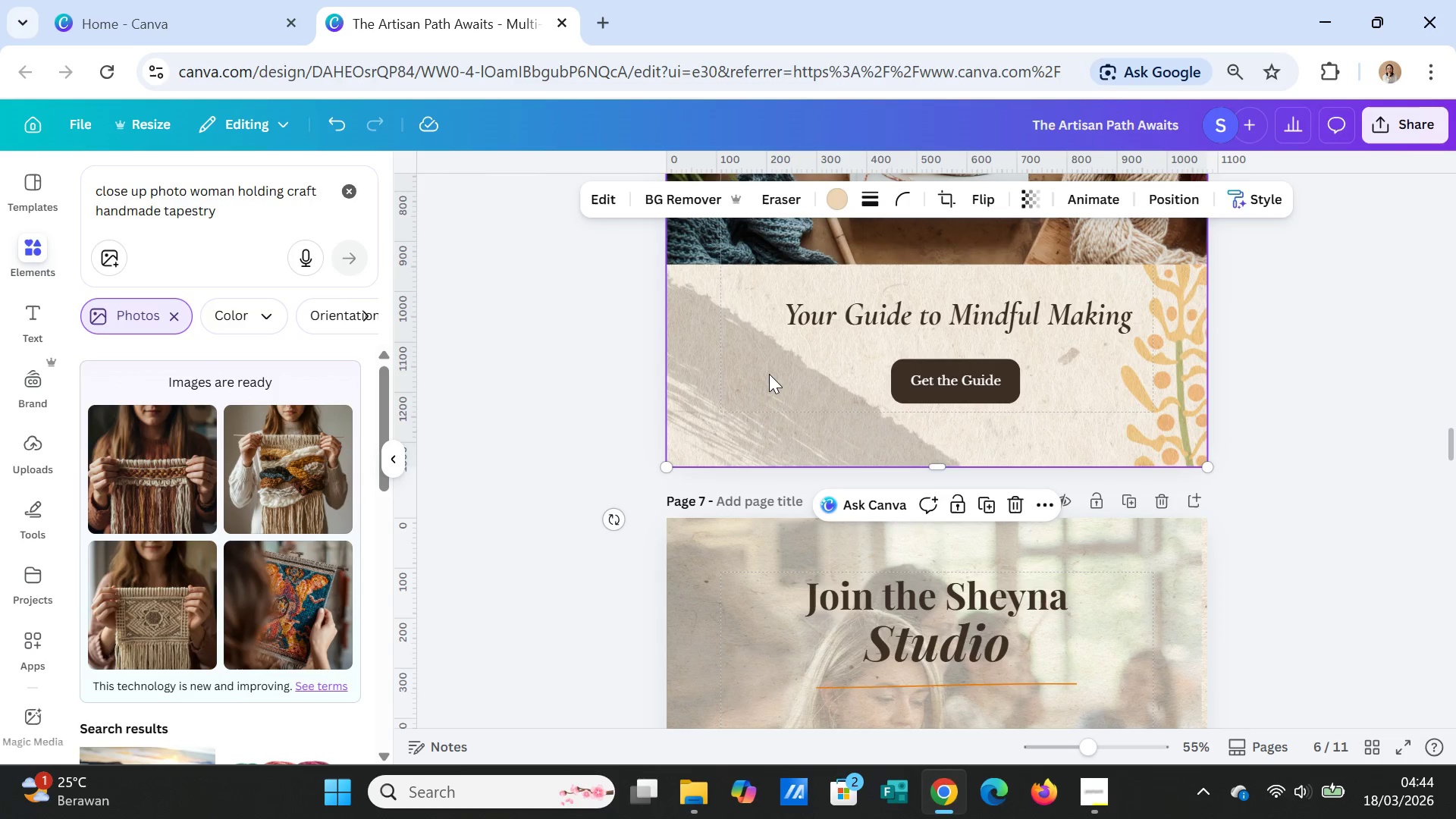 
scroll: coordinate [764, 347], scroll_direction: up, amount: 2.0
 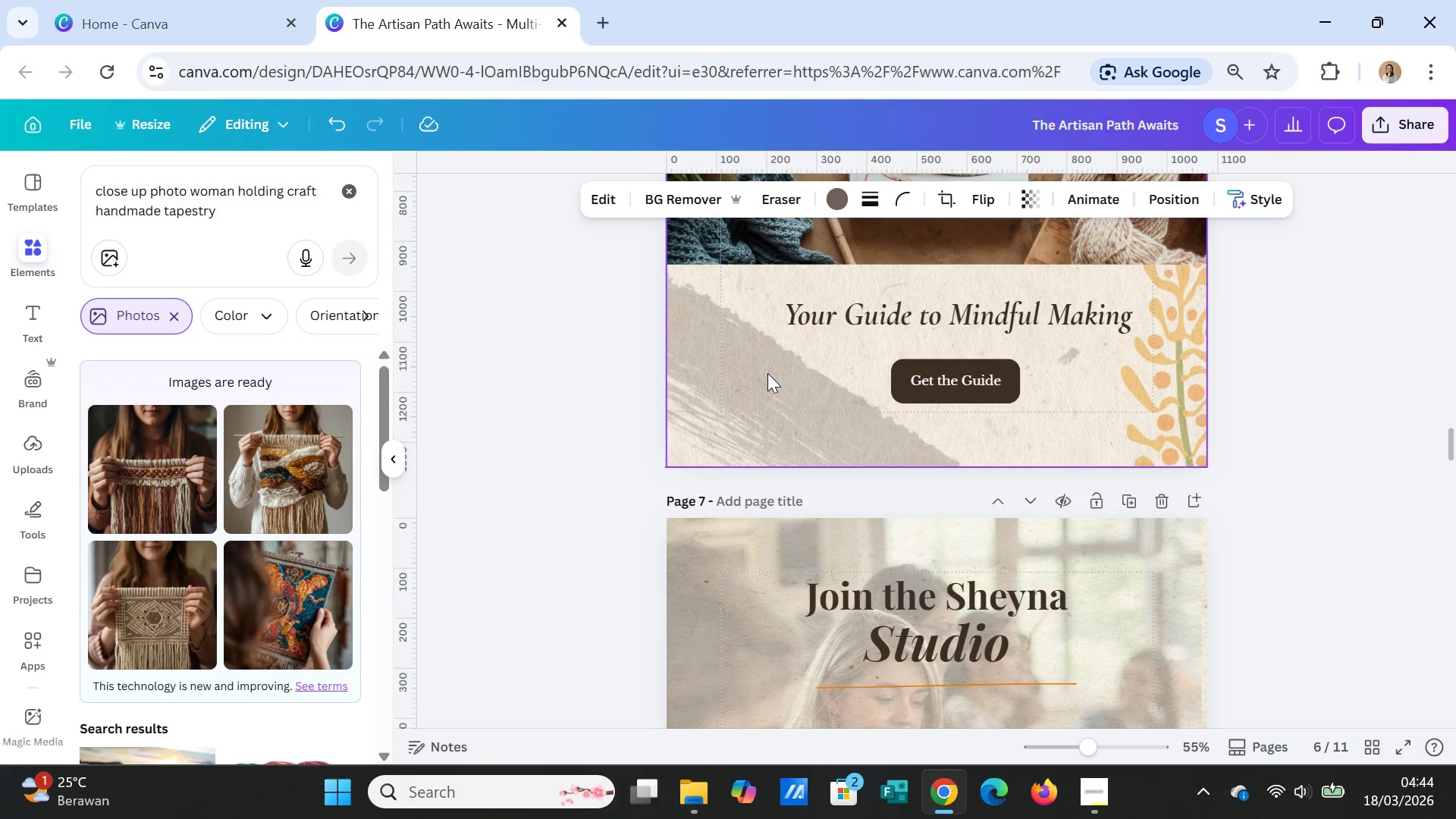 
right_click([769, 374])
 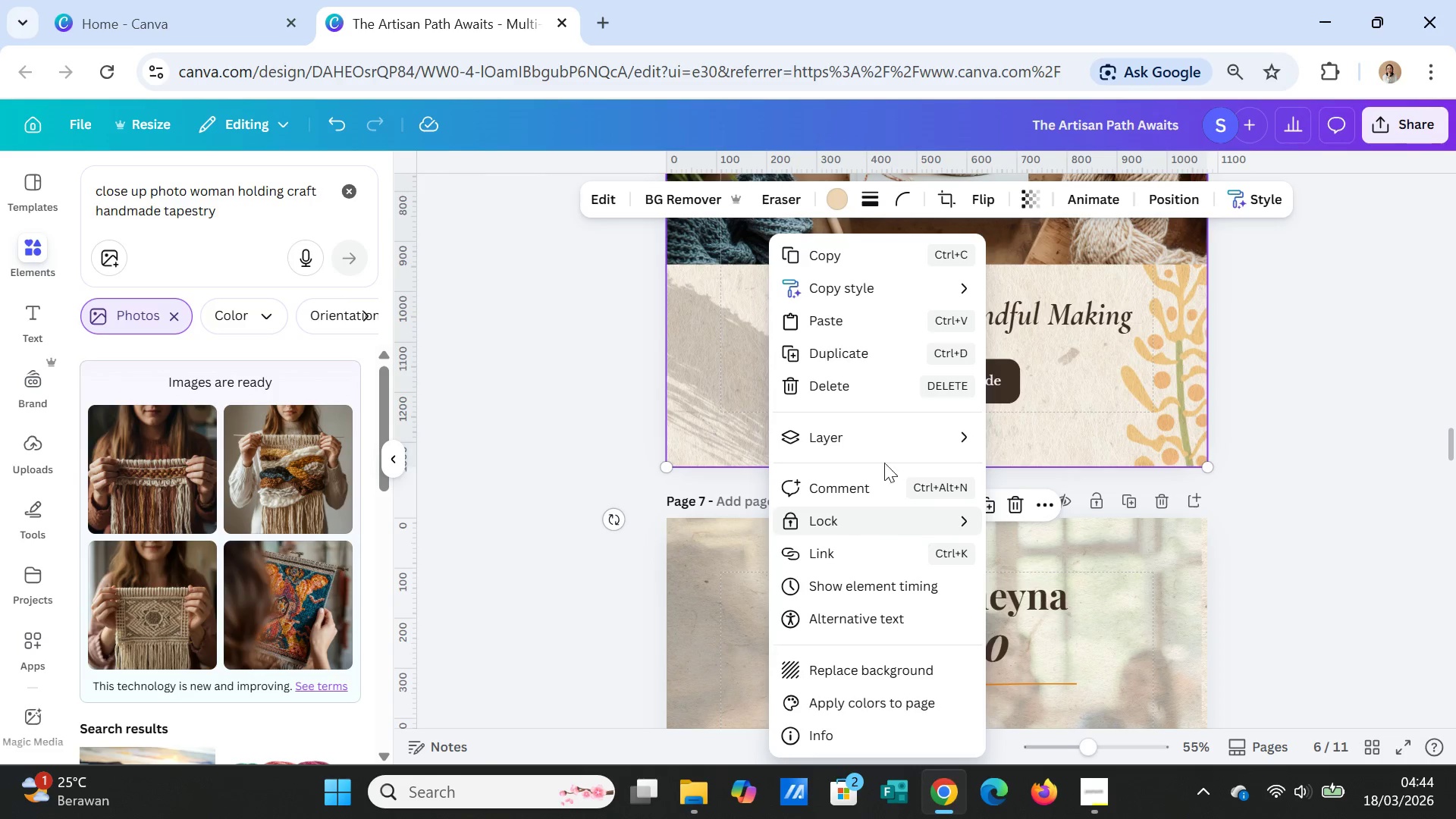 
left_click([897, 421])
 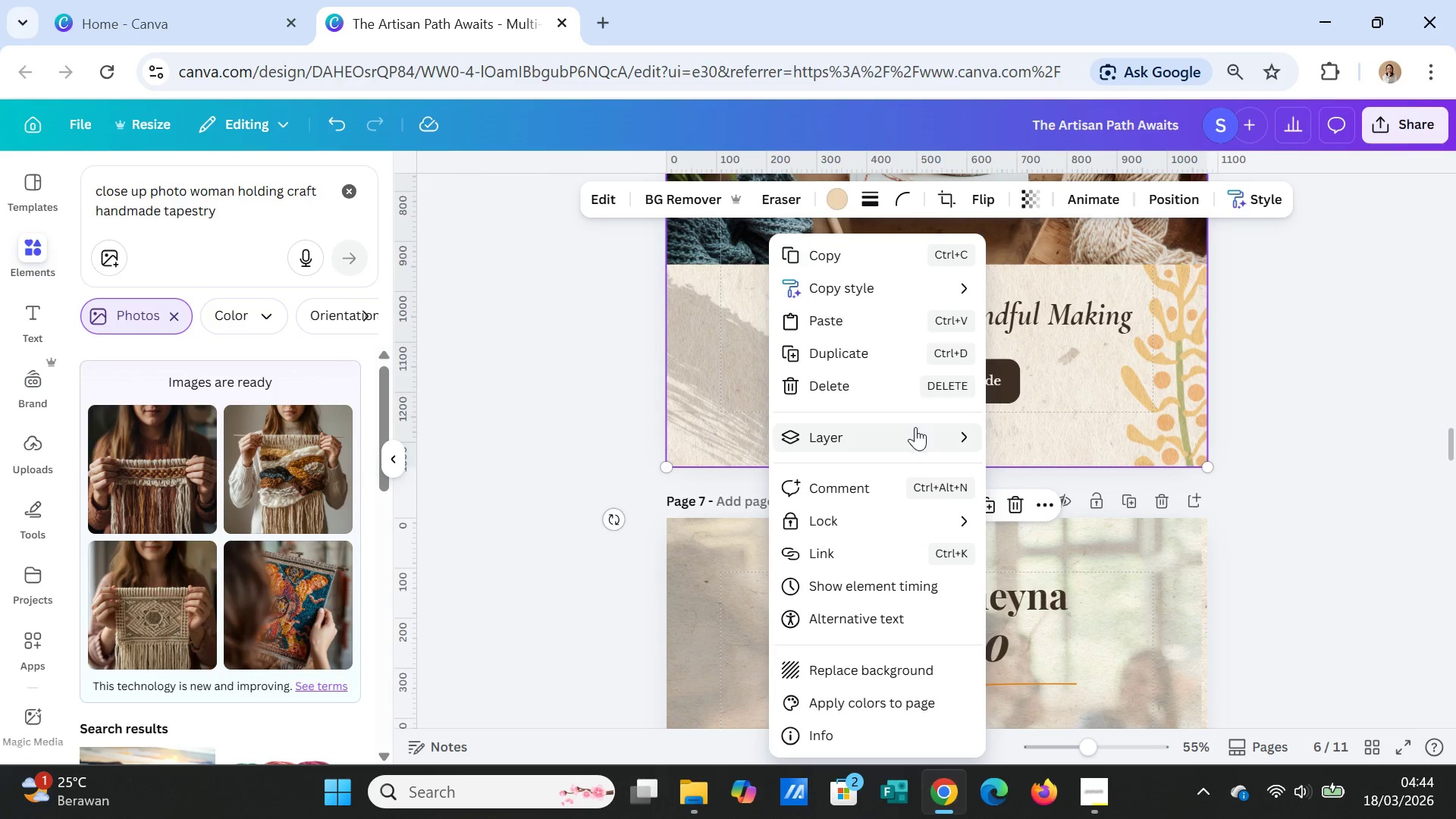 
left_click([917, 428])
 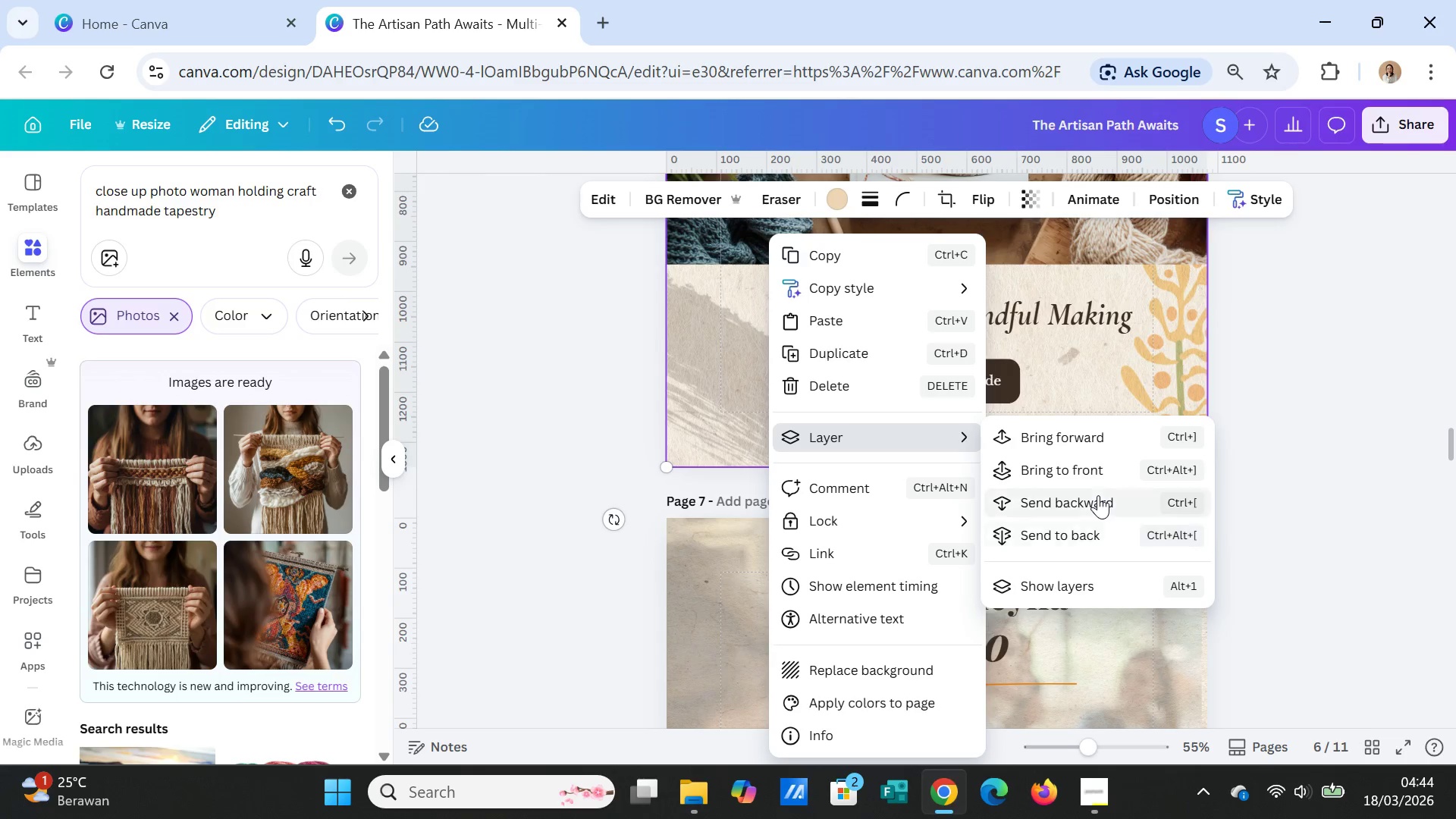 
left_click([1102, 471])
 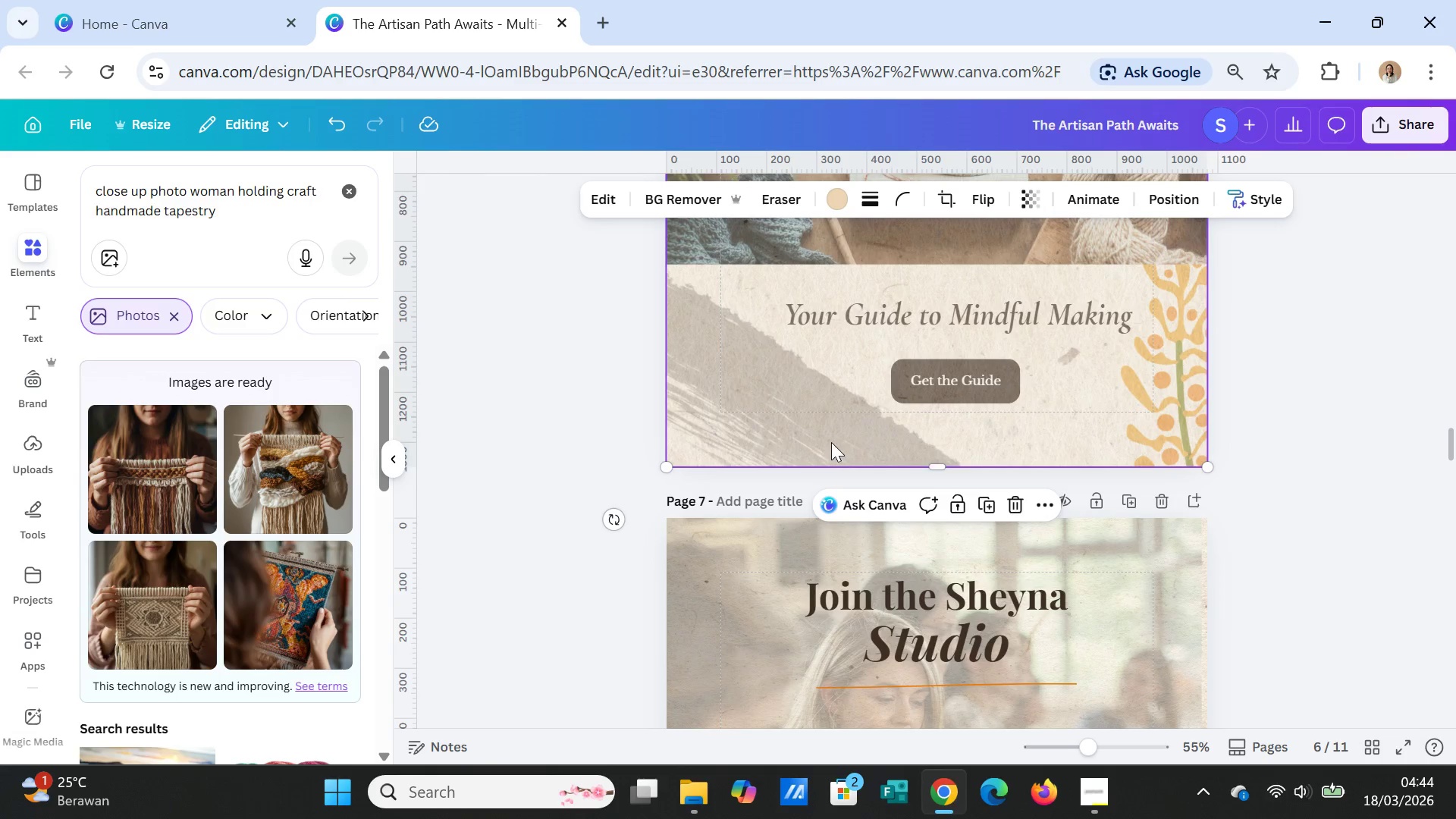 
left_click([830, 440])
 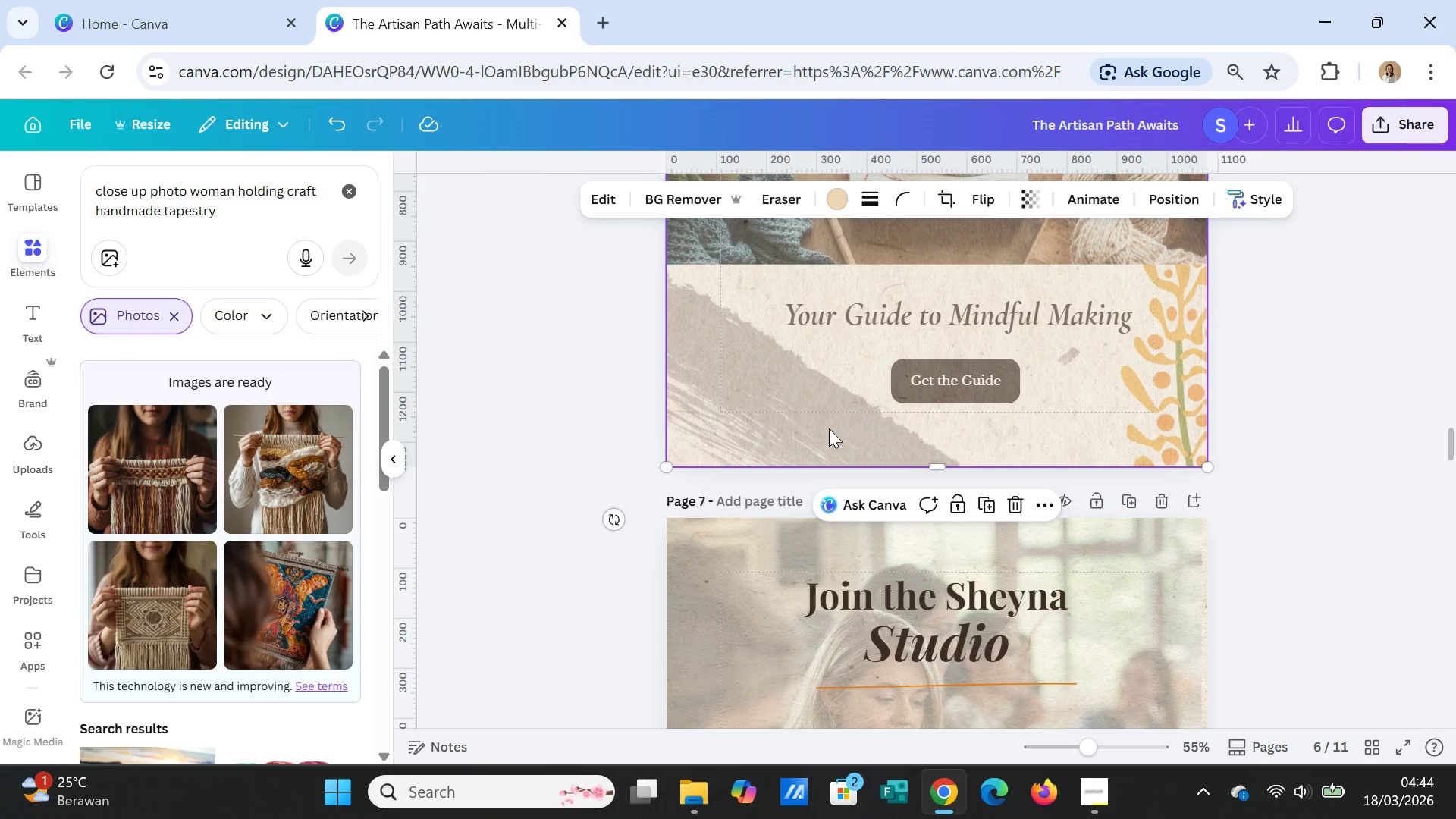 
right_click([829, 428])
 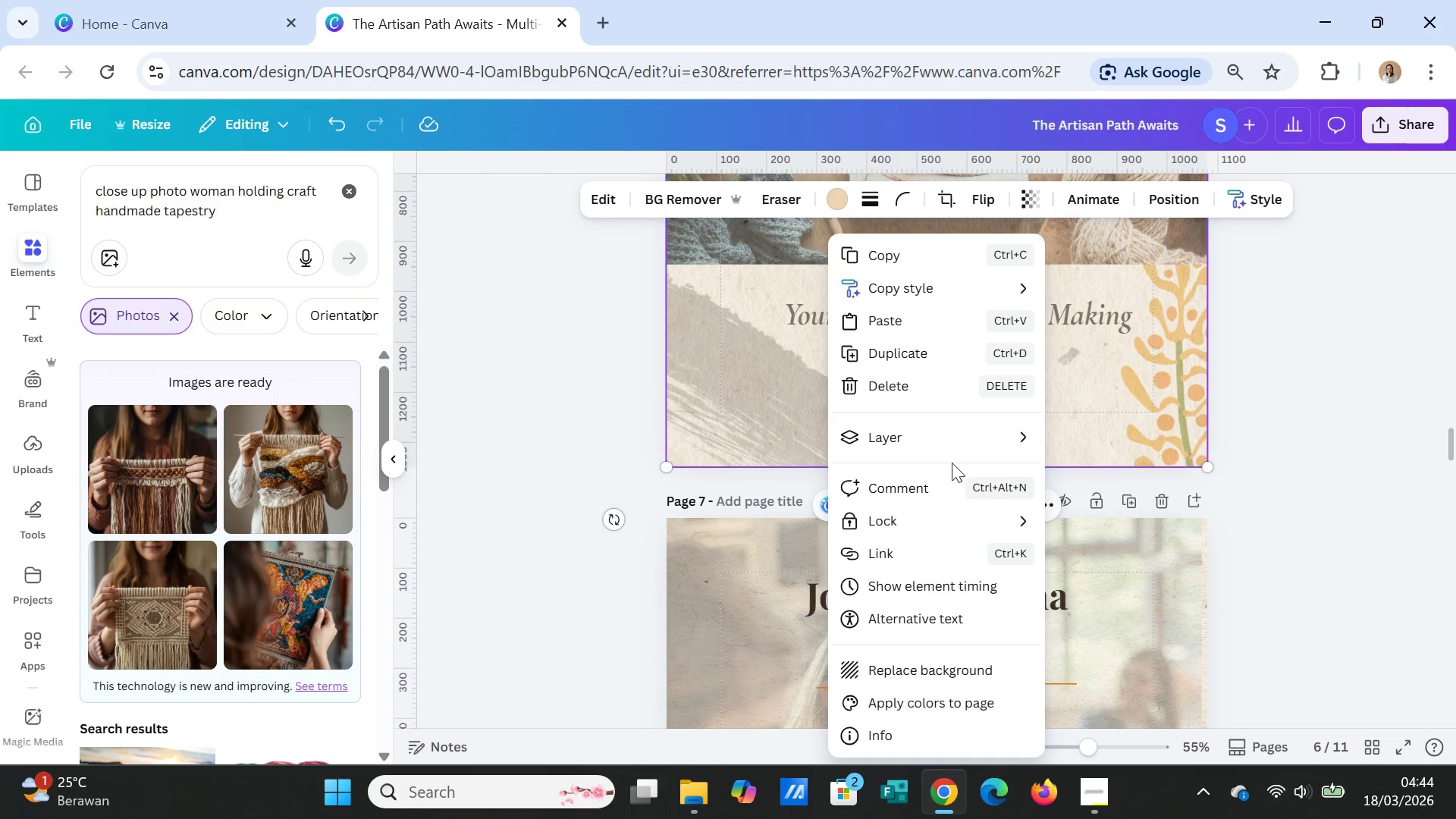 
left_click([963, 442])
 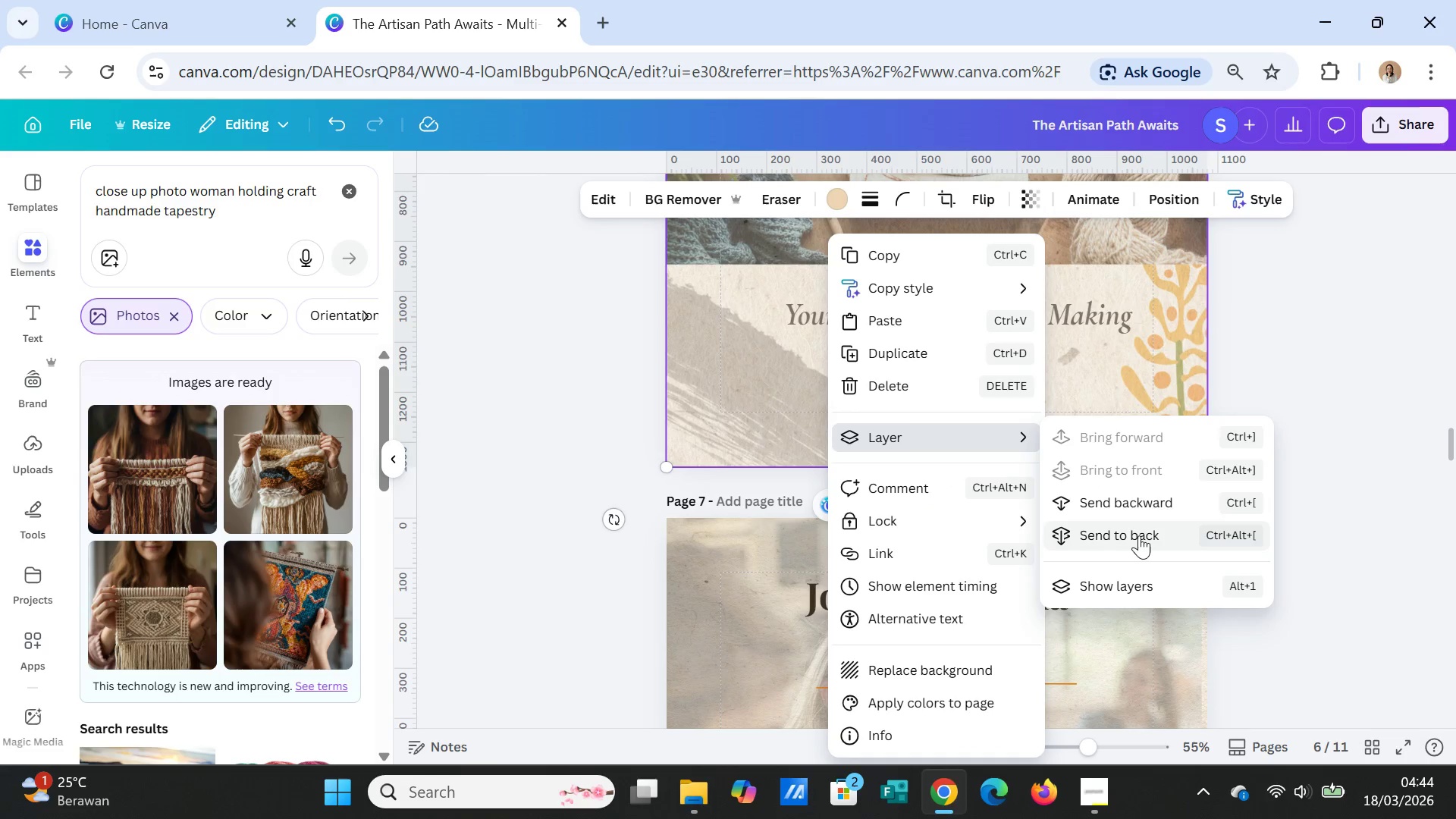 
left_click([1139, 535])
 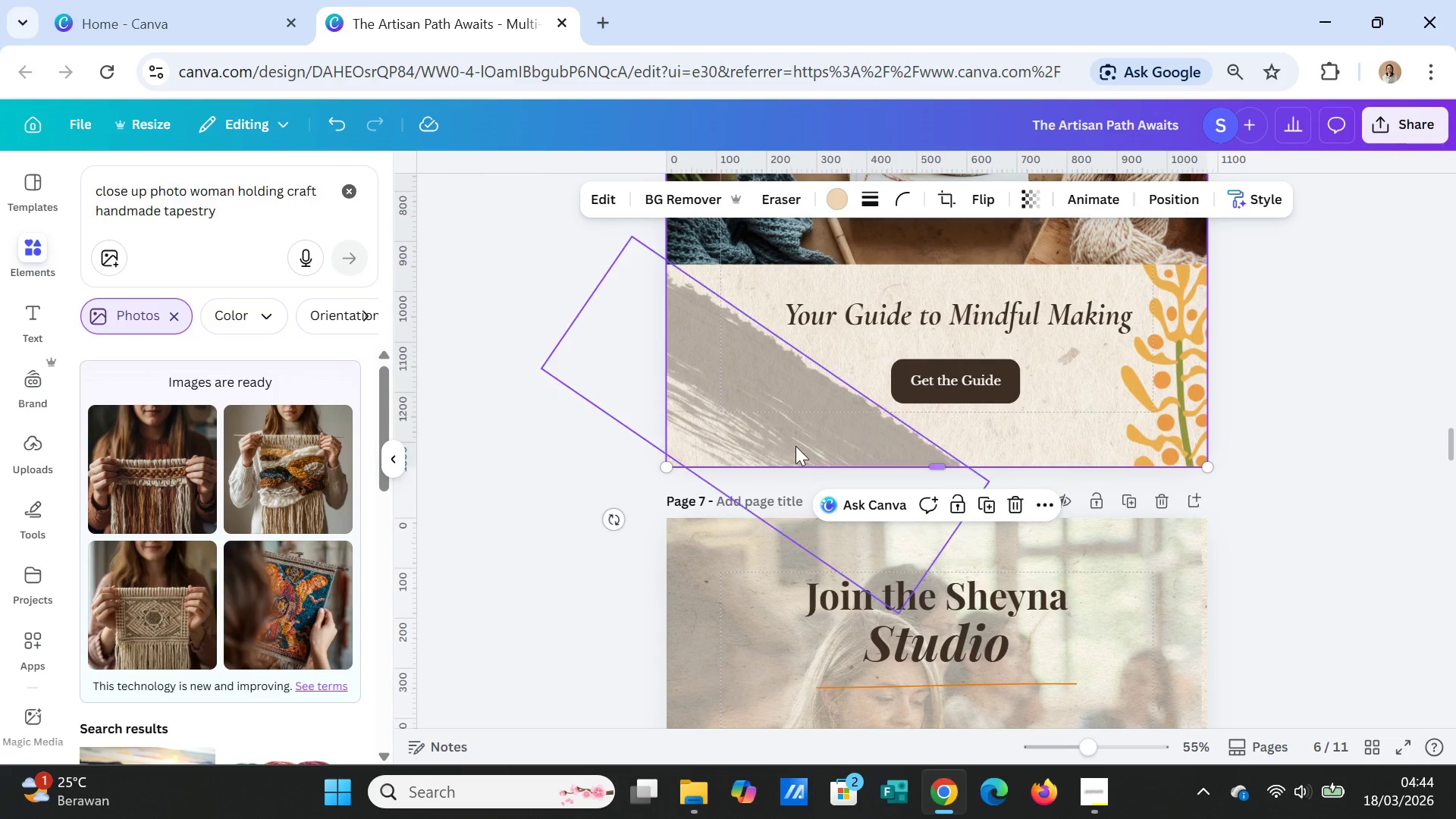 
left_click([794, 442])
 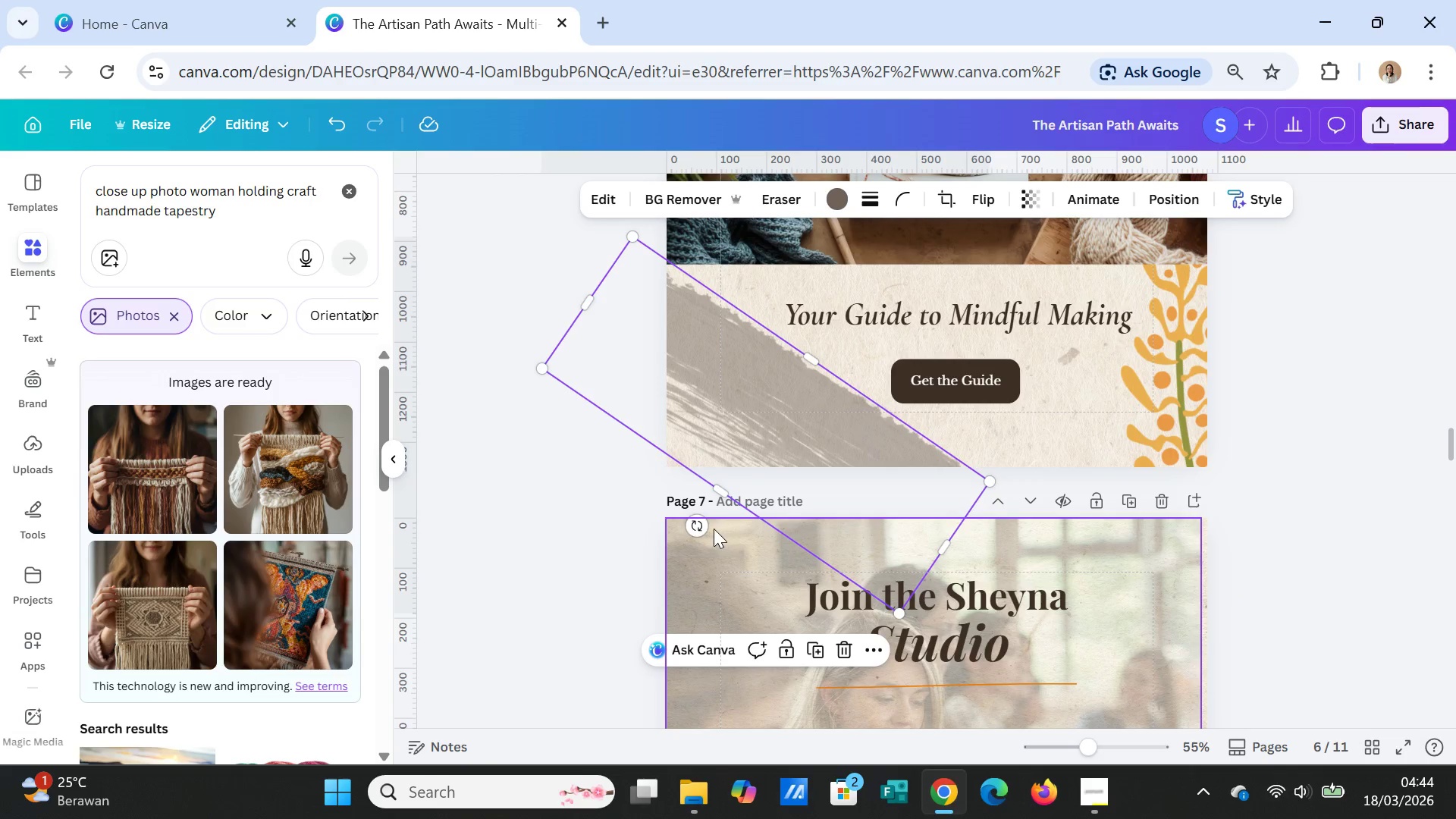 
left_click_drag(start_coordinate=[702, 524], to_coordinate=[741, 534])
 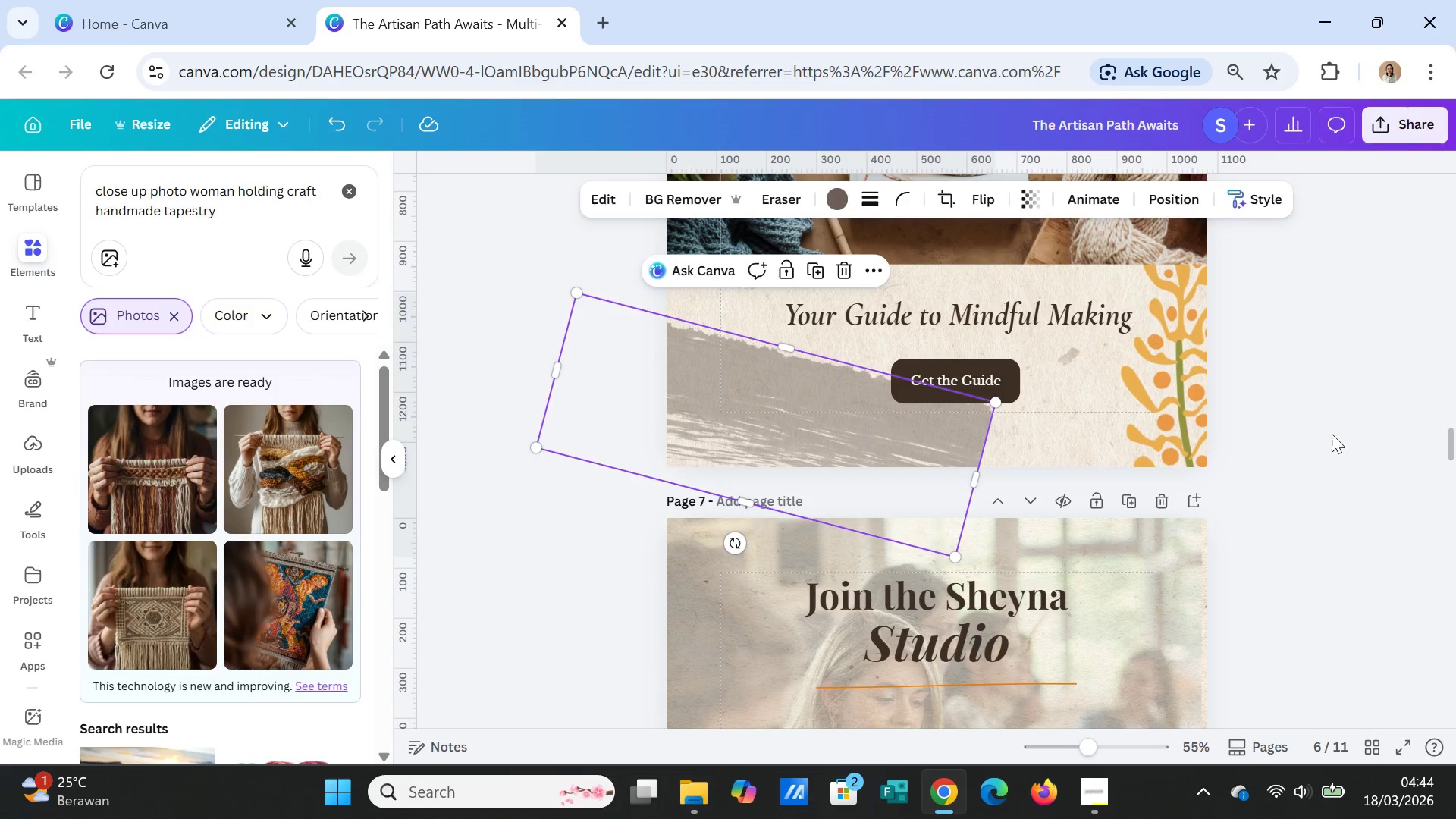 
left_click([1332, 434])
 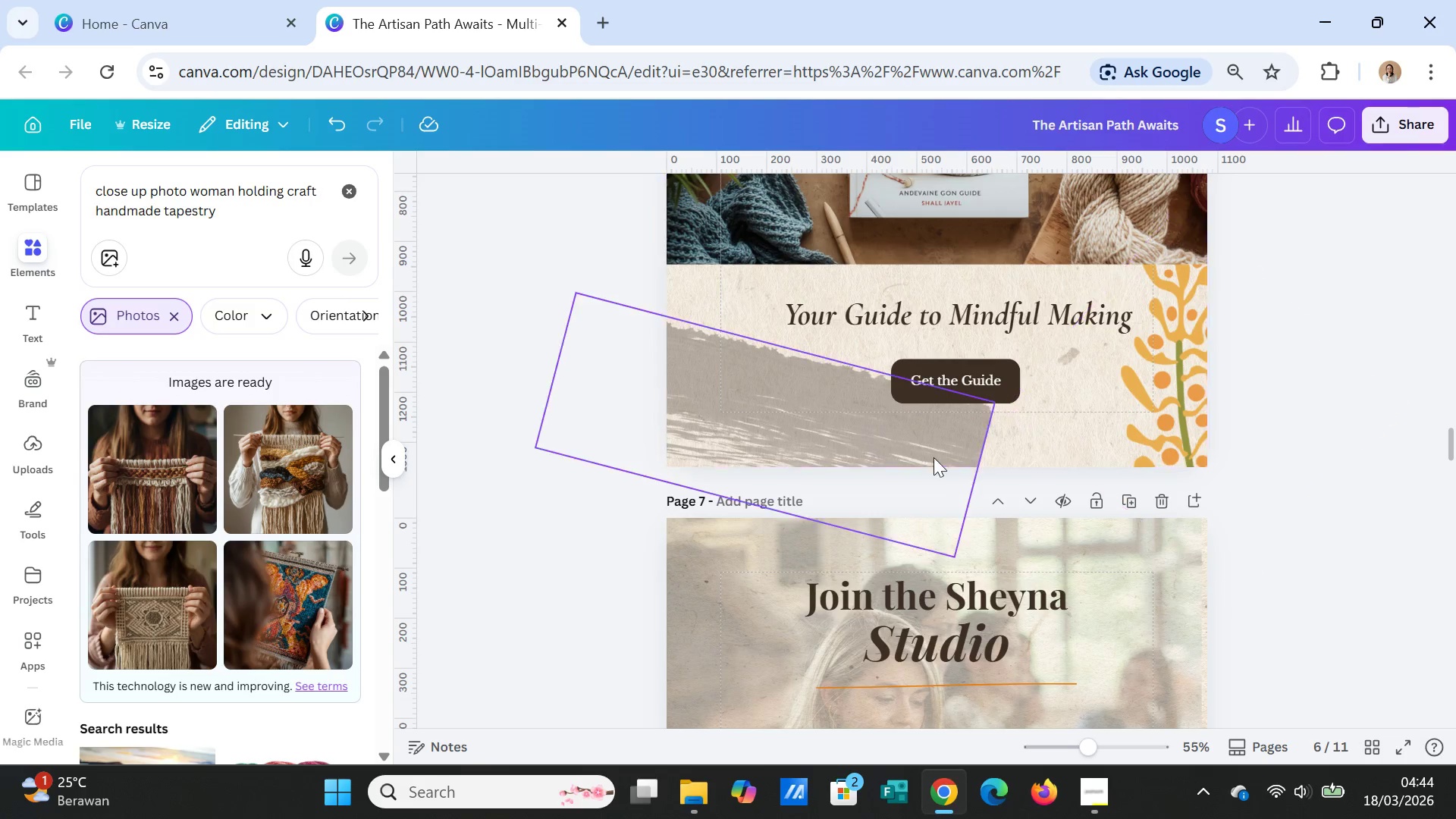 
left_click([930, 457])
 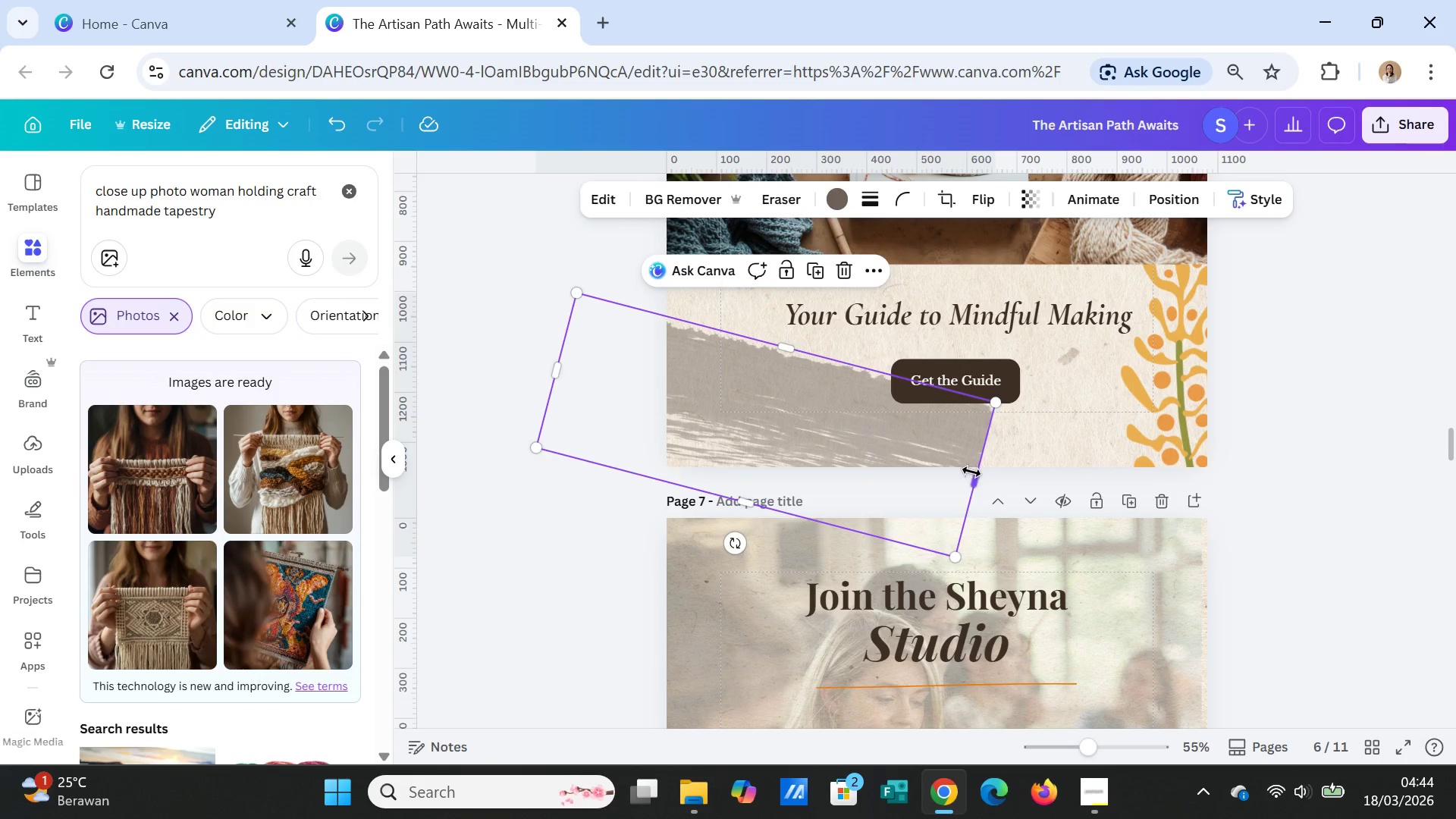 
left_click_drag(start_coordinate=[972, 472], to_coordinate=[1062, 496])
 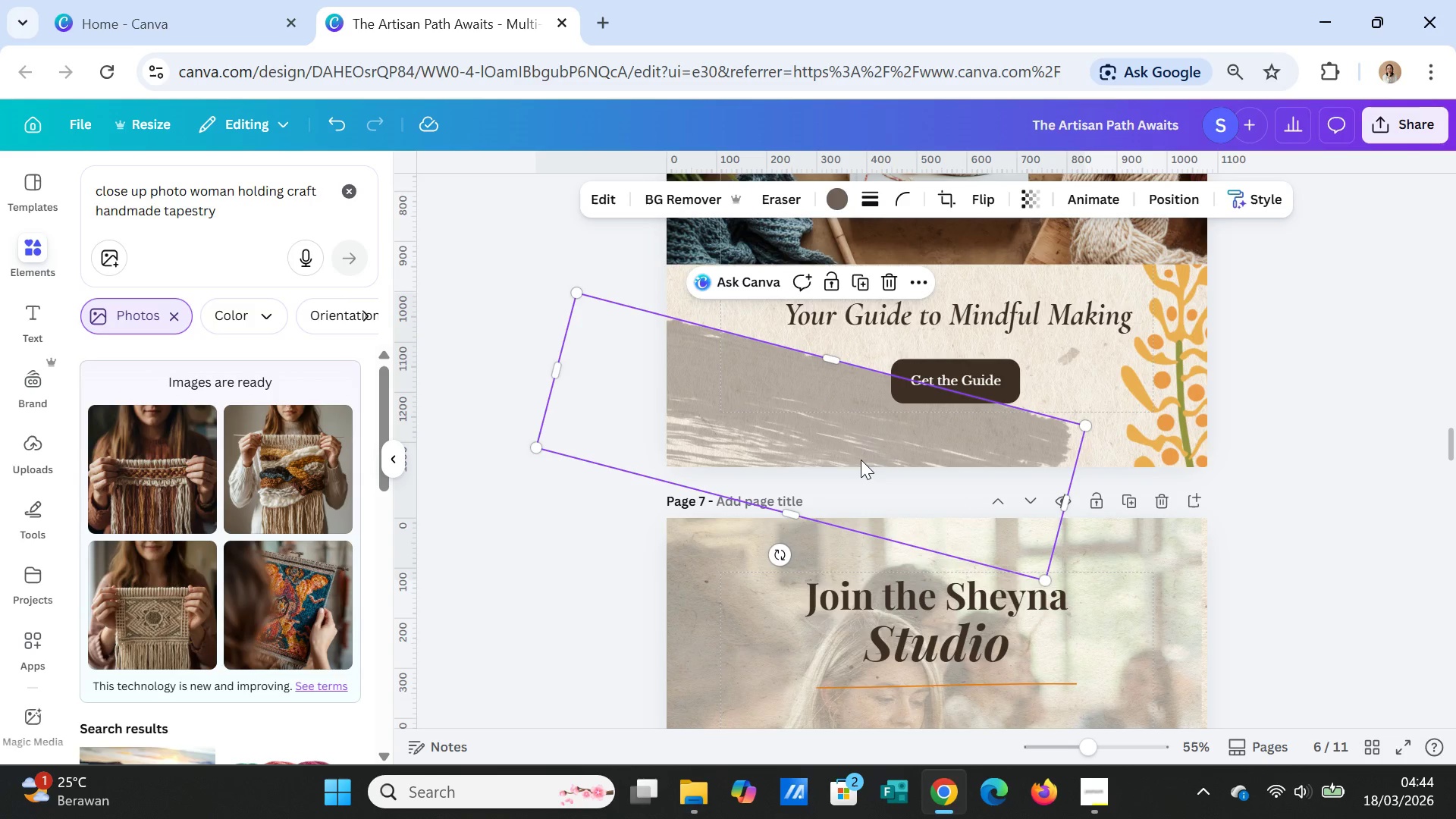 
left_click_drag(start_coordinate=[861, 460], to_coordinate=[774, 454])
 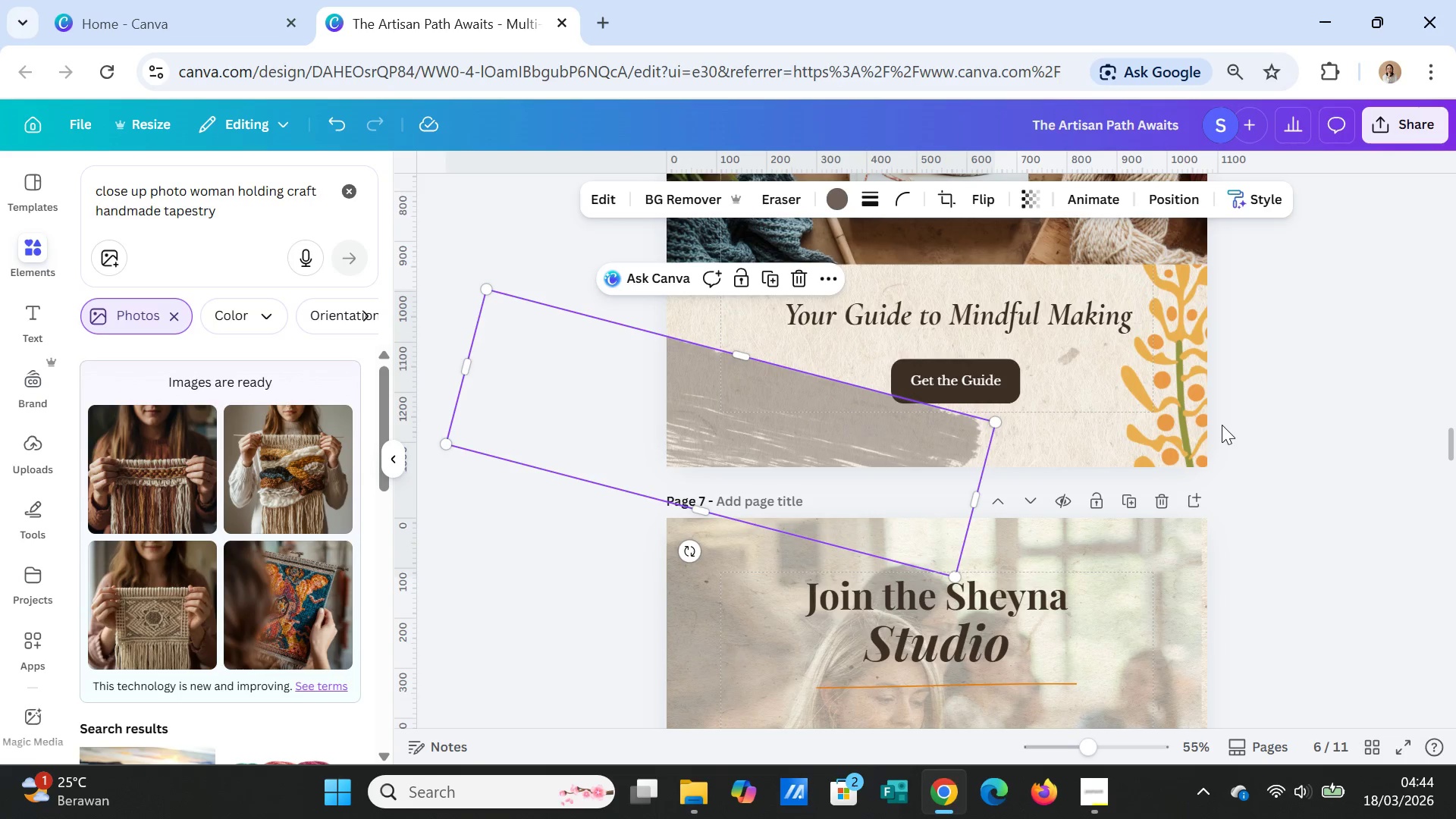 
left_click([1222, 425])
 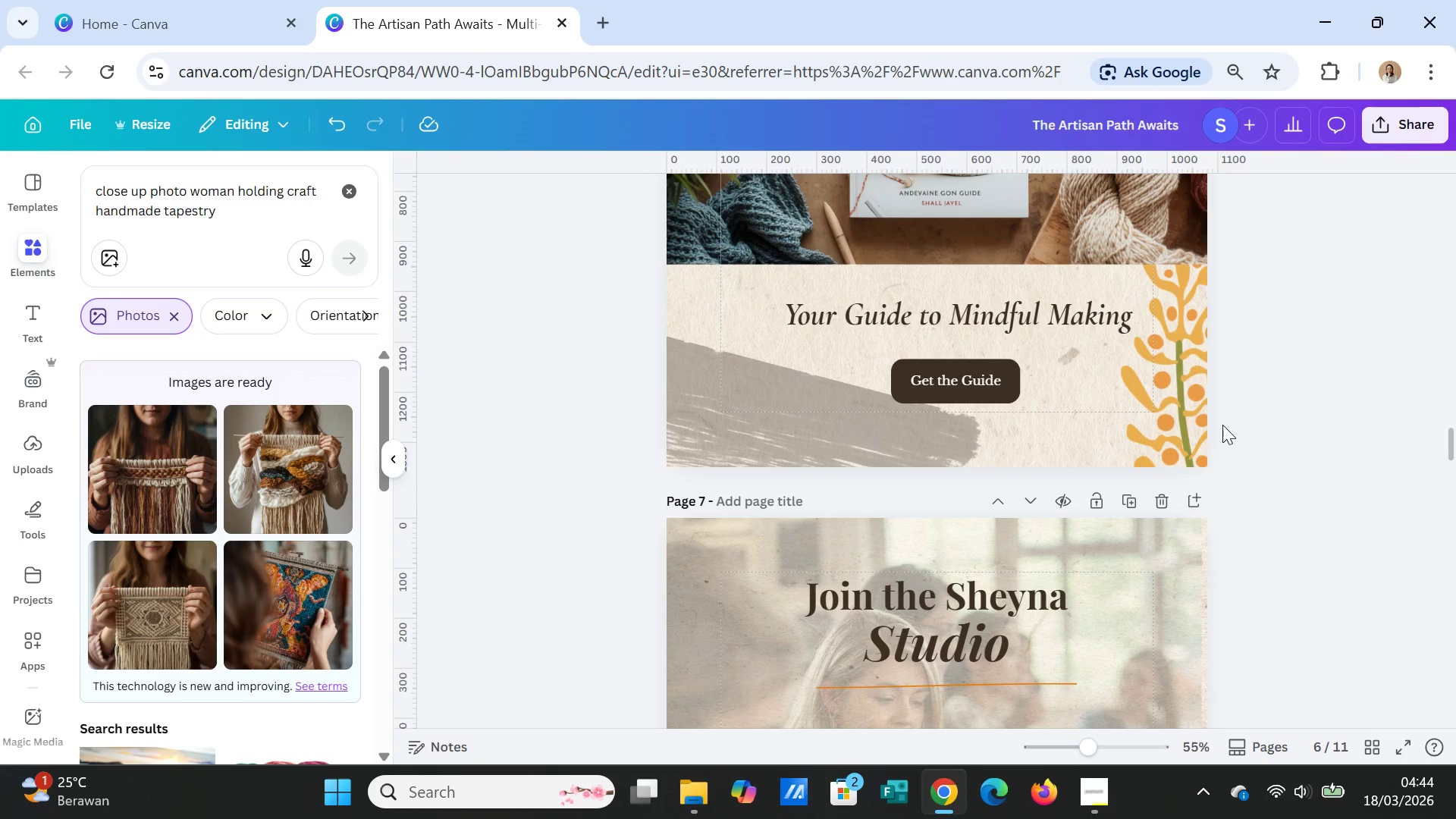 
scroll: coordinate [1223, 422], scroll_direction: down, amount: 18.0
 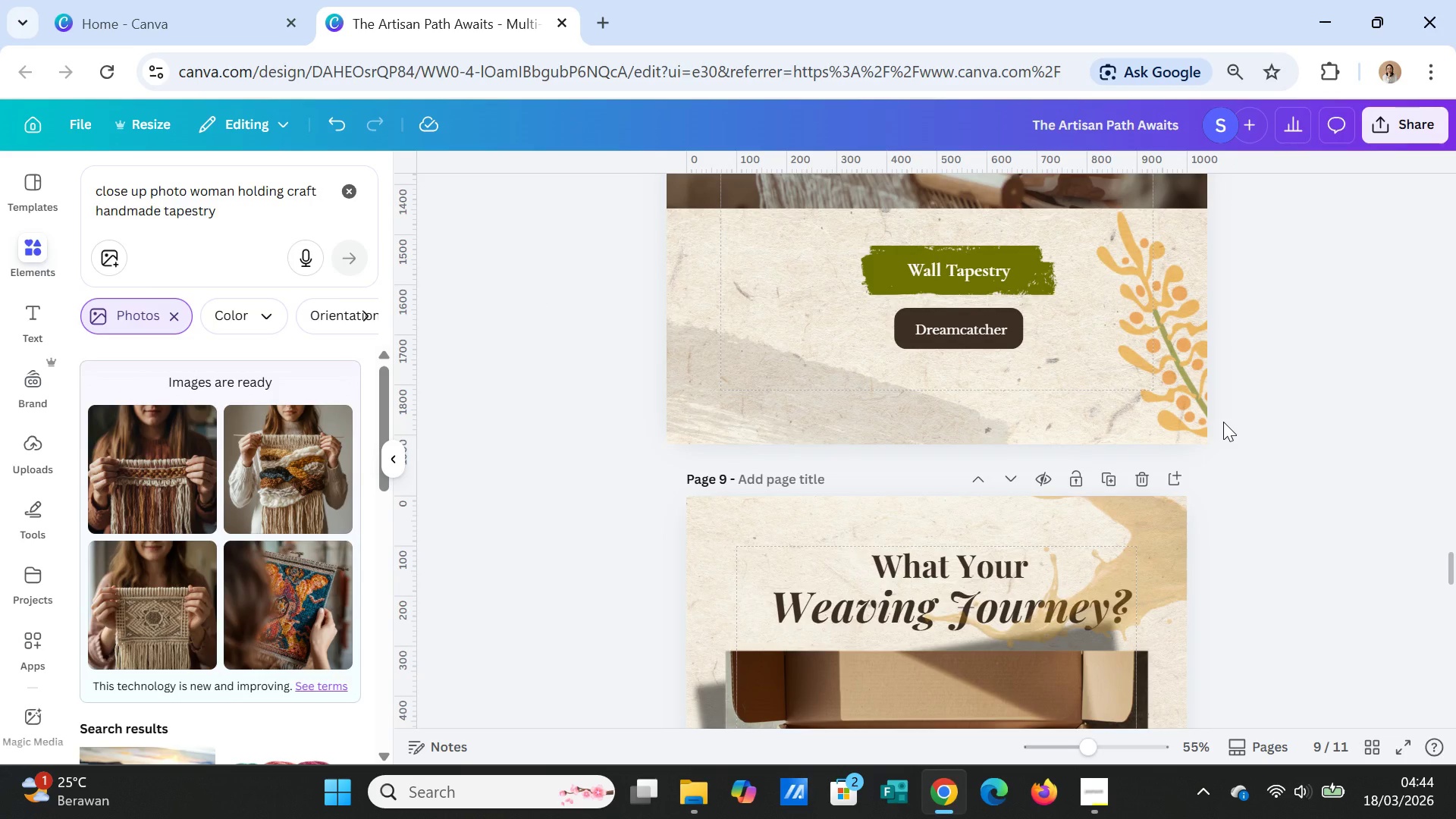 
scroll: coordinate [1223, 421], scroll_direction: up, amount: 19.0
 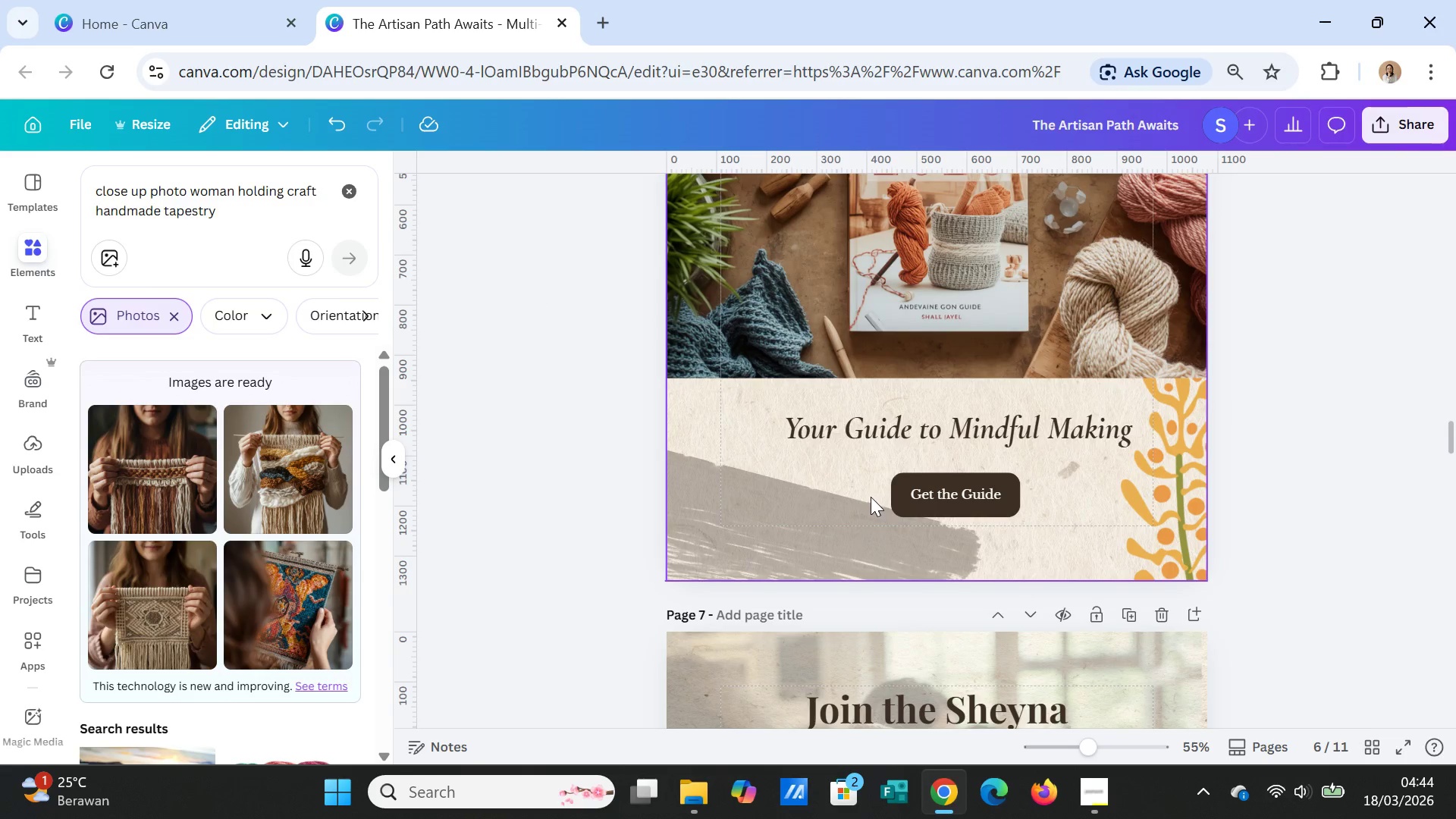 
left_click([852, 535])
 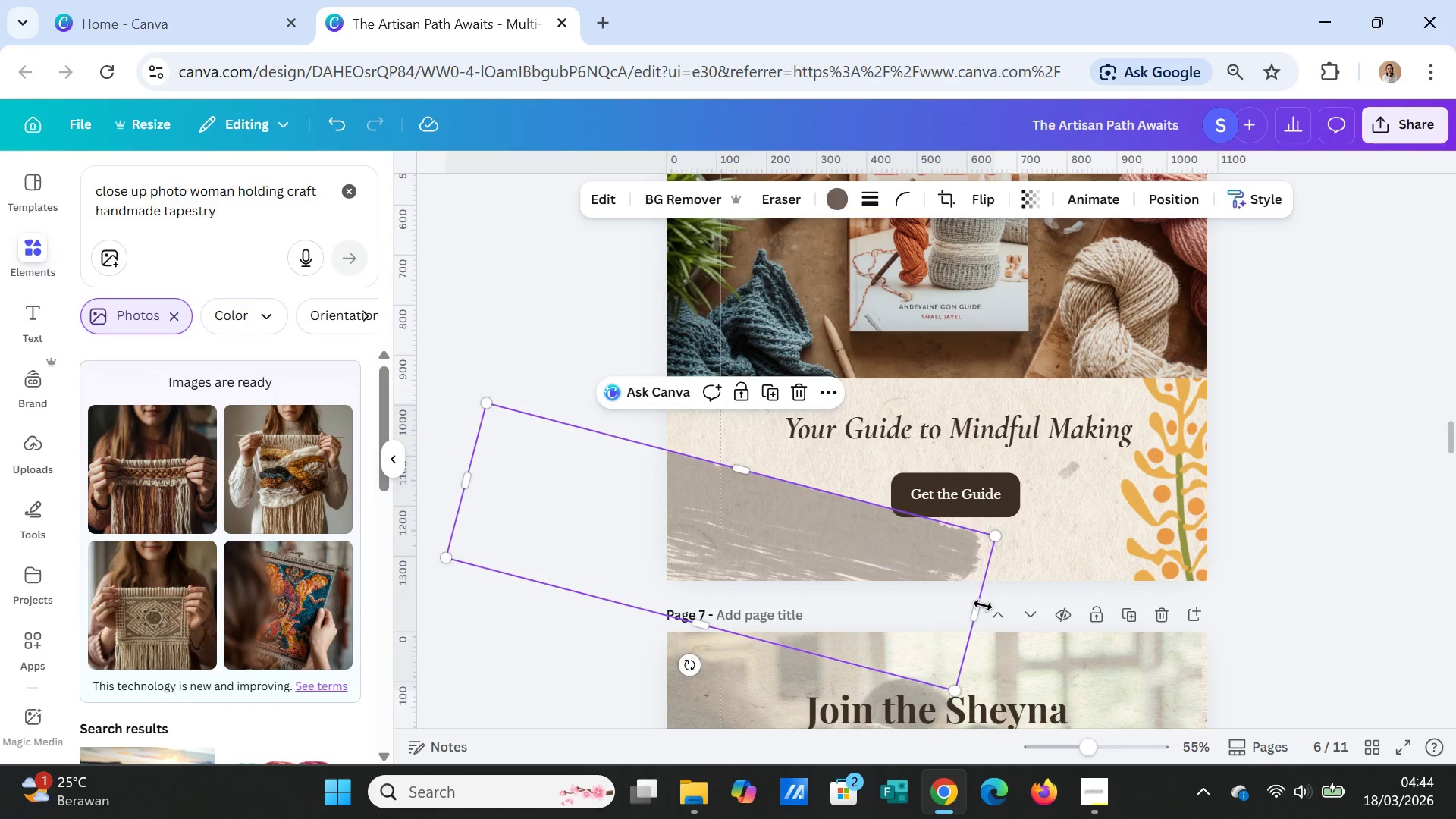 
left_click_drag(start_coordinate=[983, 605], to_coordinate=[1022, 623])
 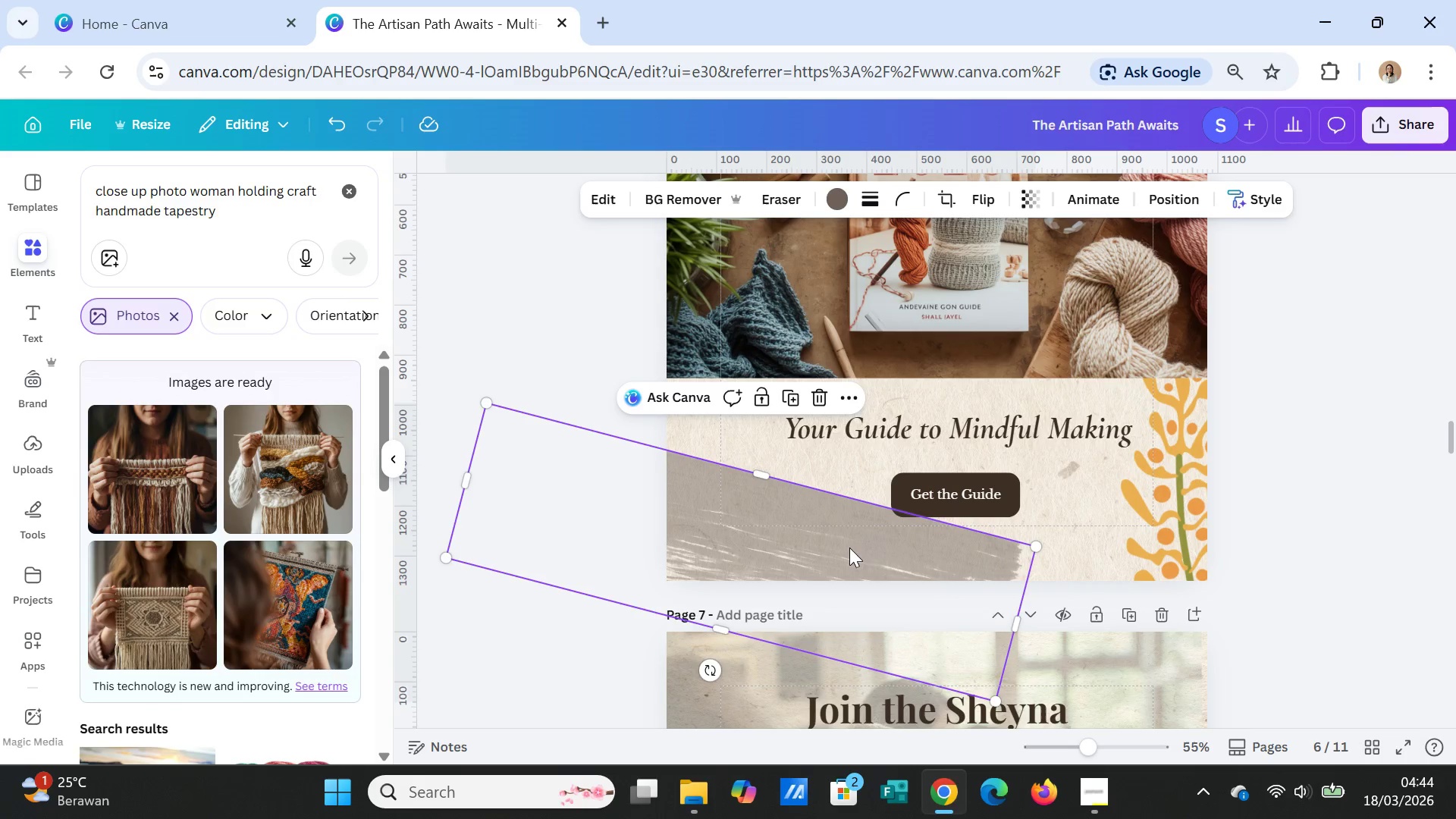 
right_click([848, 546])
 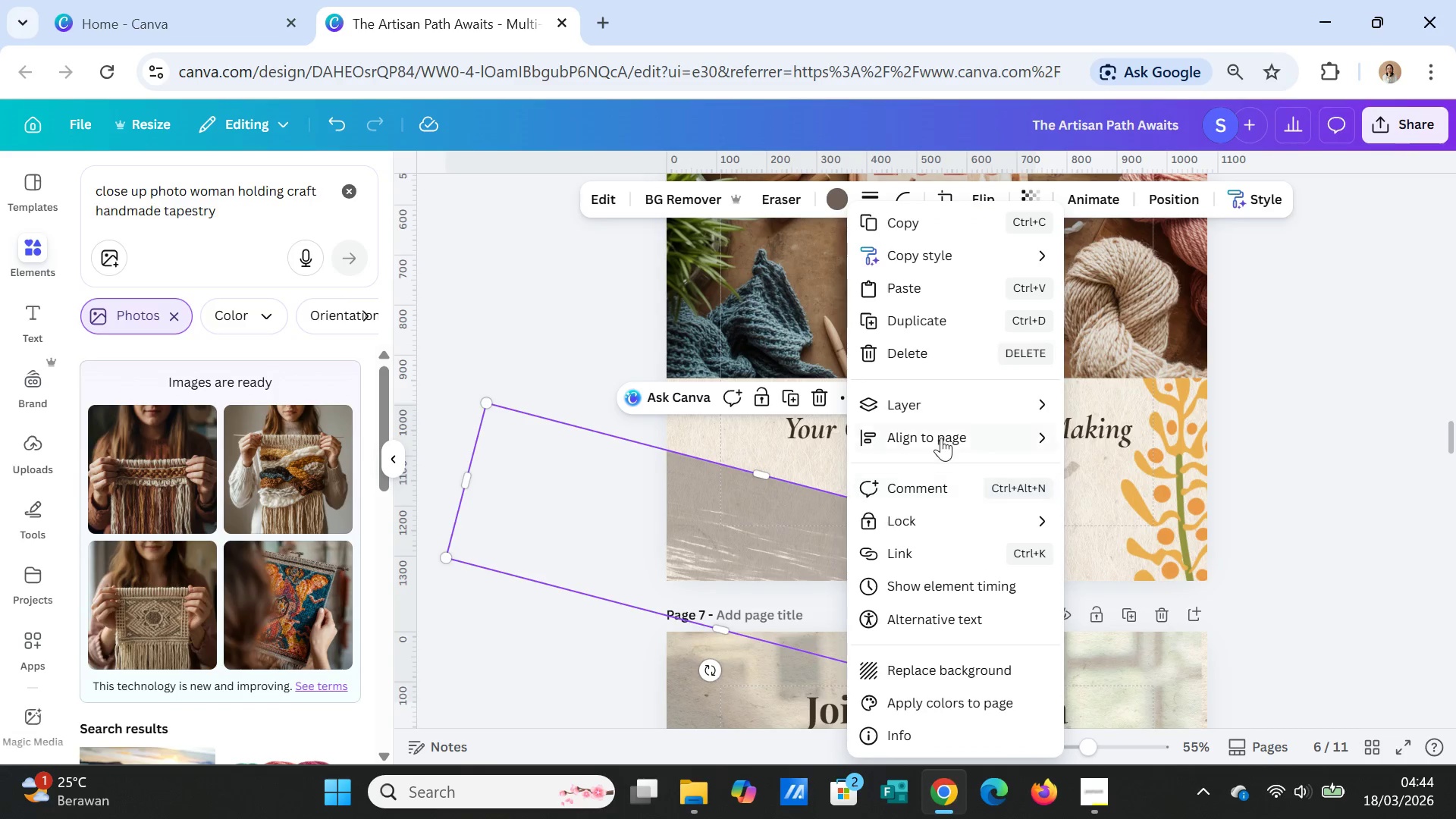 
left_click([947, 414])
 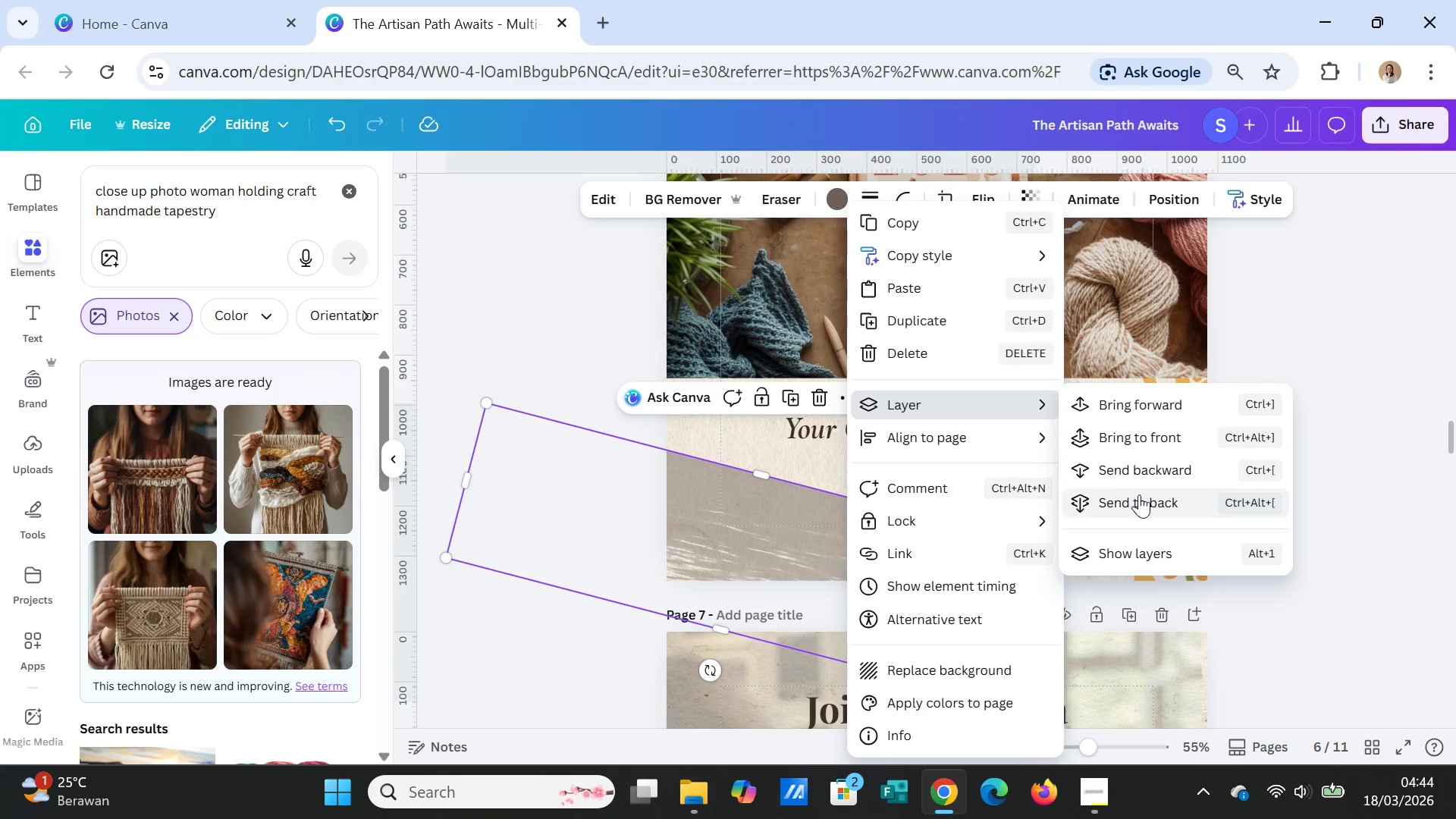 
left_click([1139, 494])
 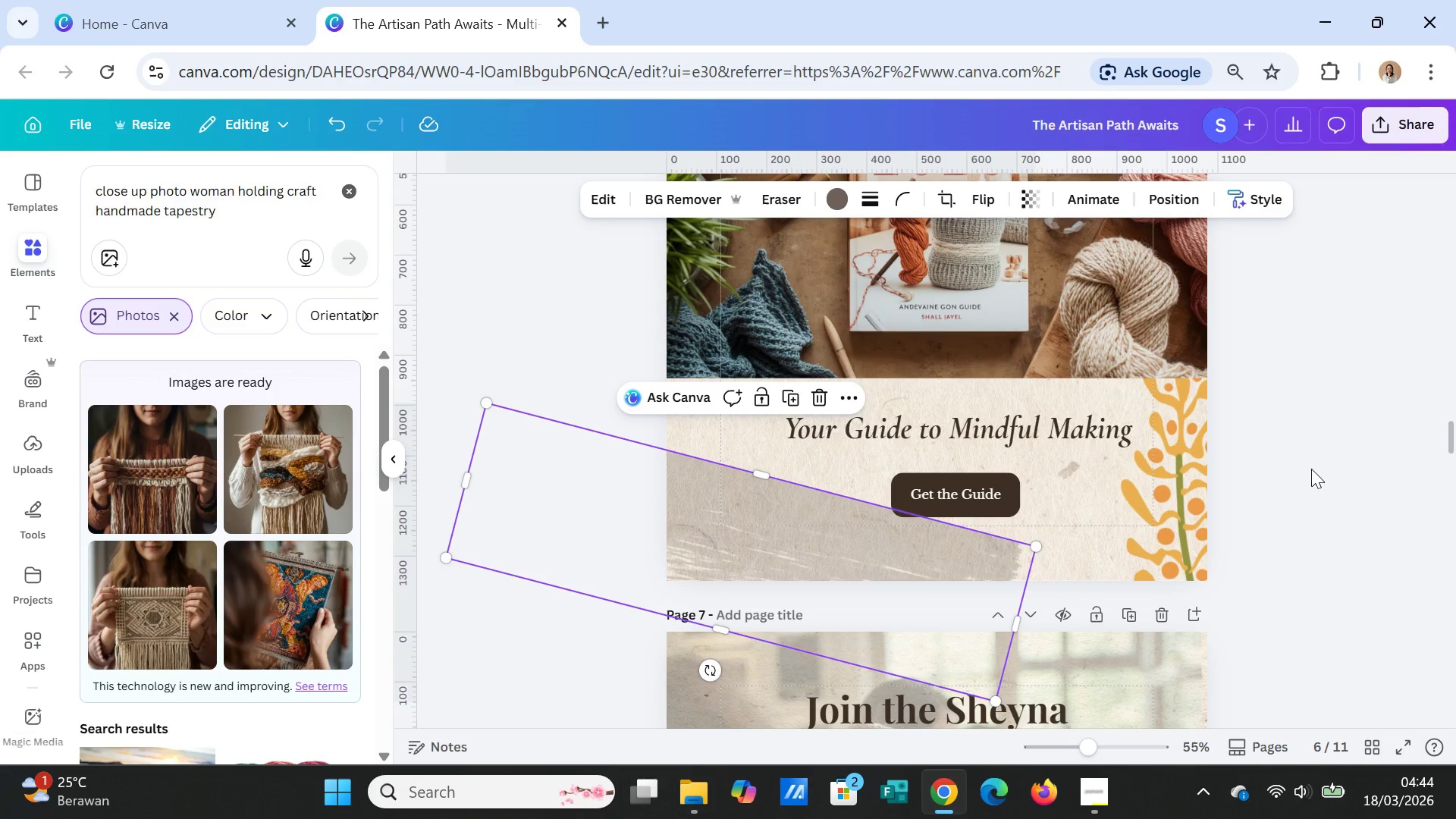 
left_click([1318, 467])
 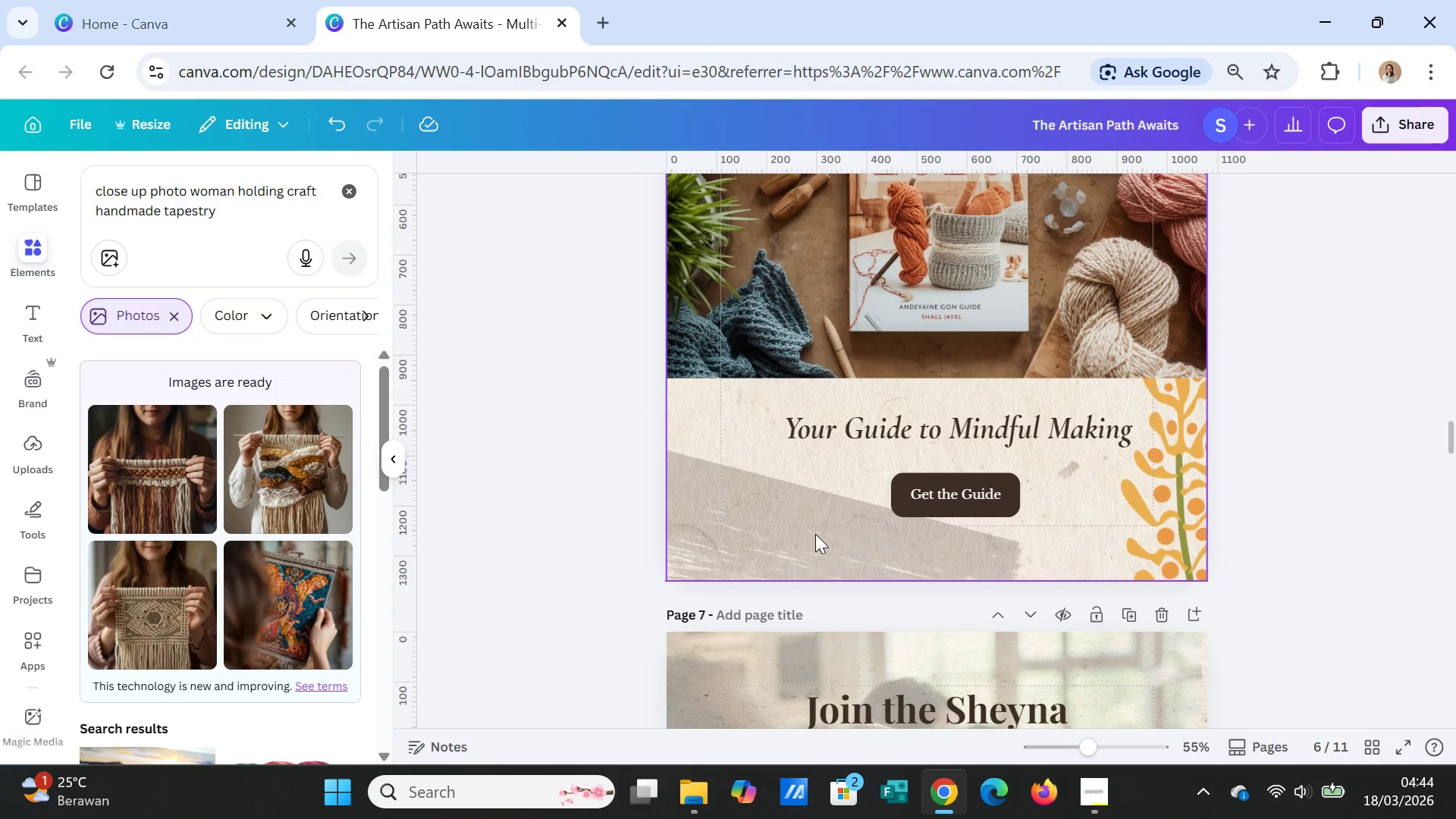 
left_click([812, 534])
 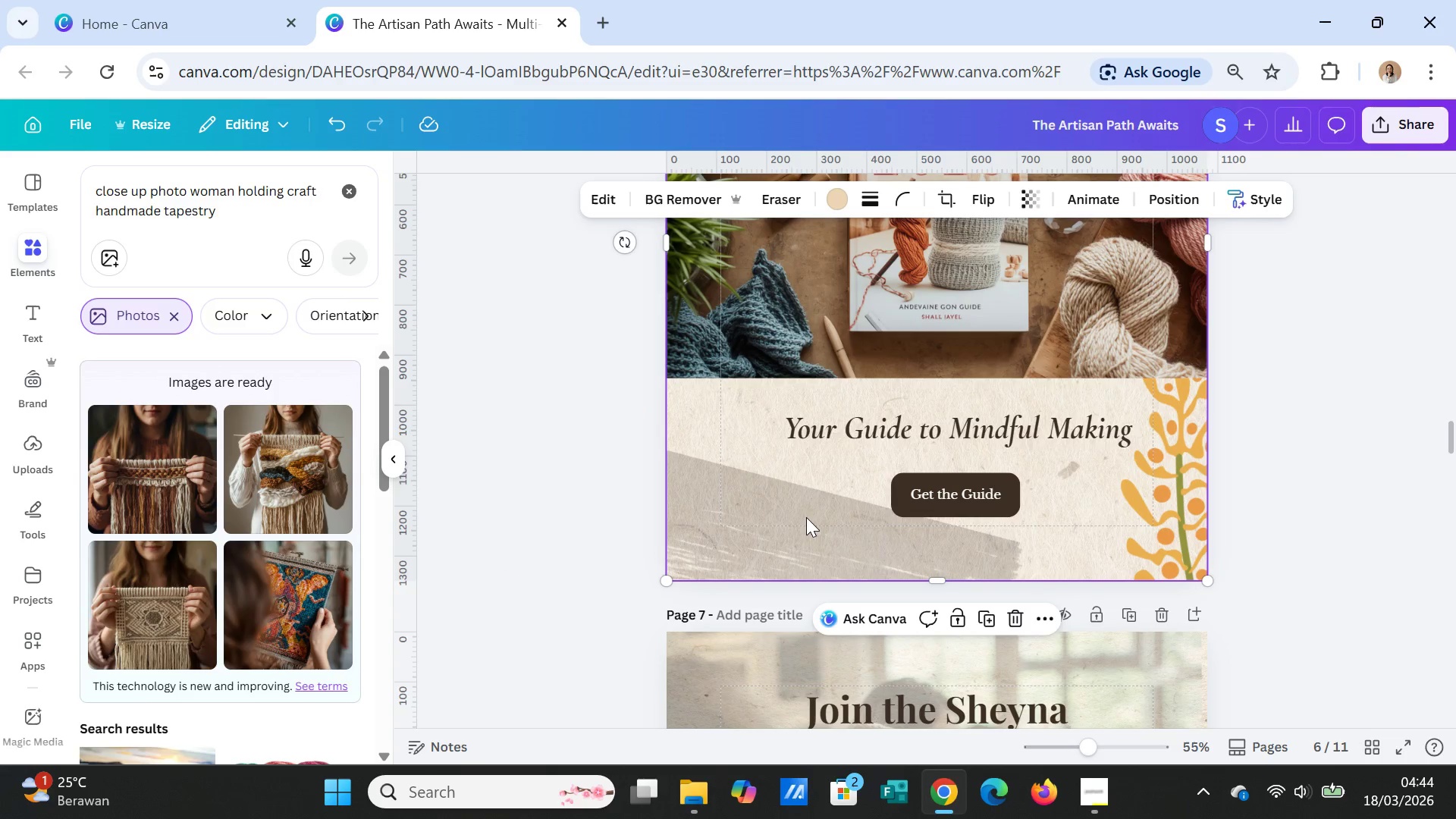 
right_click([806, 516])
 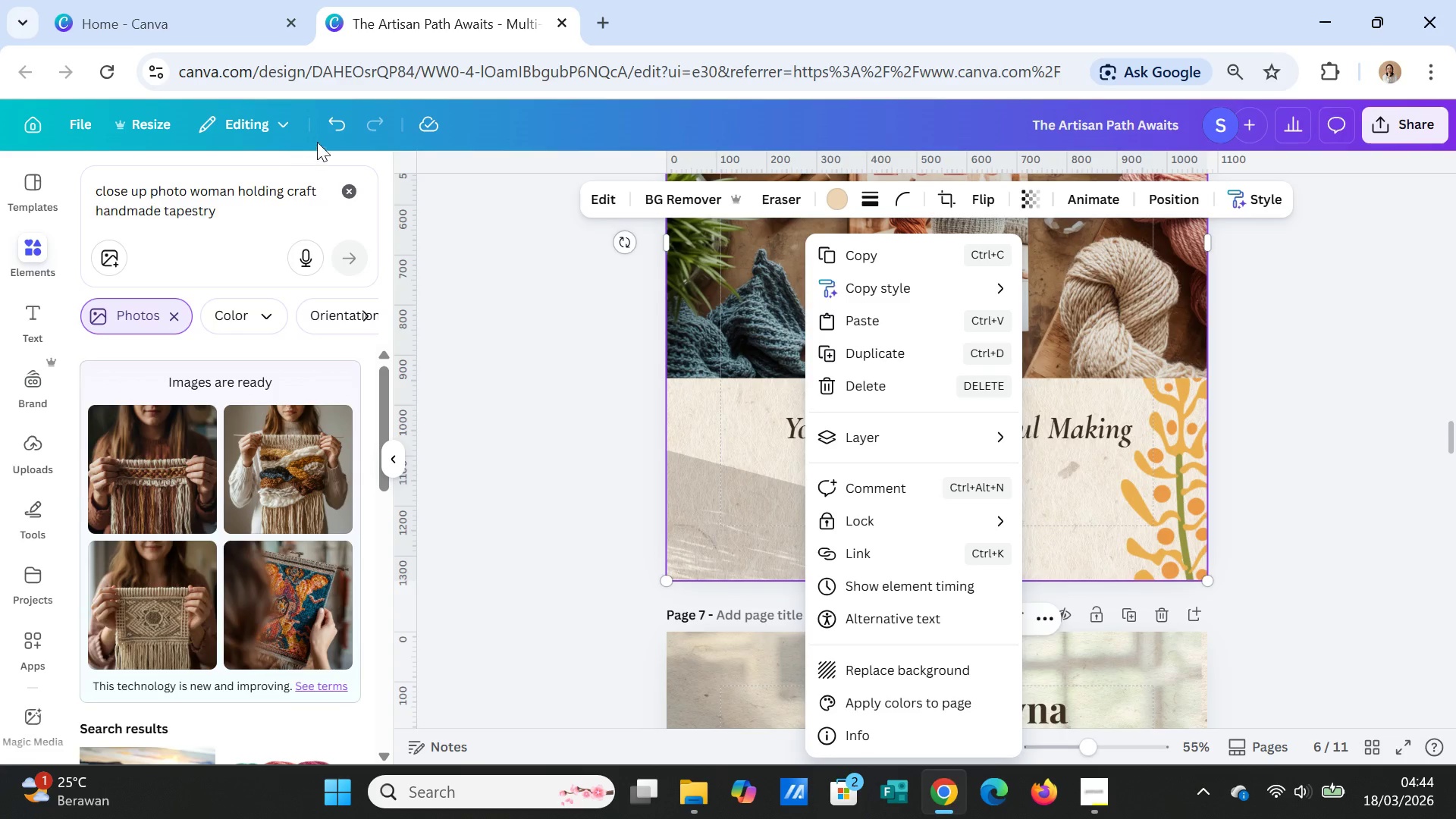 
left_click([335, 116])
 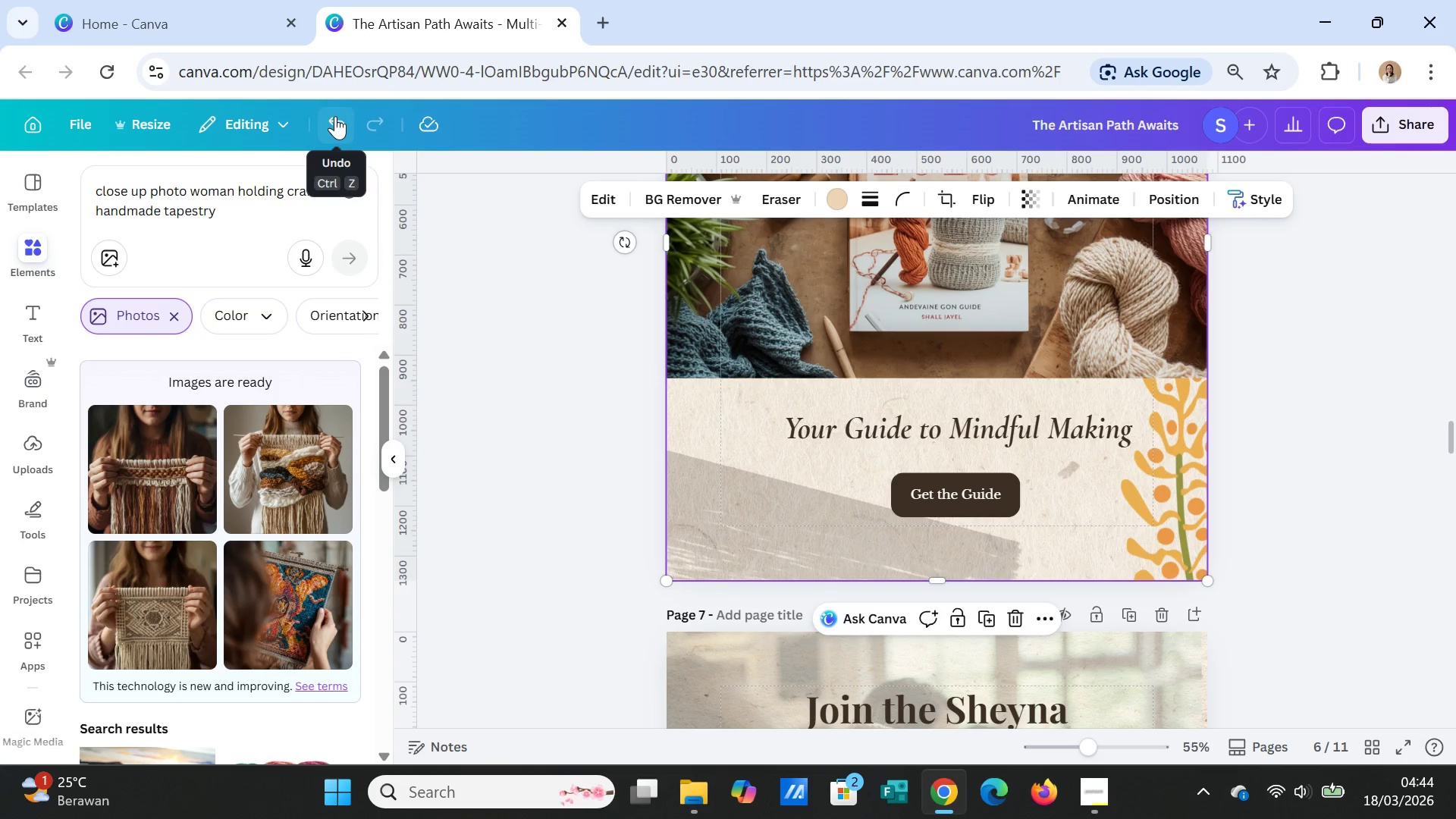 
left_click([335, 116])
 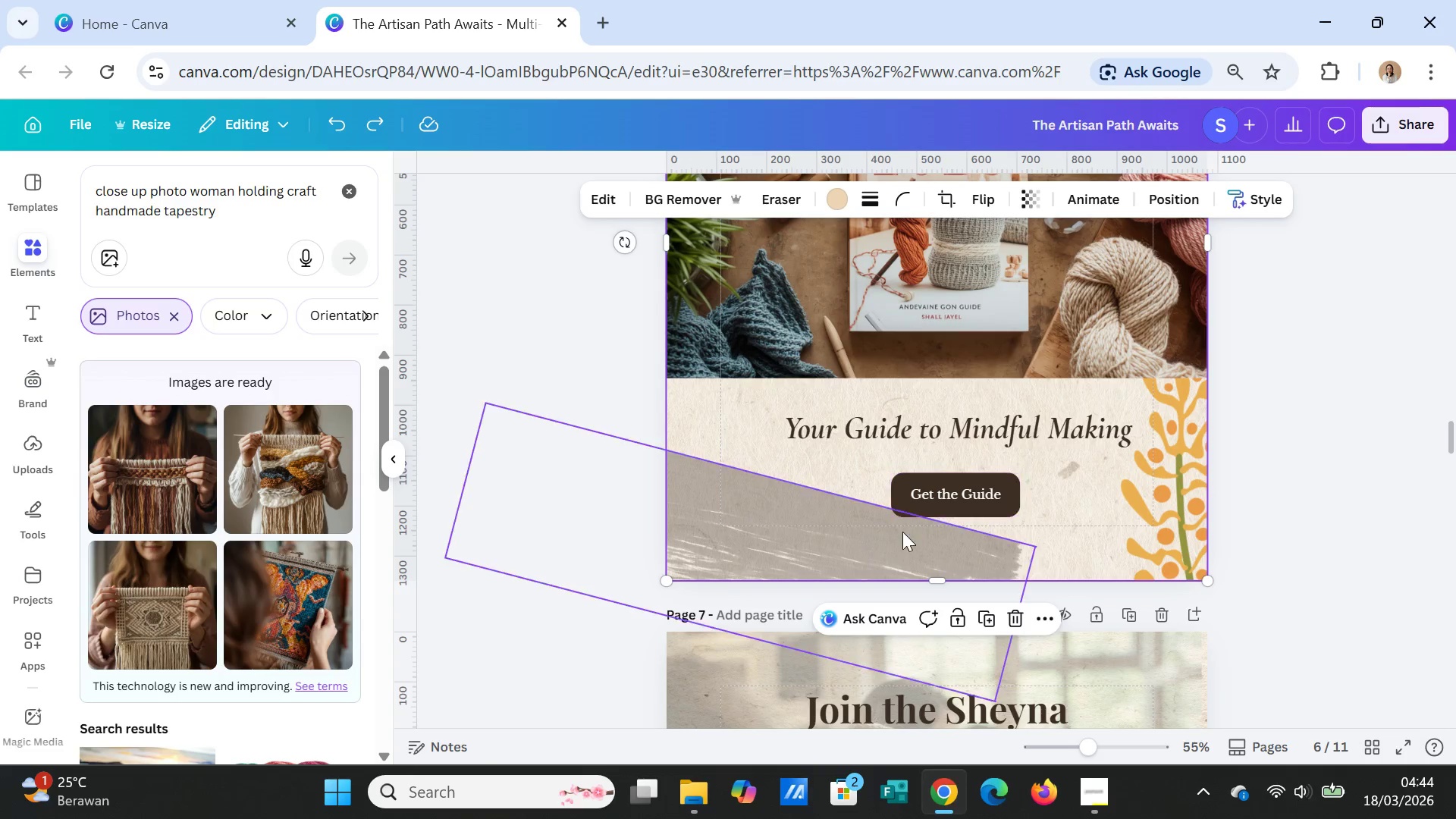 
left_click([793, 557])
 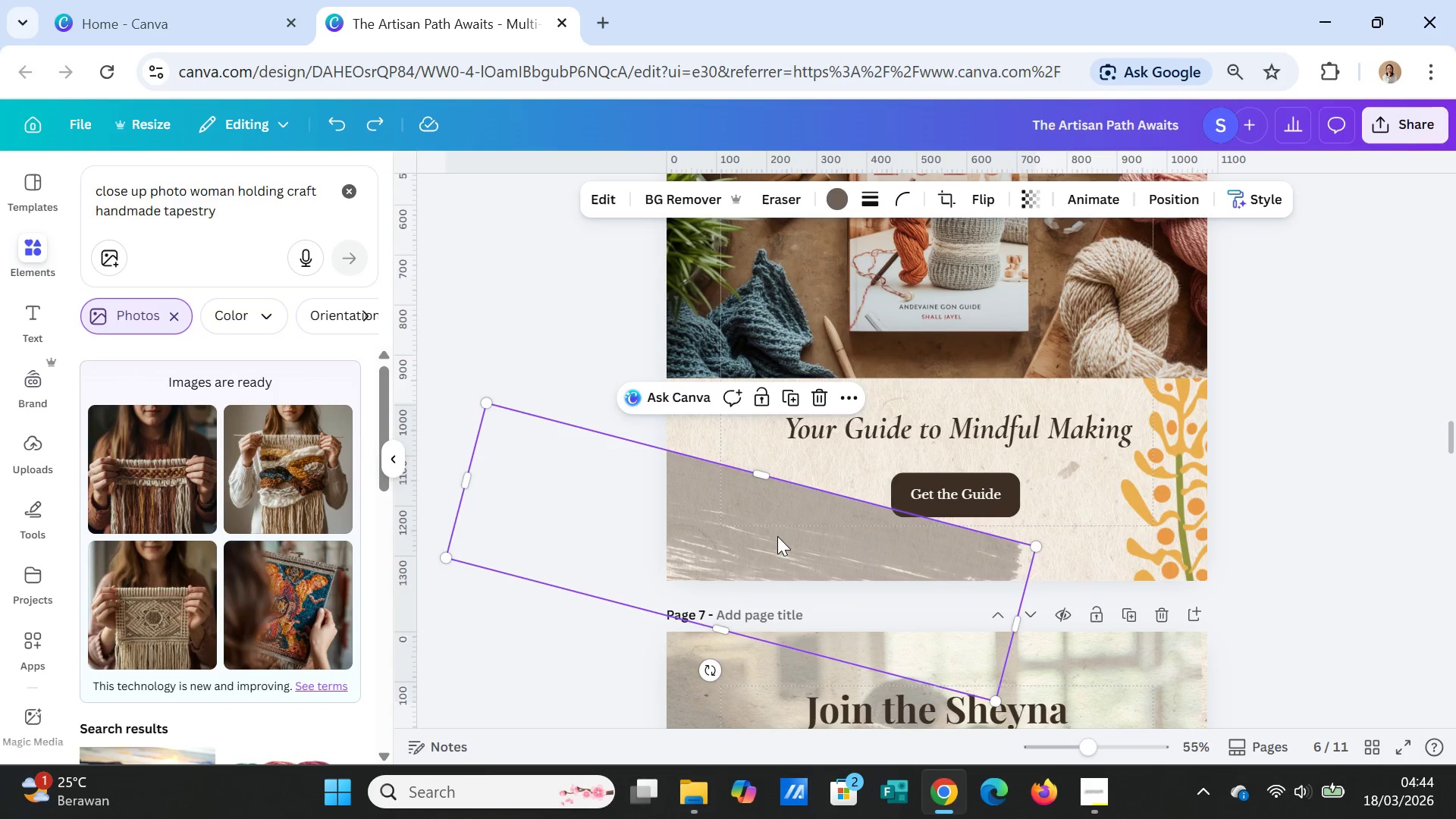 
left_click_drag(start_coordinate=[777, 536], to_coordinate=[801, 520])
 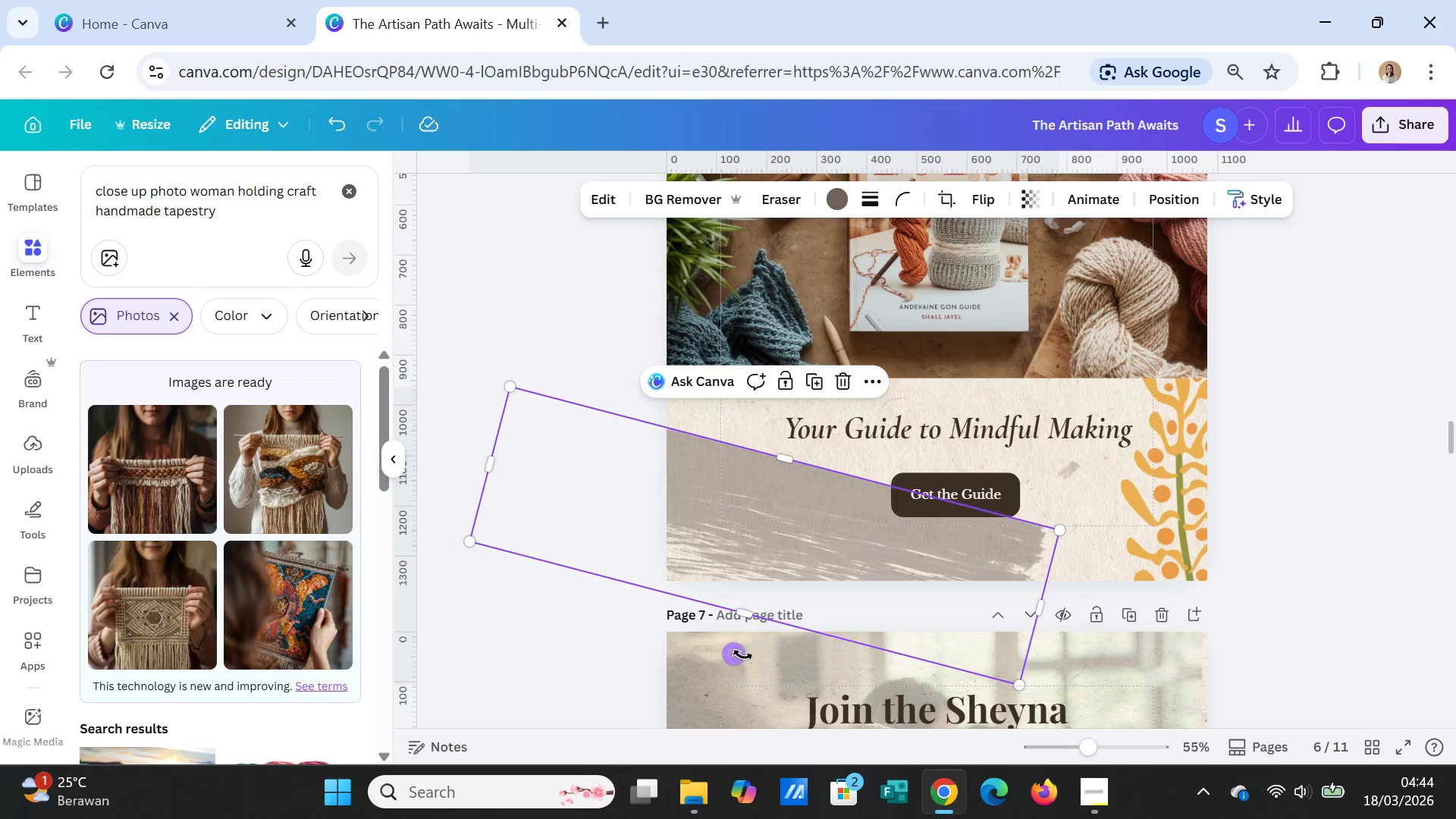 
left_click_drag(start_coordinate=[739, 655], to_coordinate=[723, 661])
 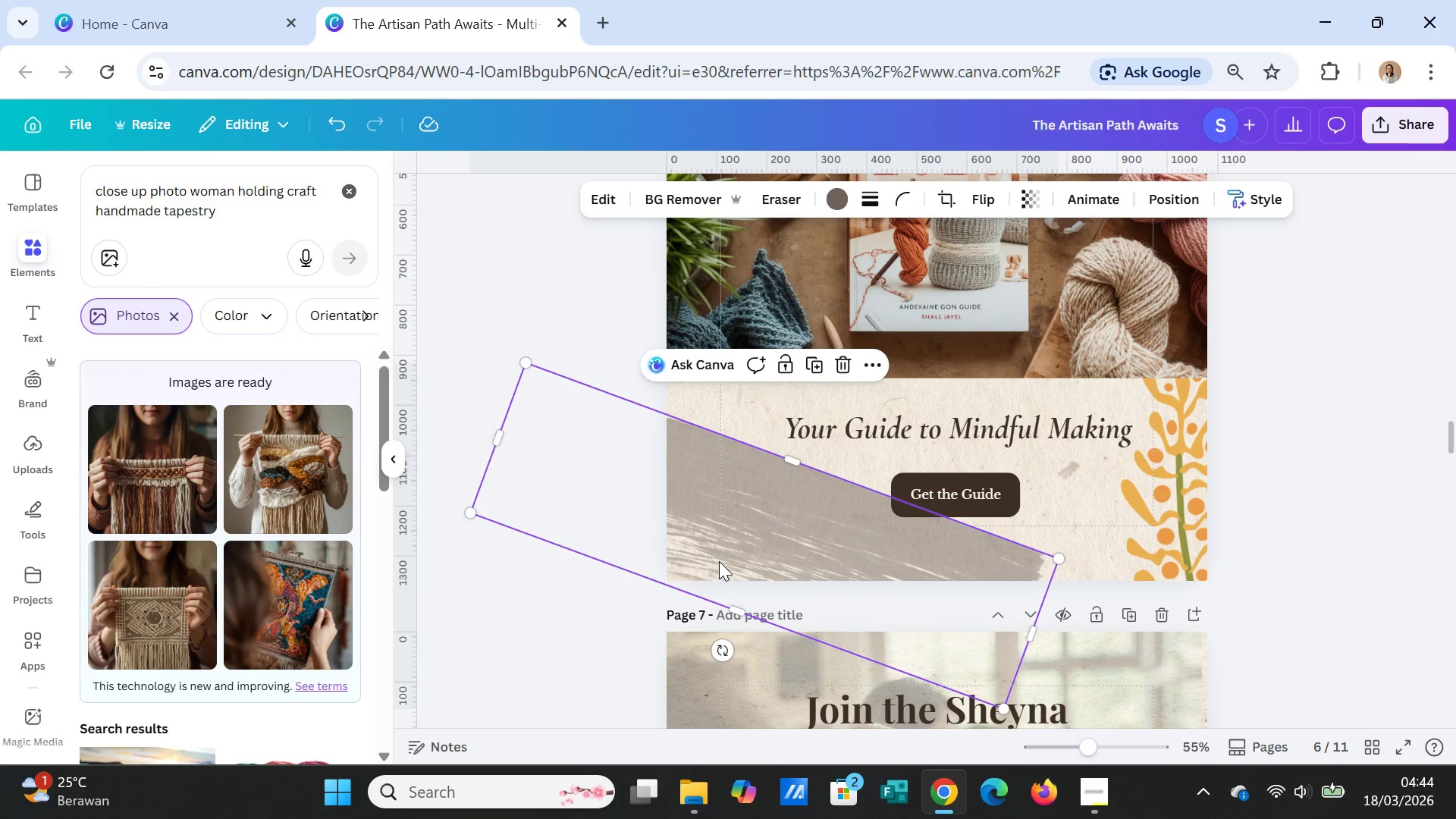 
left_click_drag(start_coordinate=[719, 561], to_coordinate=[716, 553])
 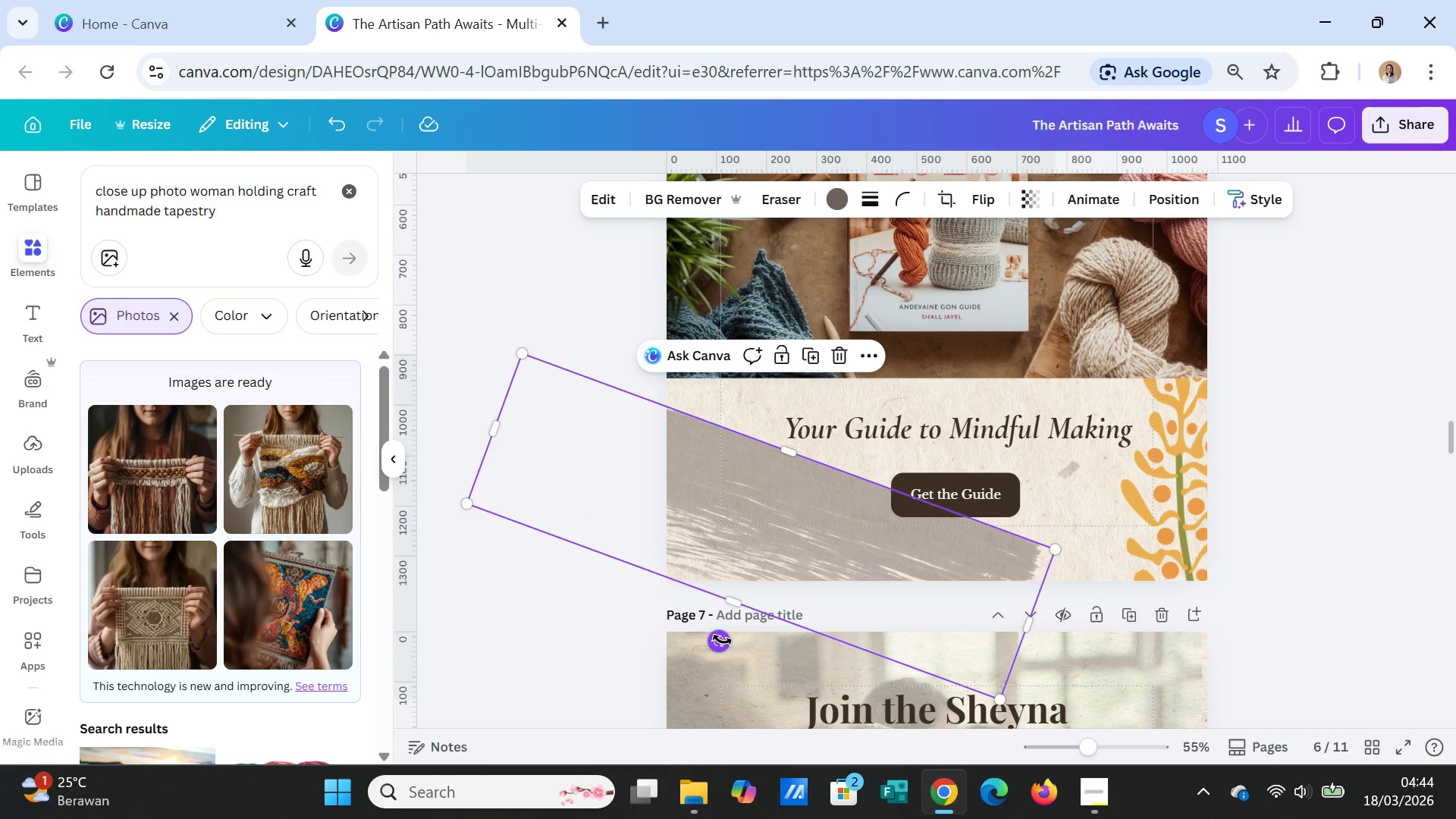 
left_click([722, 640])
 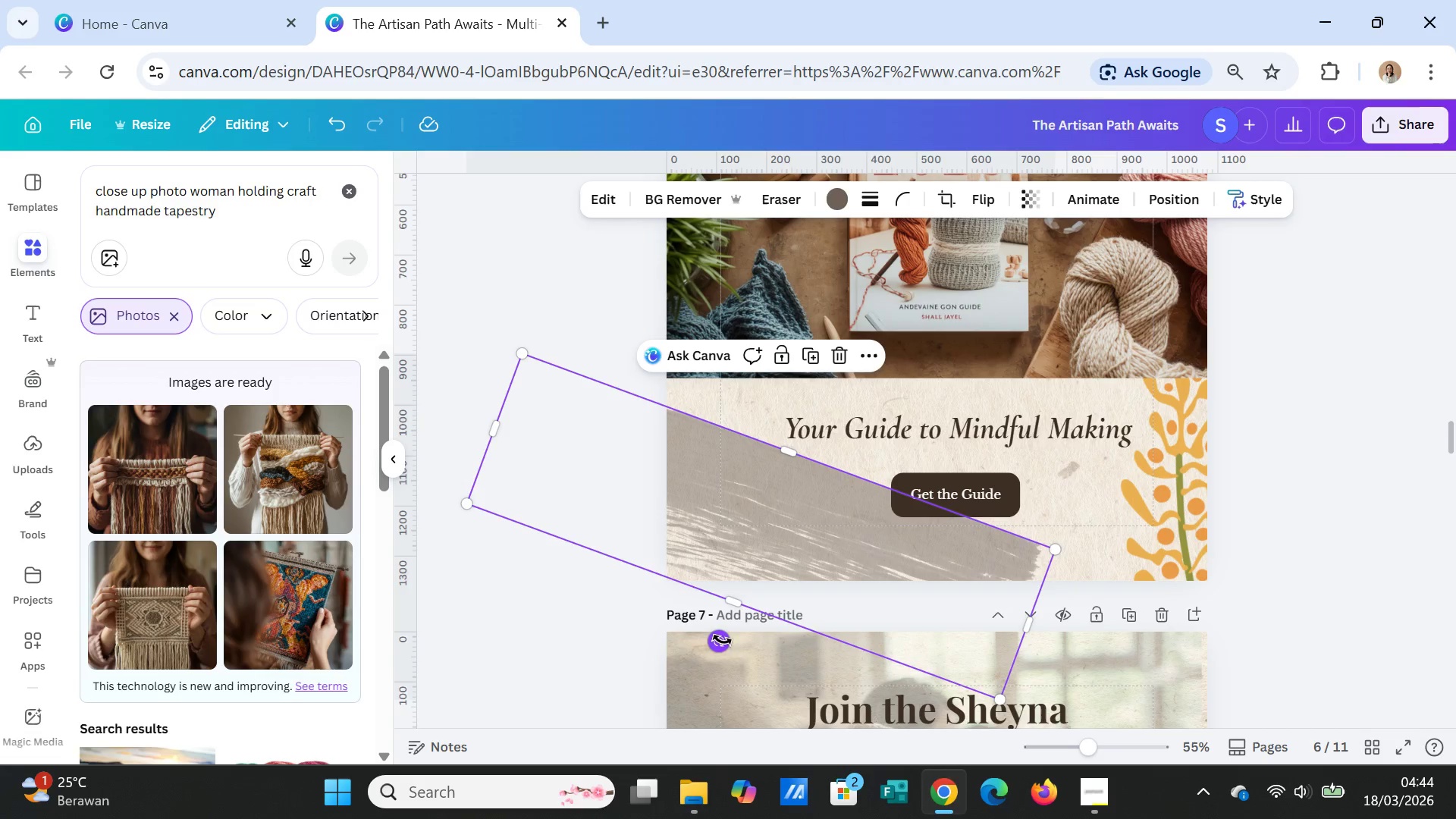 
left_click_drag(start_coordinate=[722, 640], to_coordinate=[711, 635])
 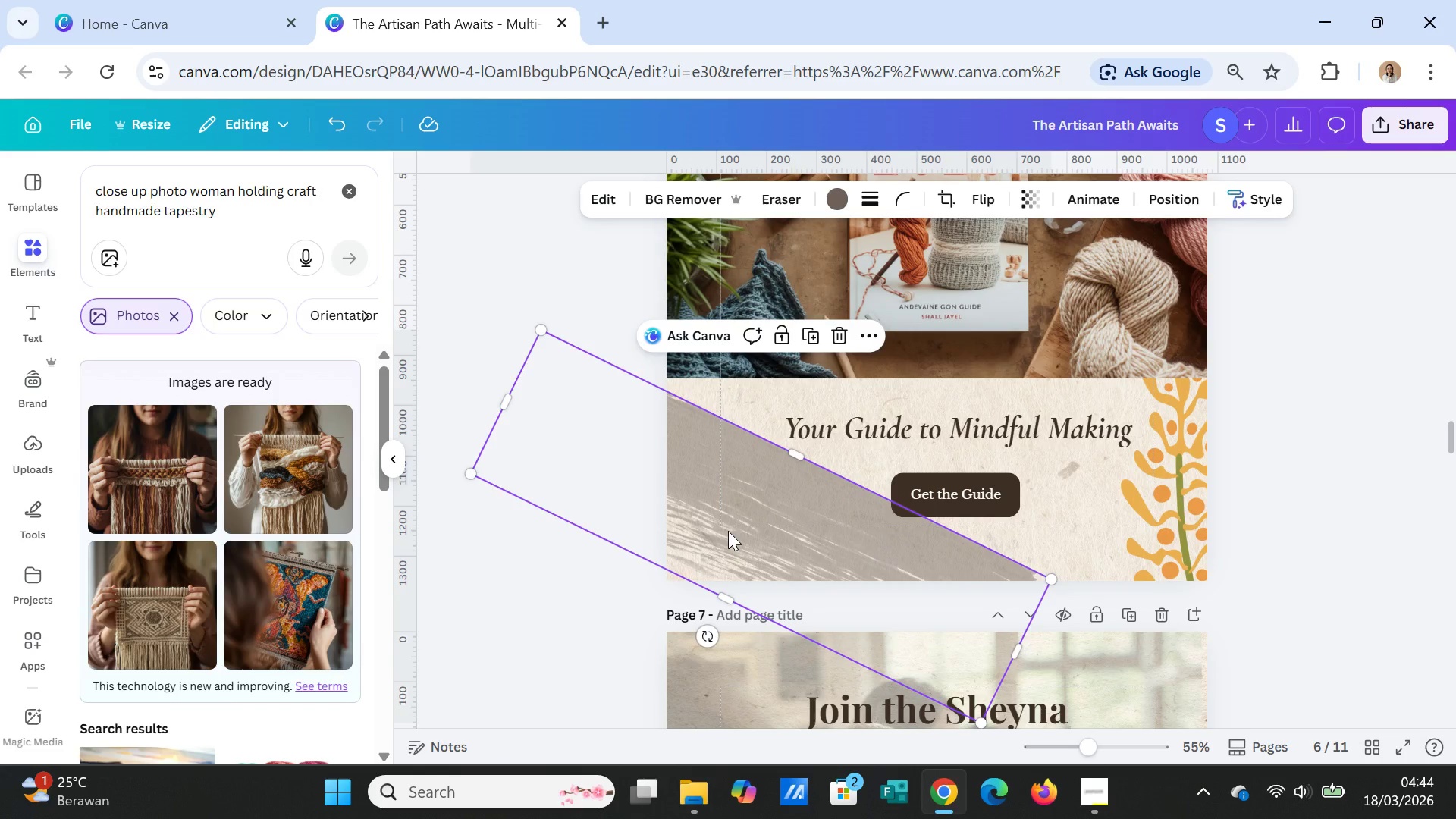 
left_click_drag(start_coordinate=[728, 531], to_coordinate=[718, 510])
 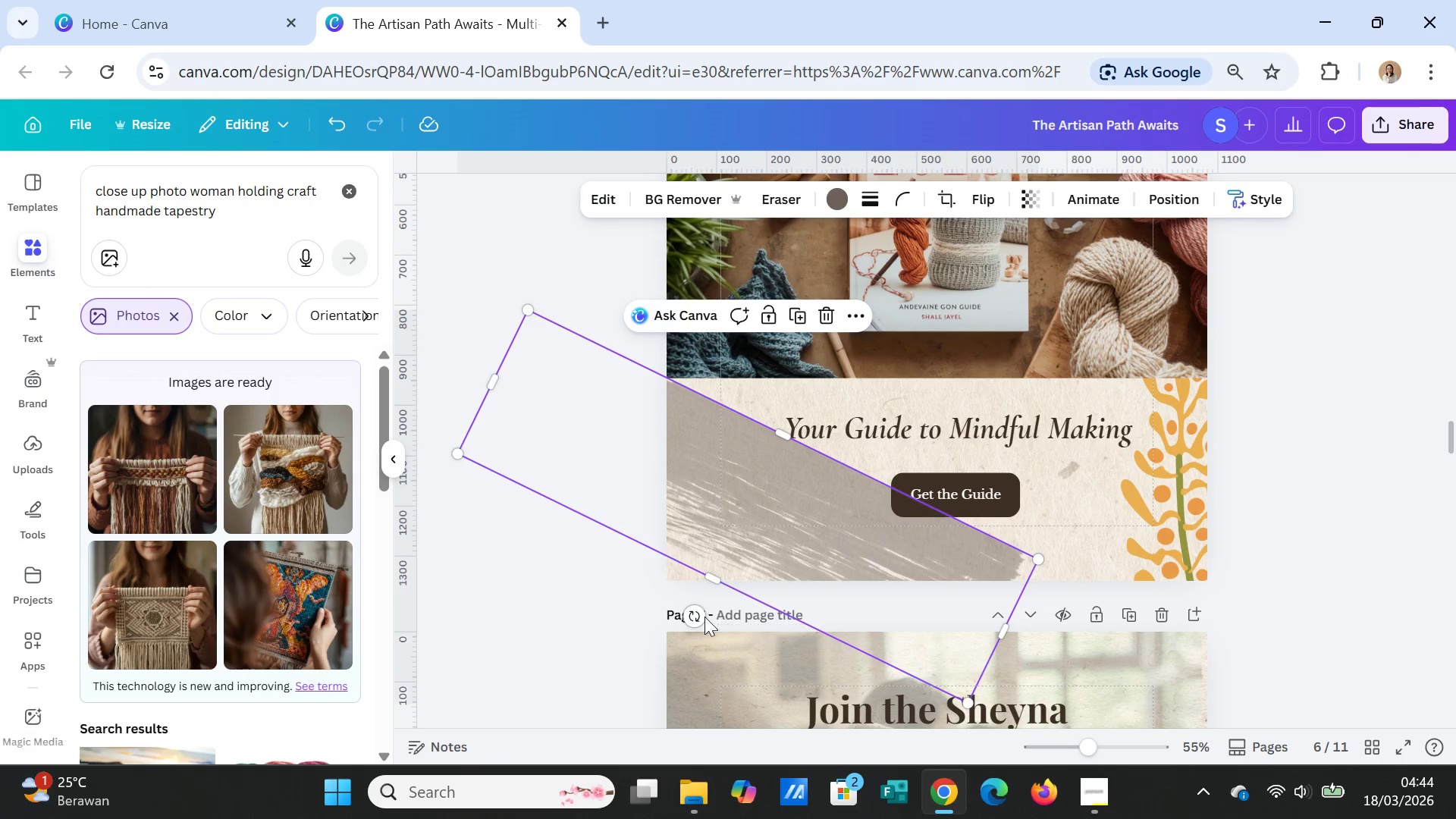 
left_click_drag(start_coordinate=[696, 618], to_coordinate=[714, 635])
 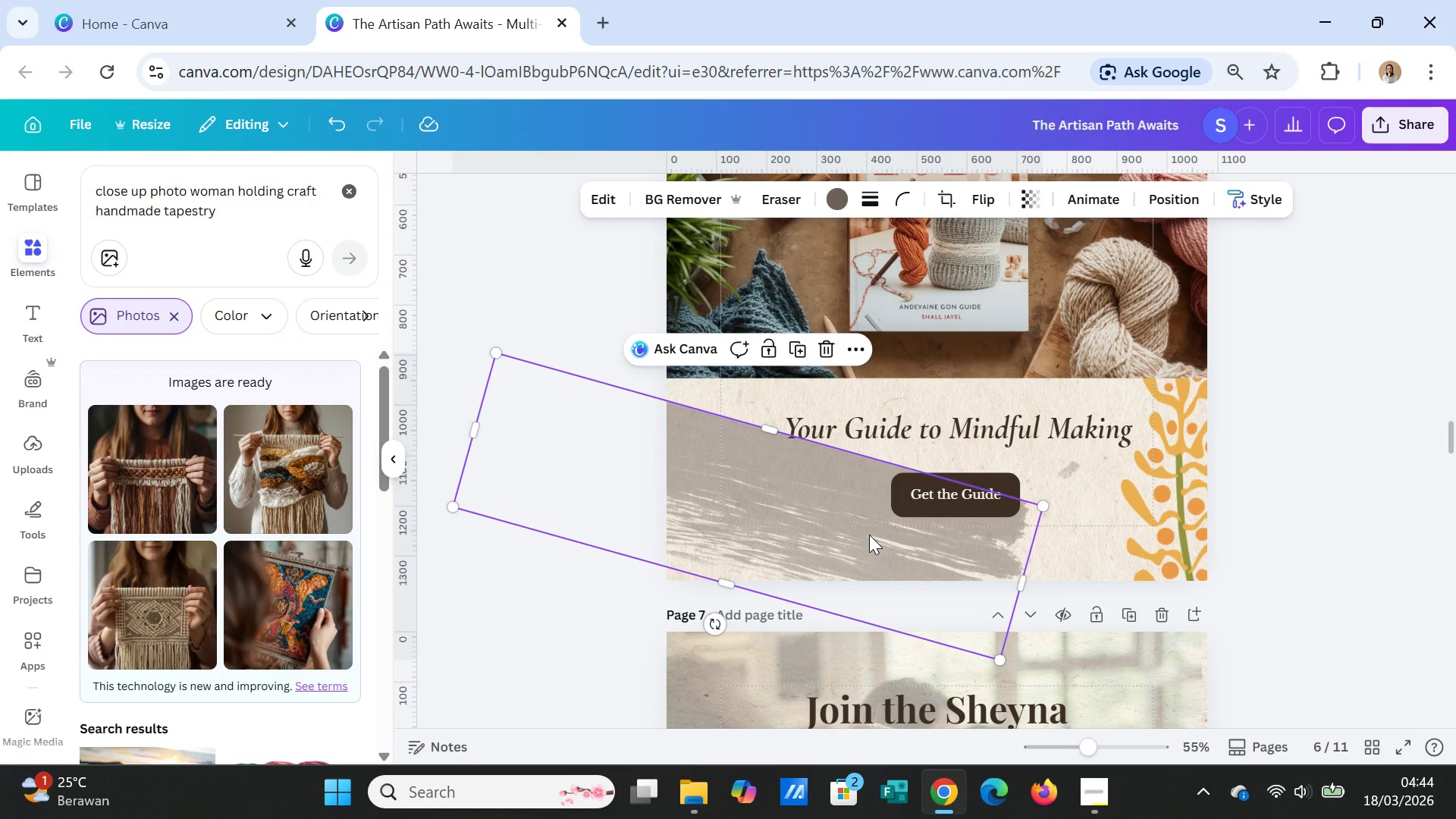 
left_click_drag(start_coordinate=[869, 535], to_coordinate=[880, 585])
 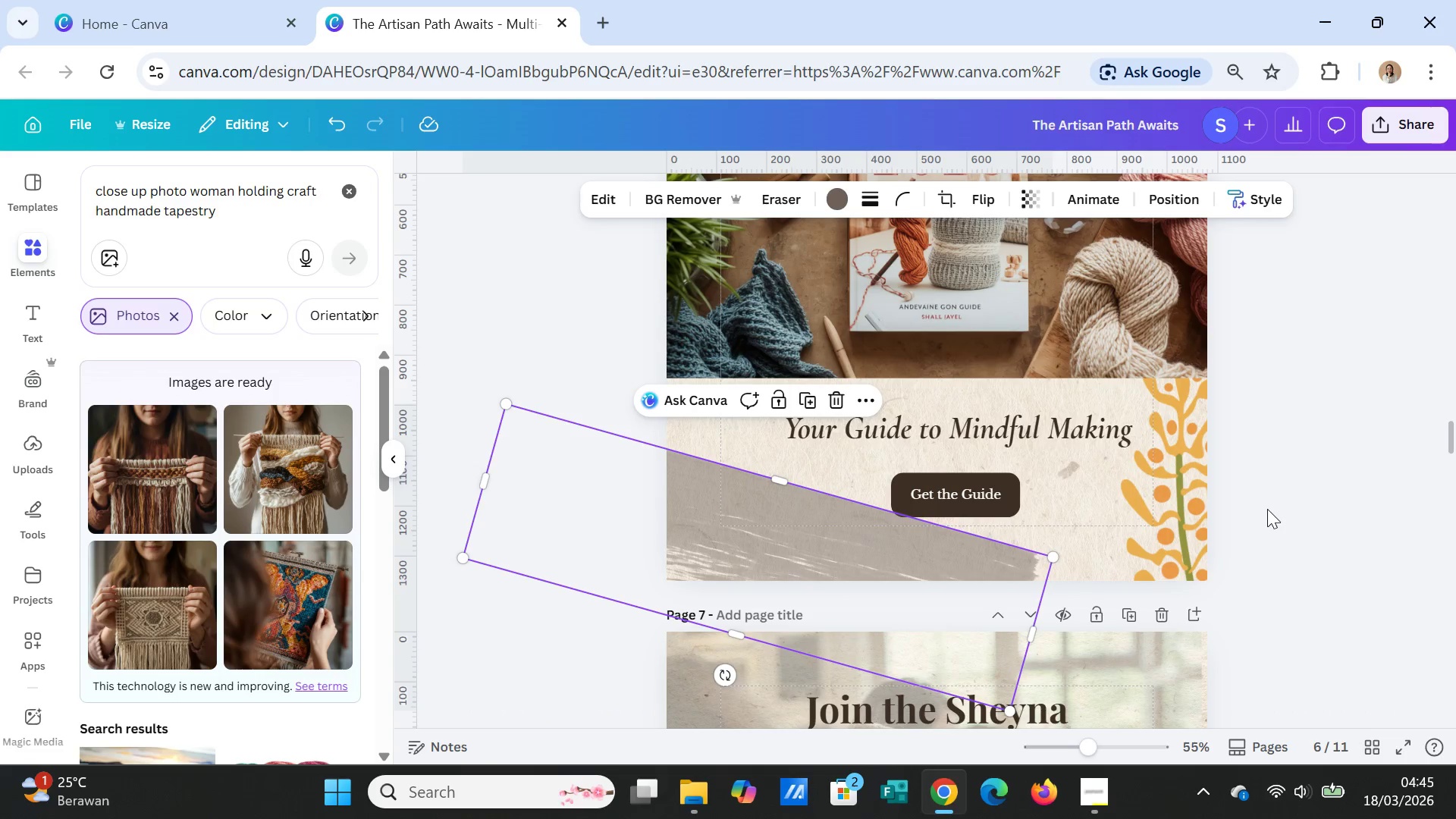 
left_click([1267, 509])
 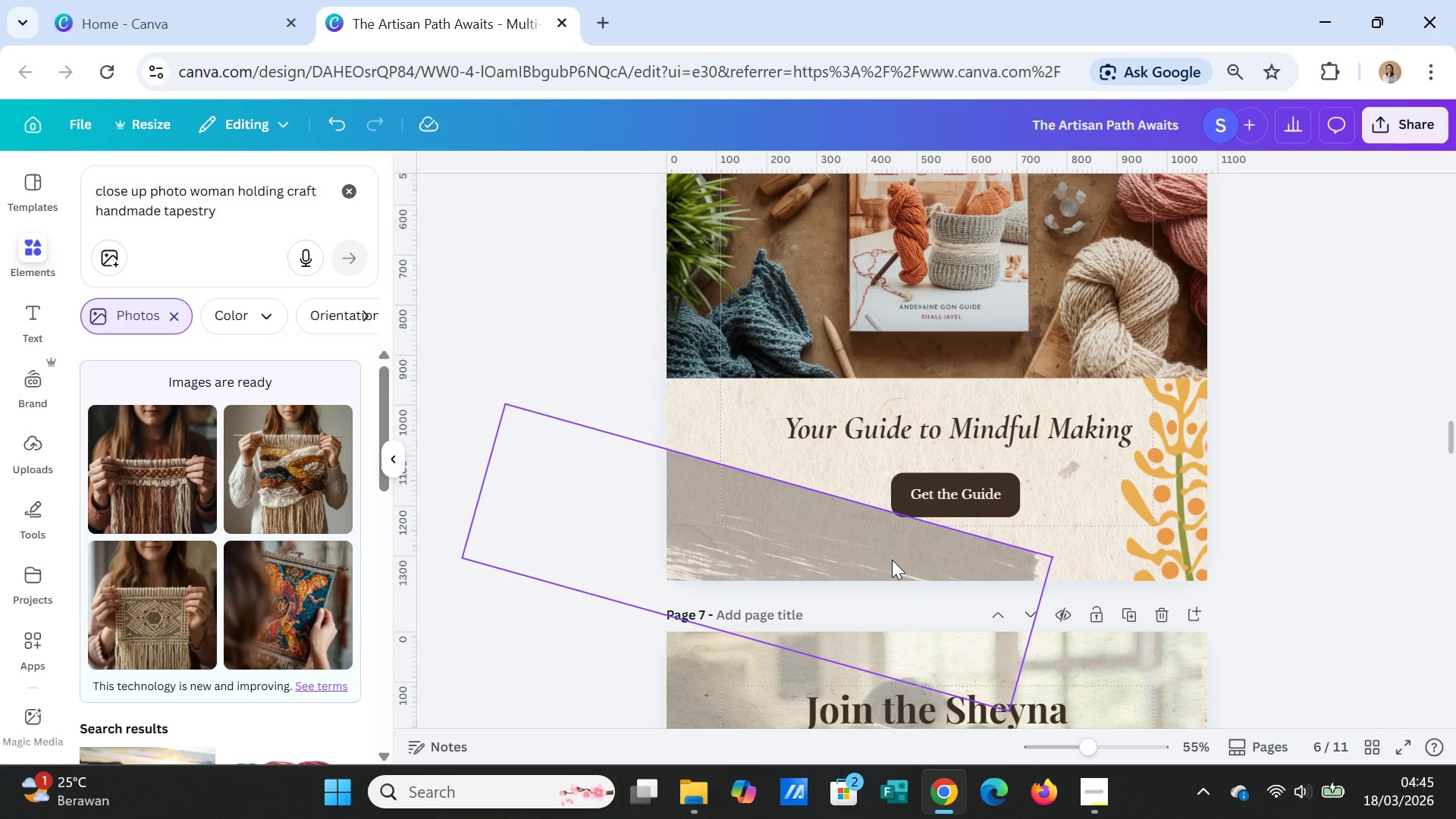 
left_click([892, 560])
 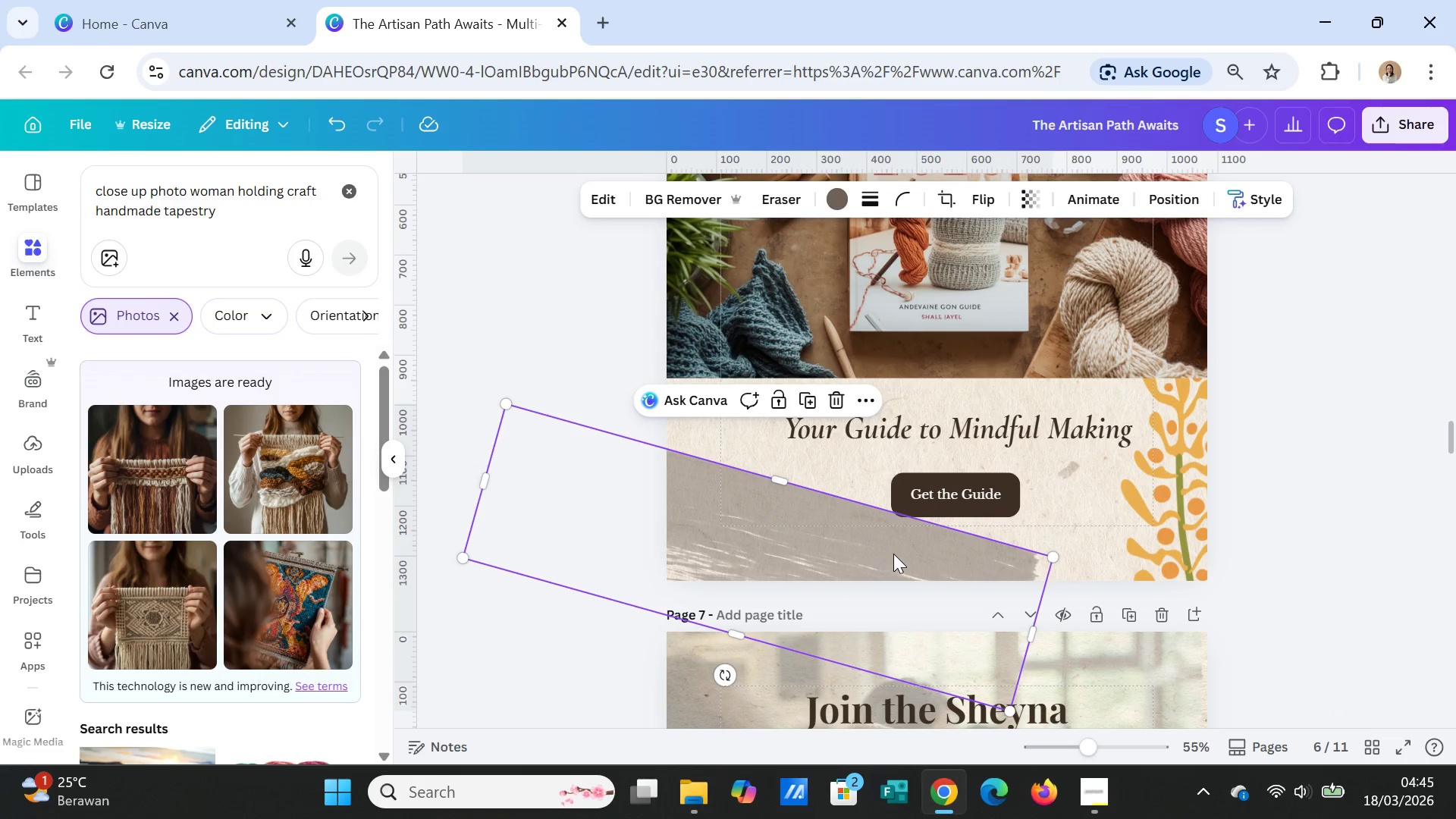 
scroll: coordinate [893, 550], scroll_direction: down, amount: 19.0
 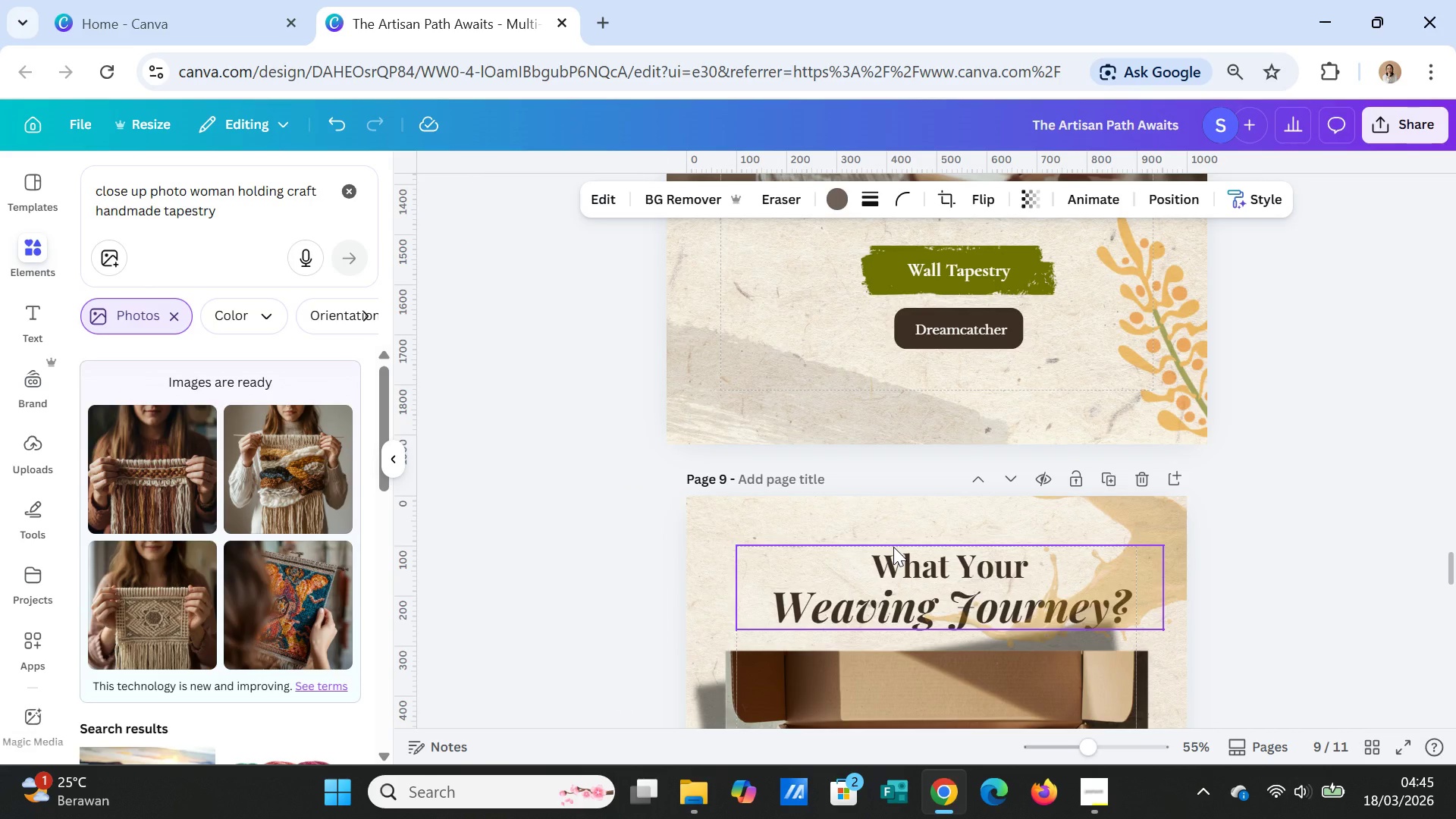 
scroll: coordinate [893, 544], scroll_direction: up, amount: 9.0
 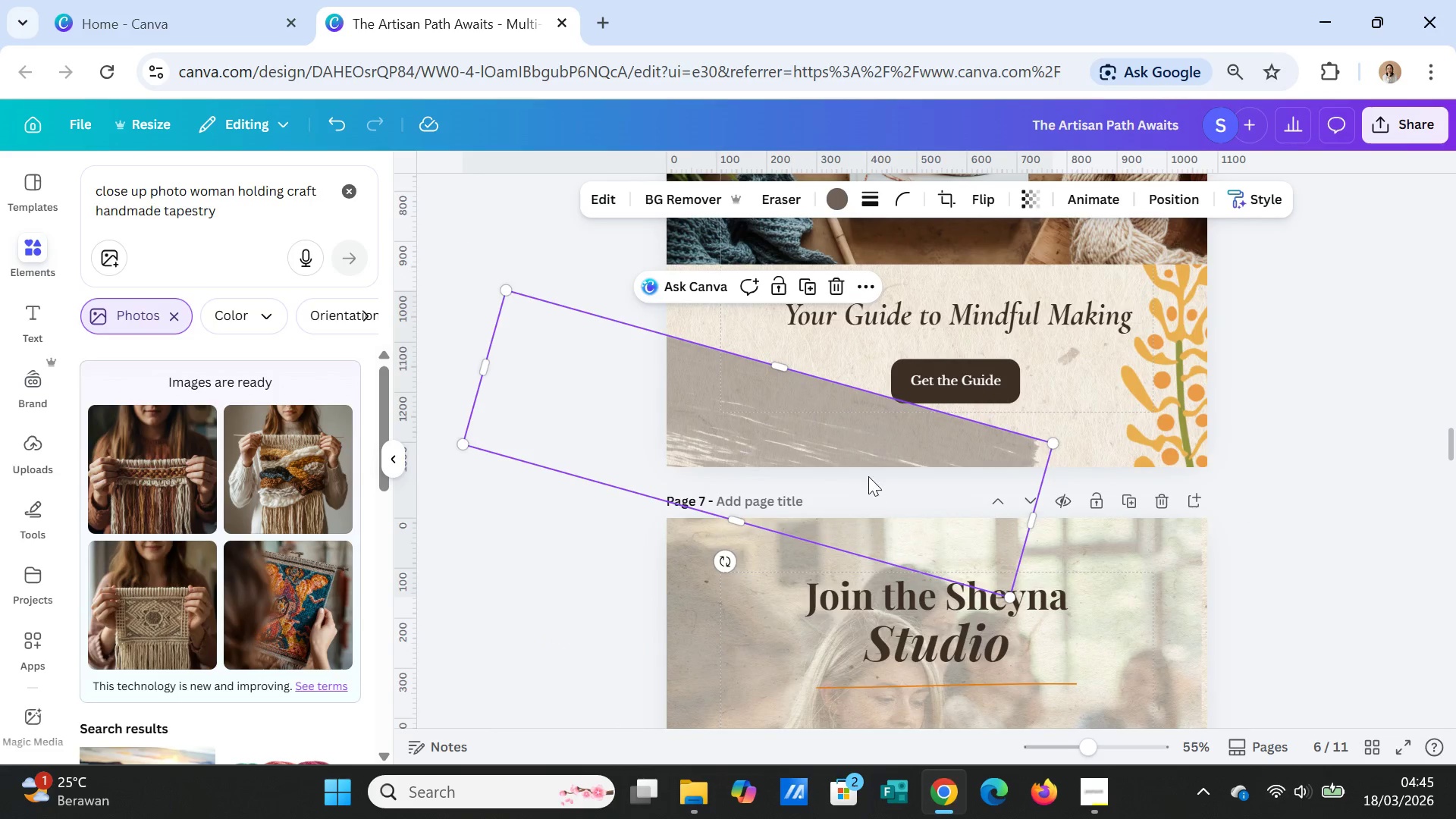 
left_click_drag(start_coordinate=[864, 455], to_coordinate=[936, 469])
 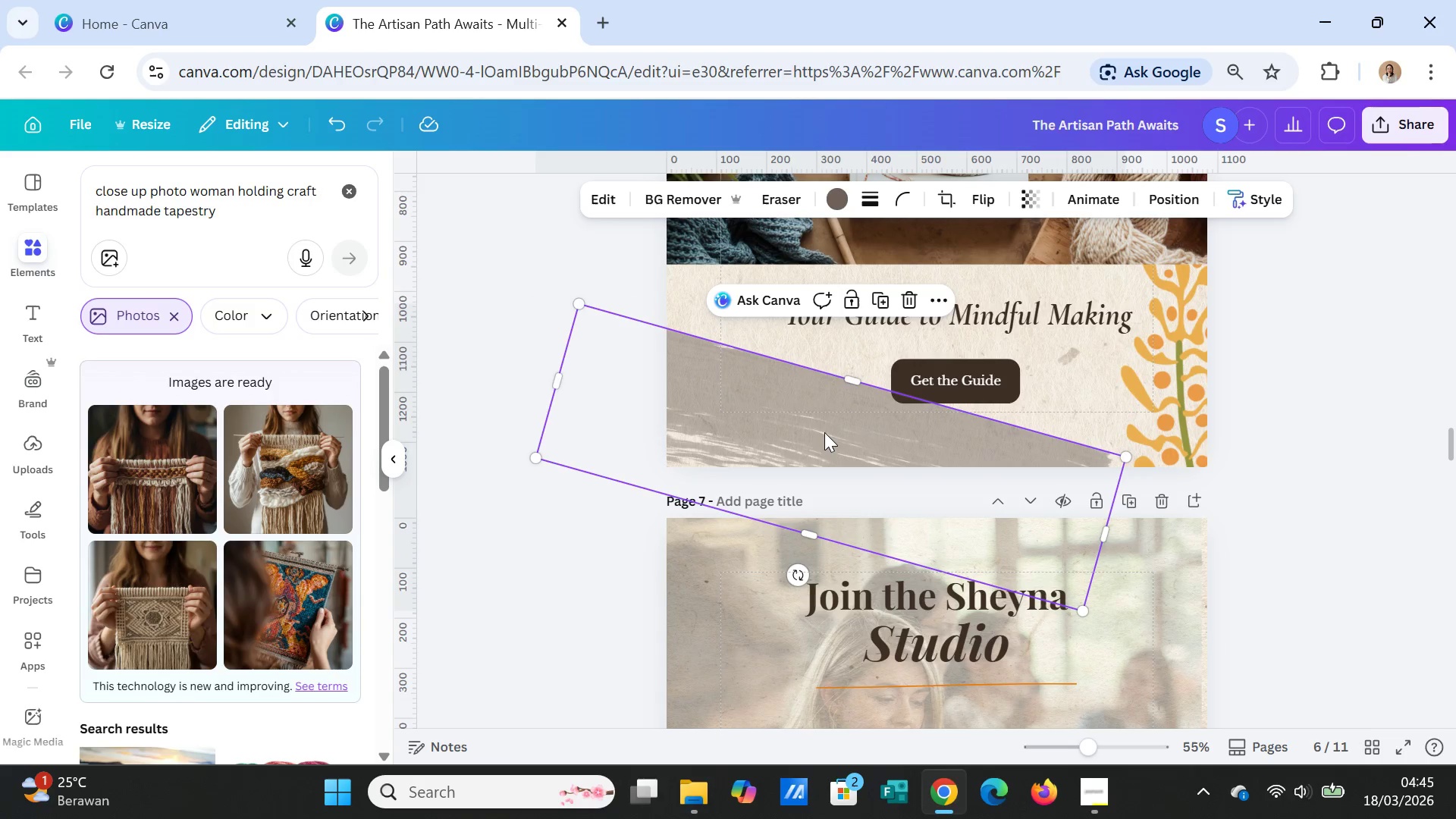 
right_click([824, 428])
 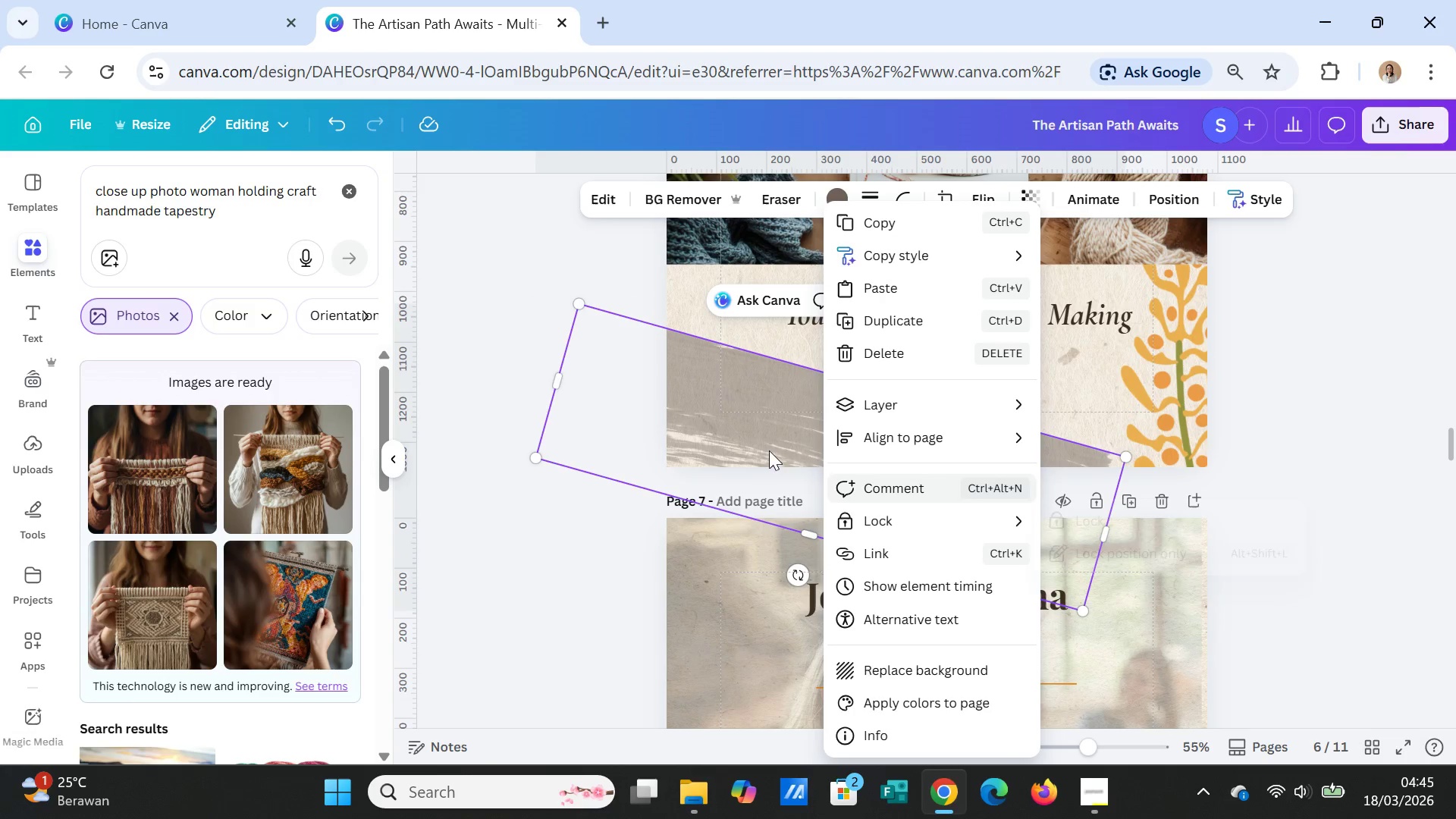 
left_click([729, 399])
 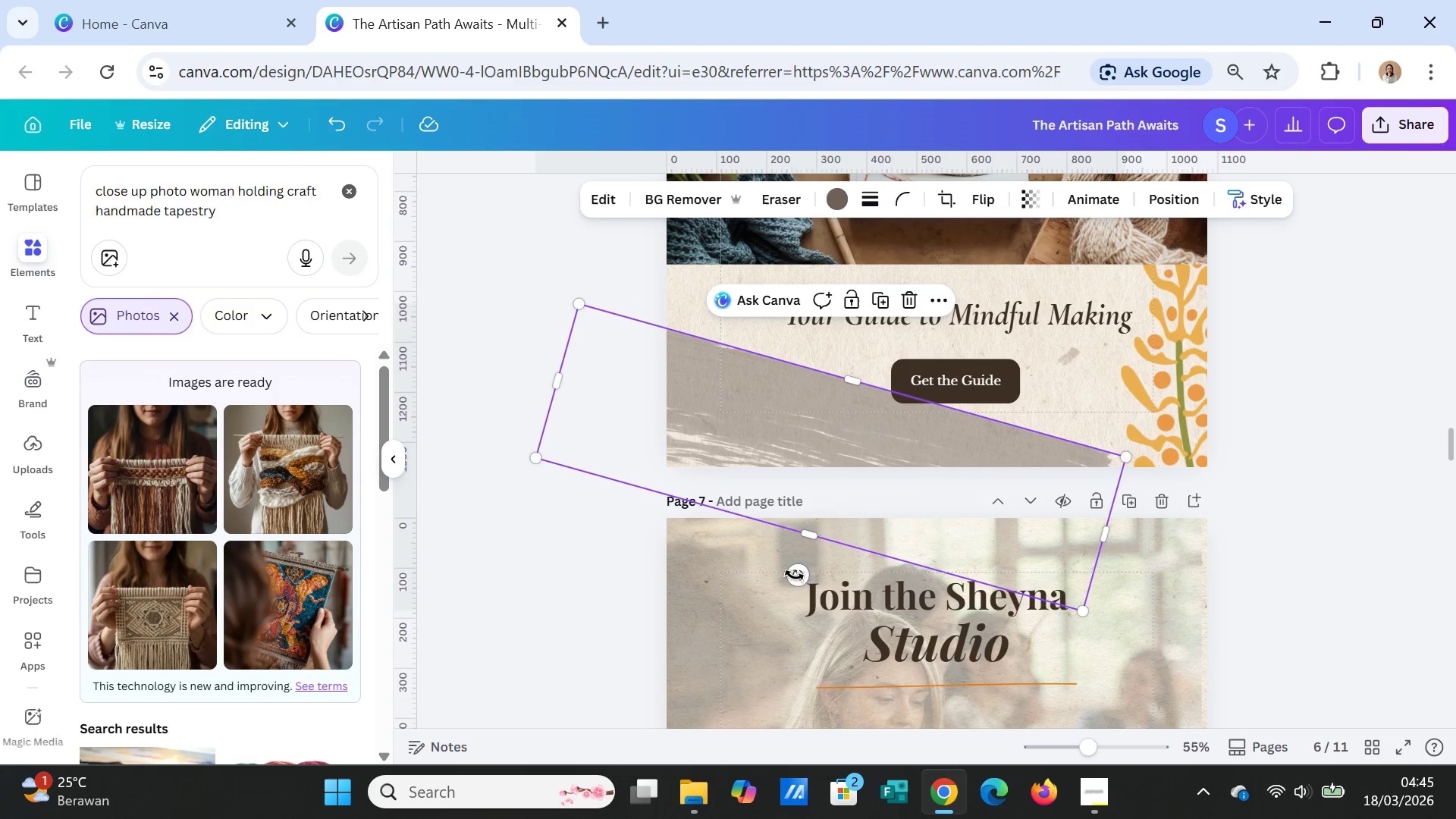 
left_click_drag(start_coordinate=[796, 579], to_coordinate=[811, 588])
 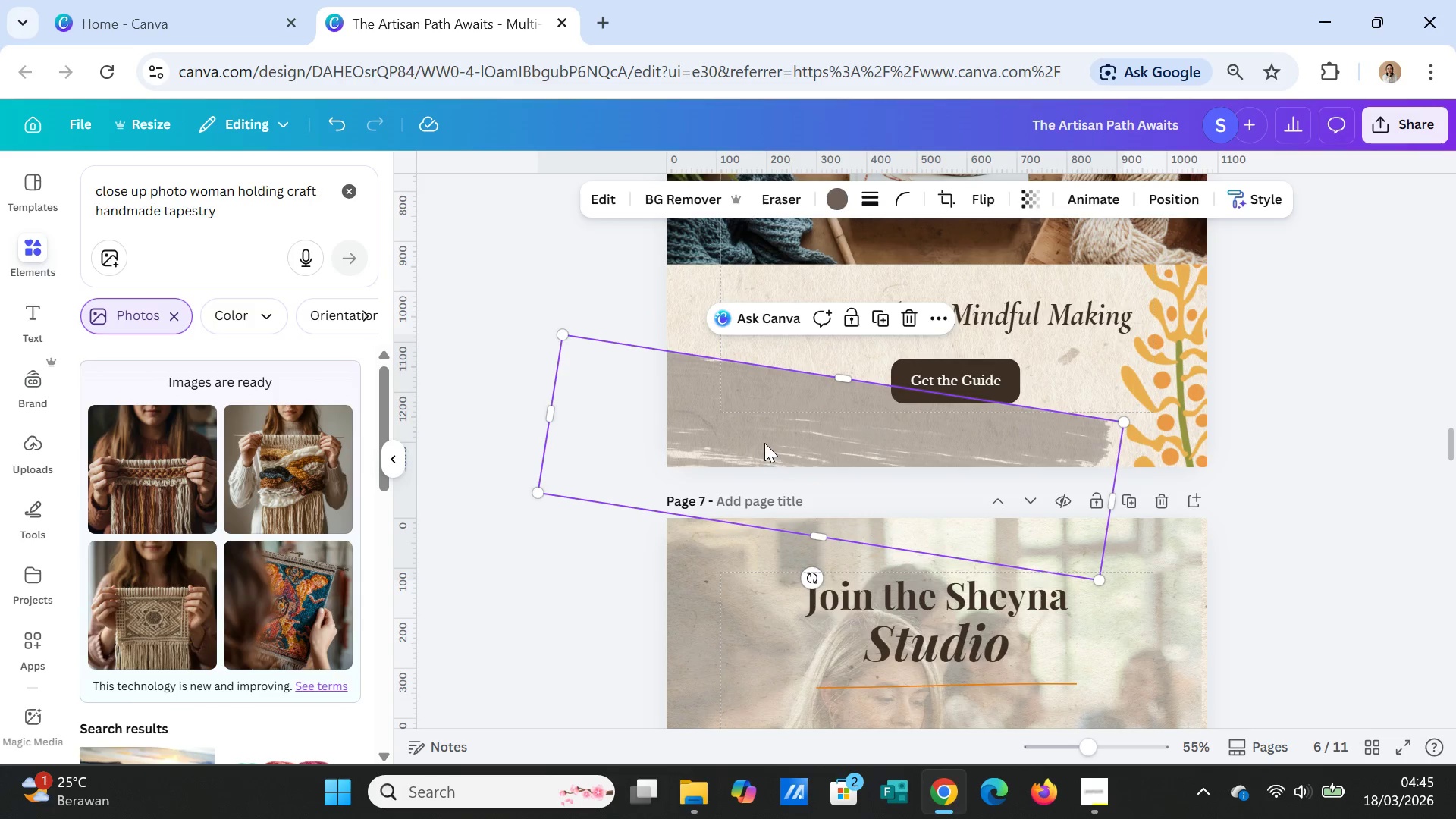 
left_click_drag(start_coordinate=[764, 443], to_coordinate=[642, 422])
 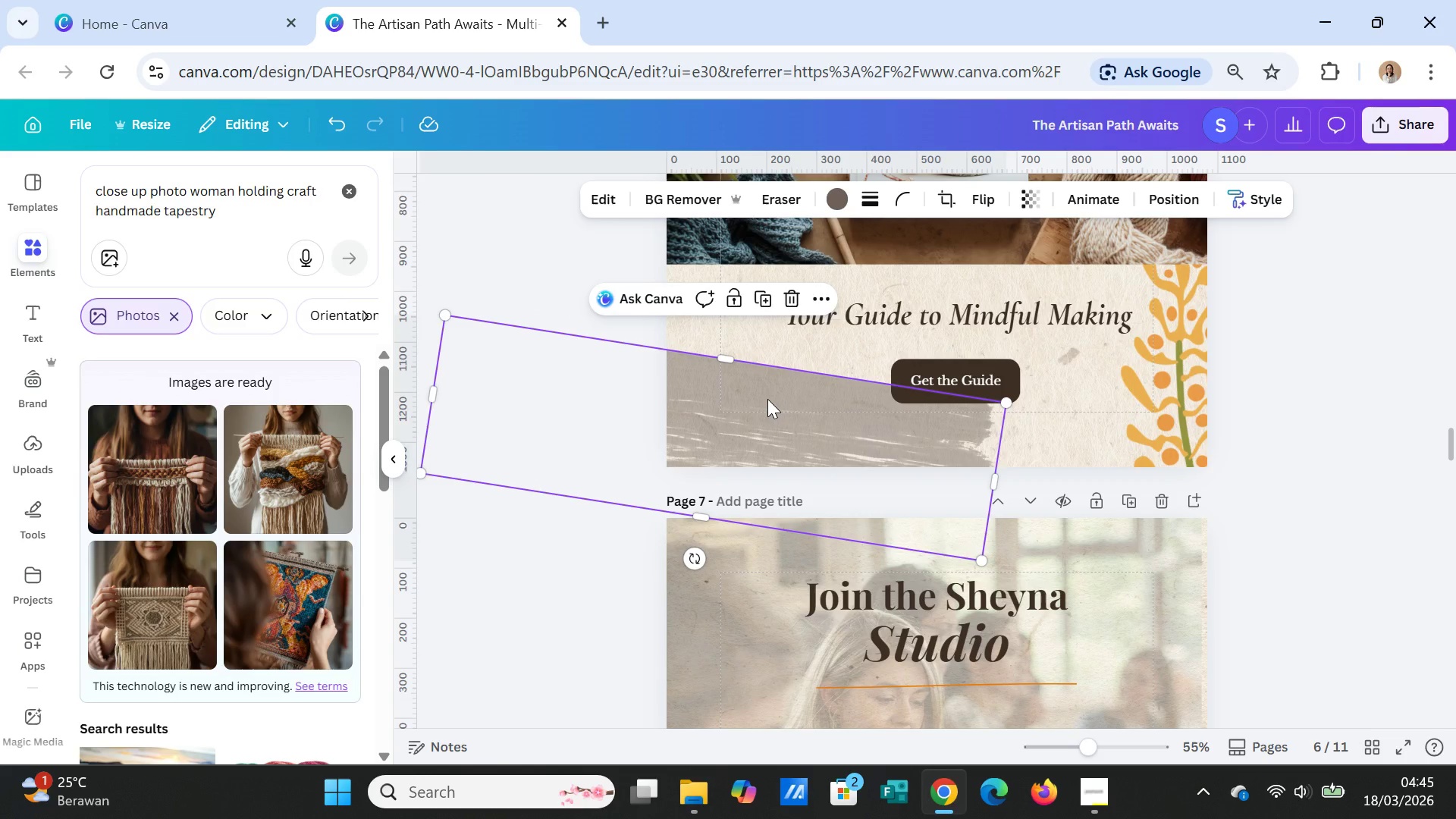 
right_click([767, 399])
 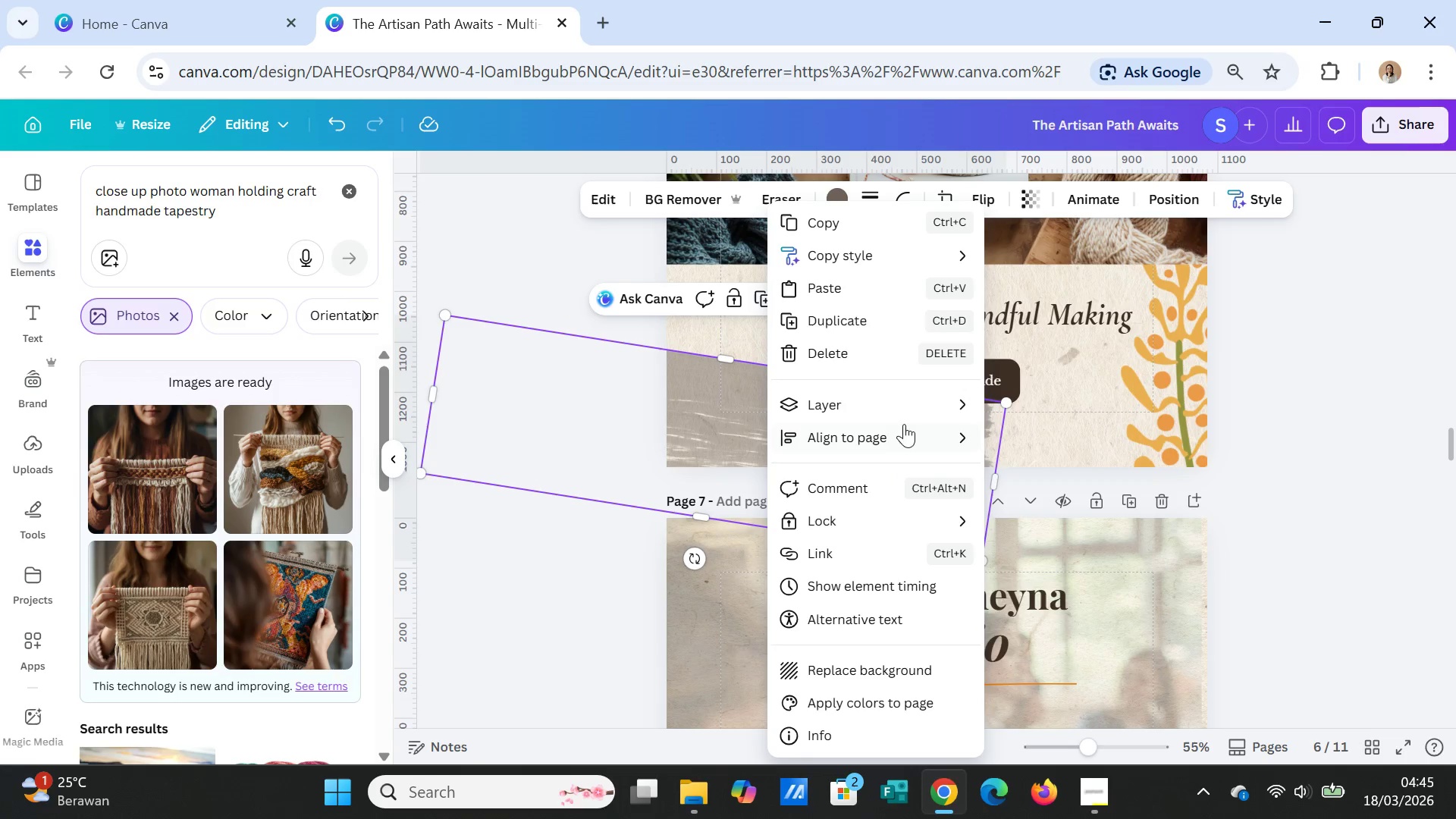 
left_click([906, 406])
 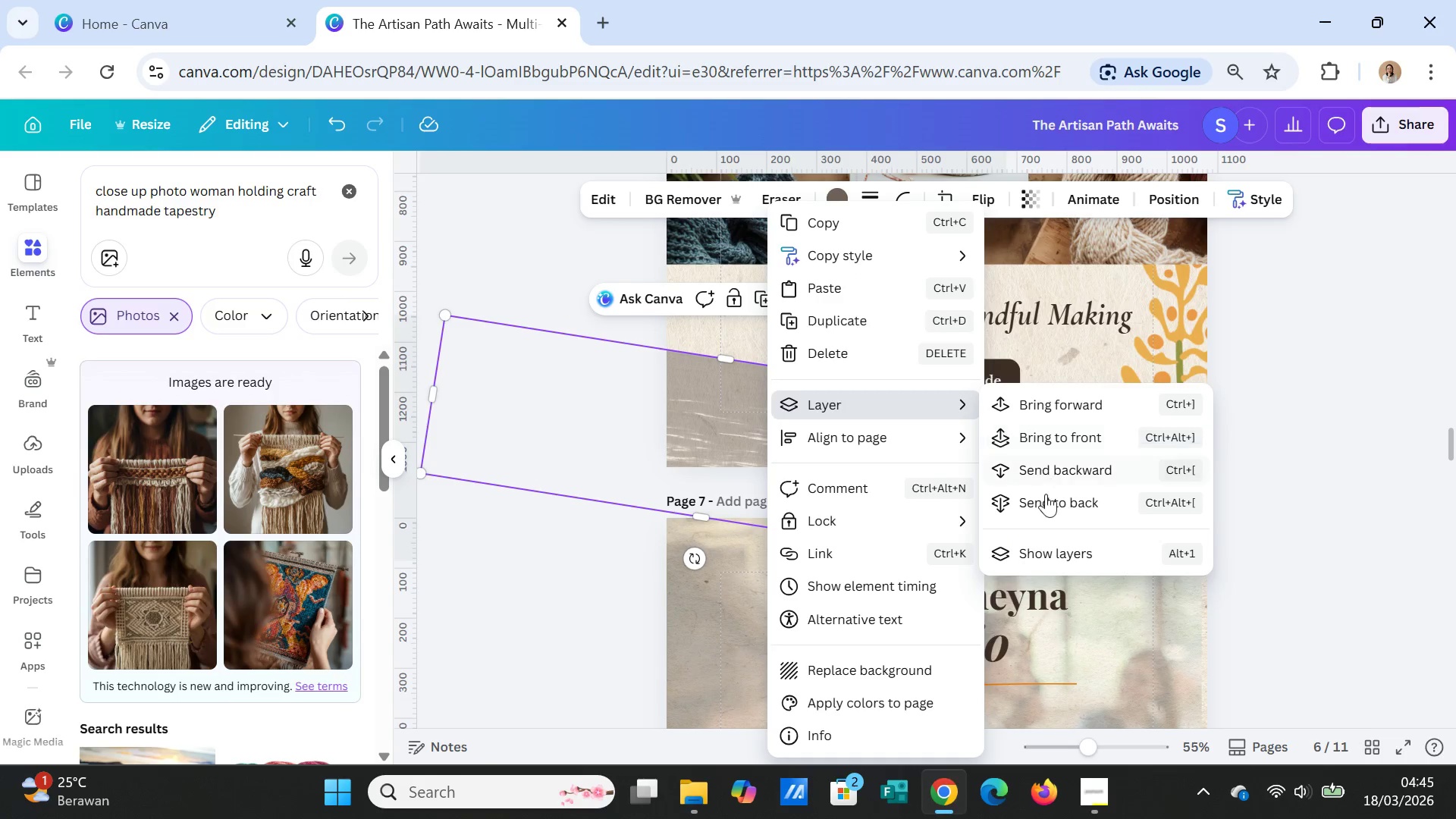 
left_click([1046, 498])
 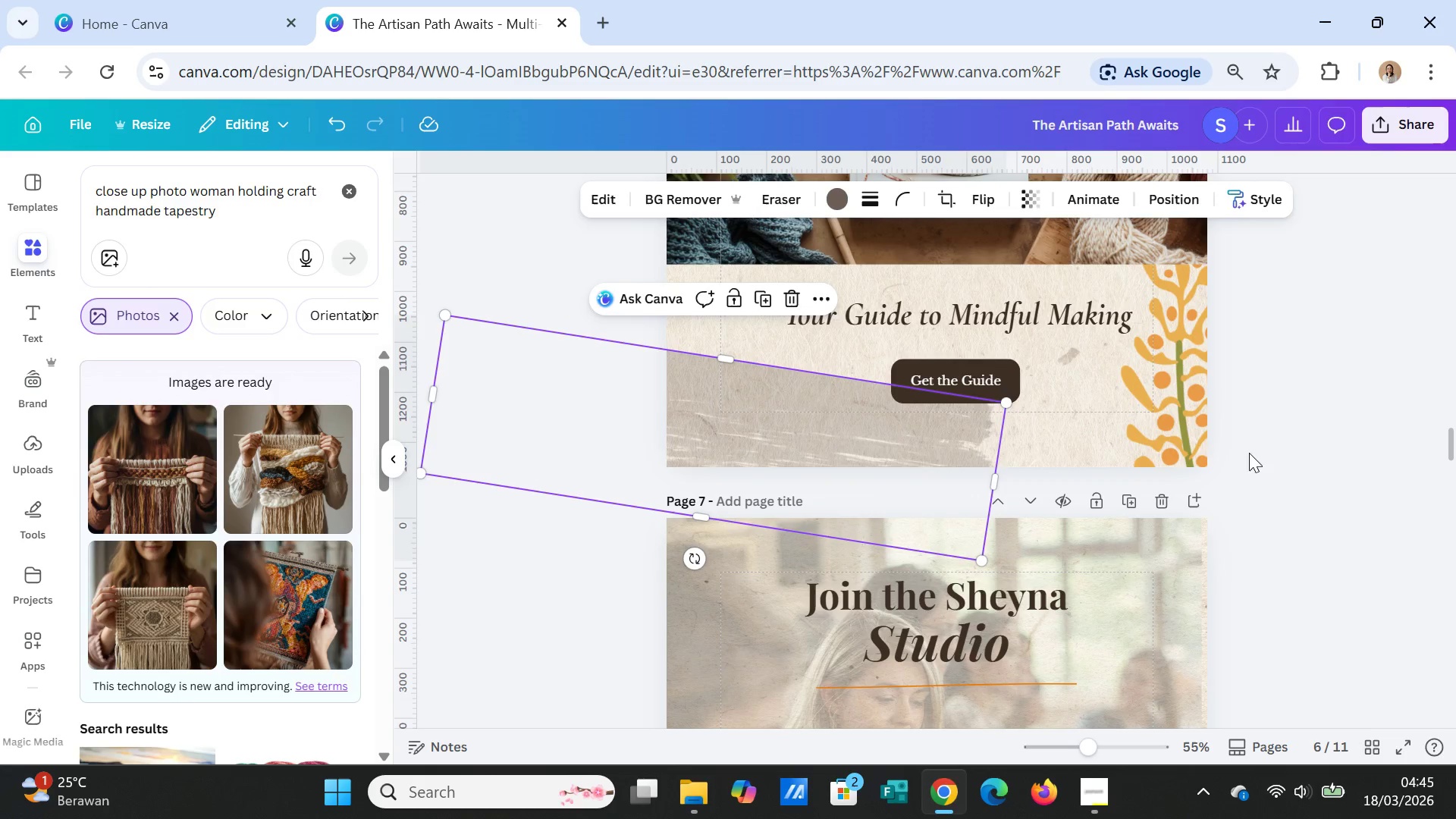 
left_click([1260, 451])
 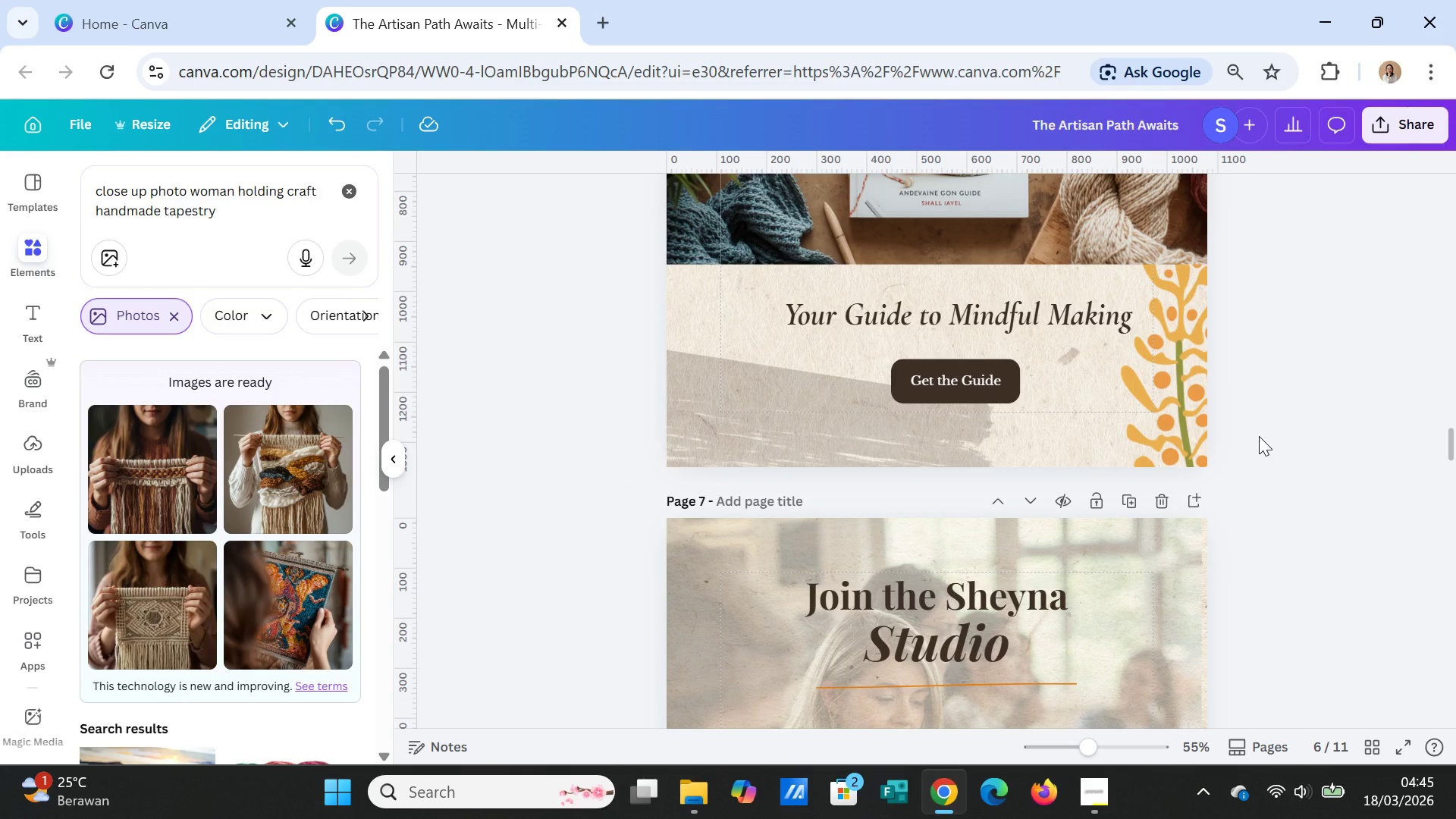 
scroll: coordinate [1259, 433], scroll_direction: up, amount: 8.0
 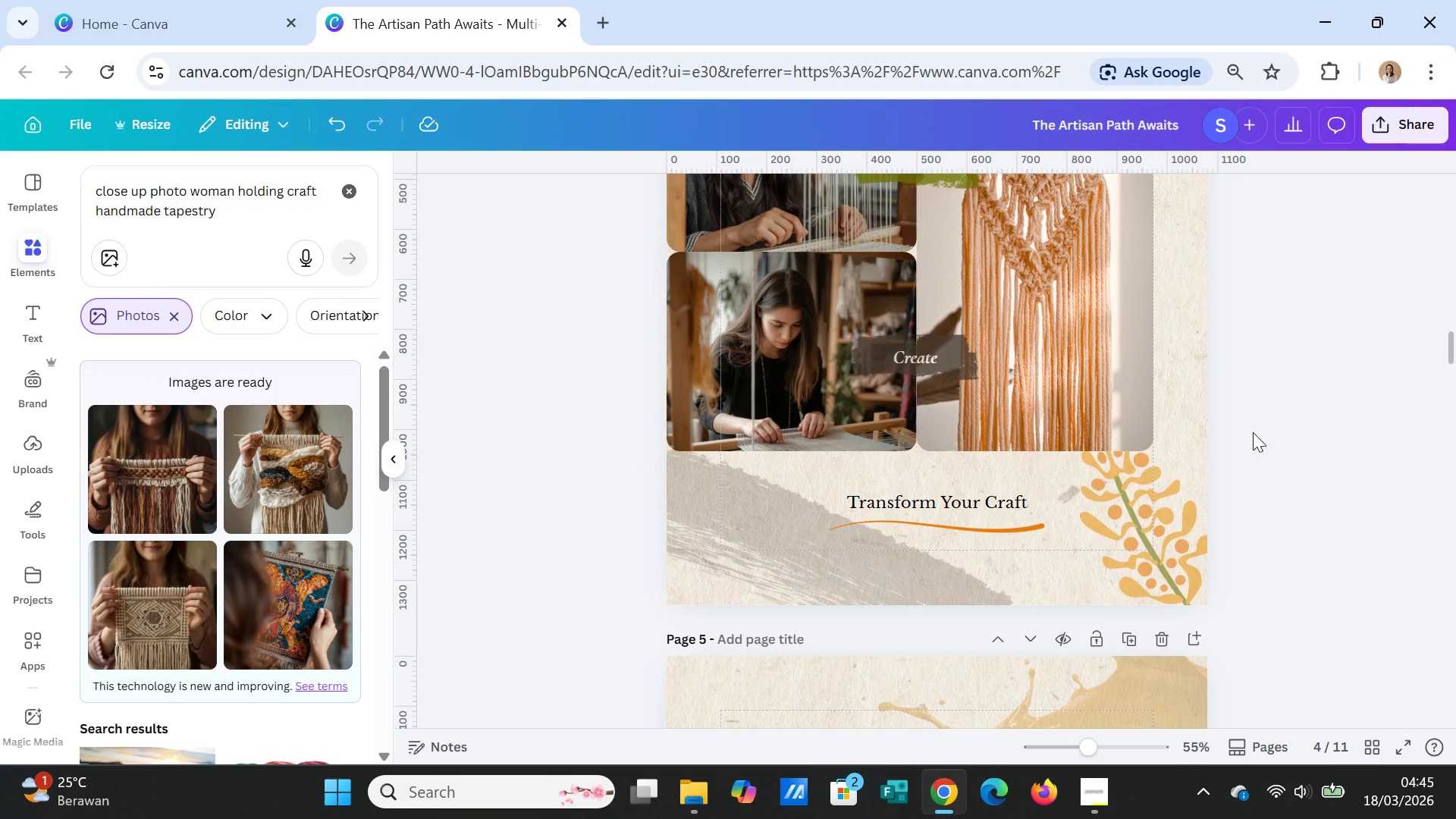 
left_click([704, 515])
 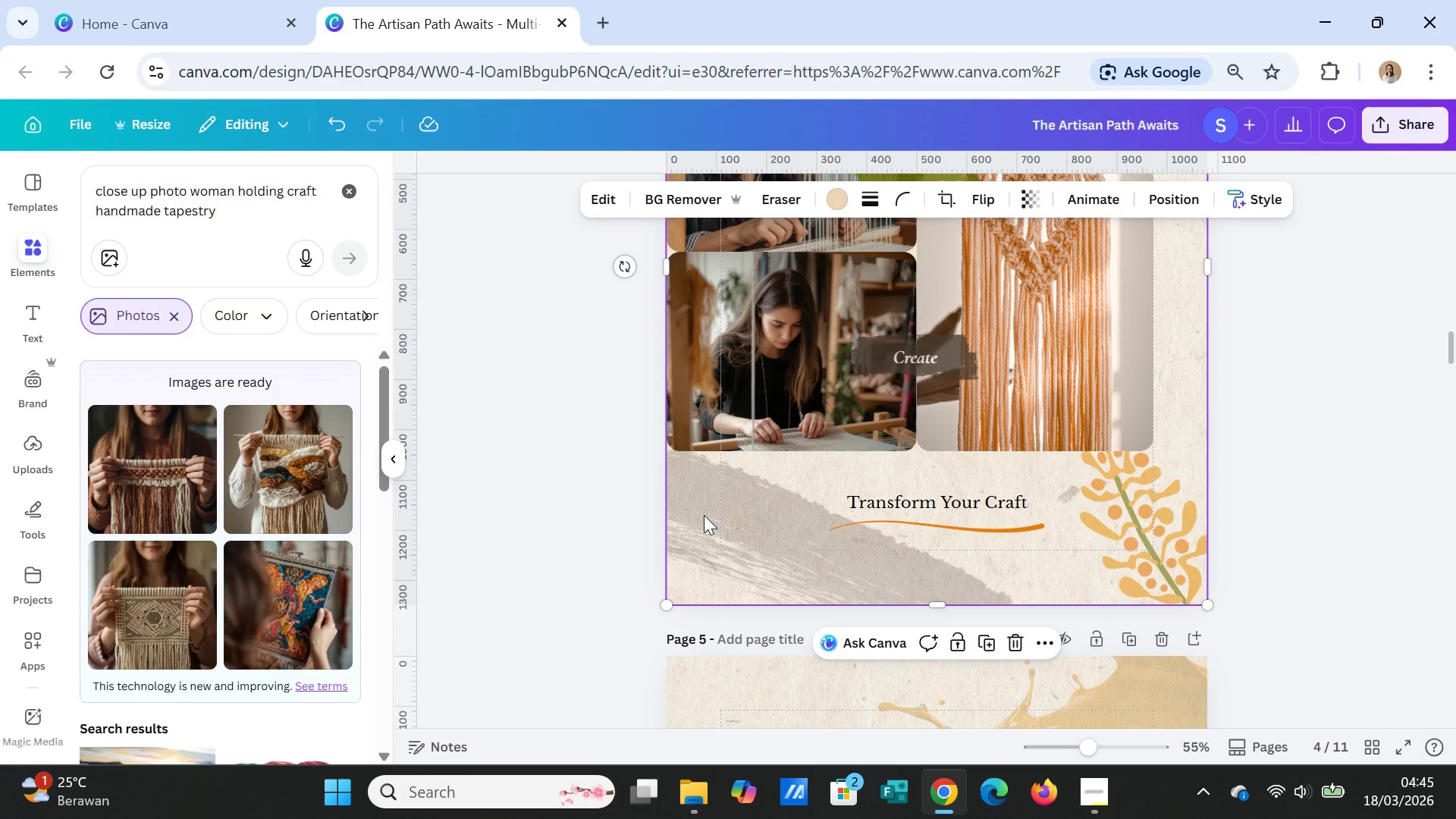 
right_click([704, 515])
 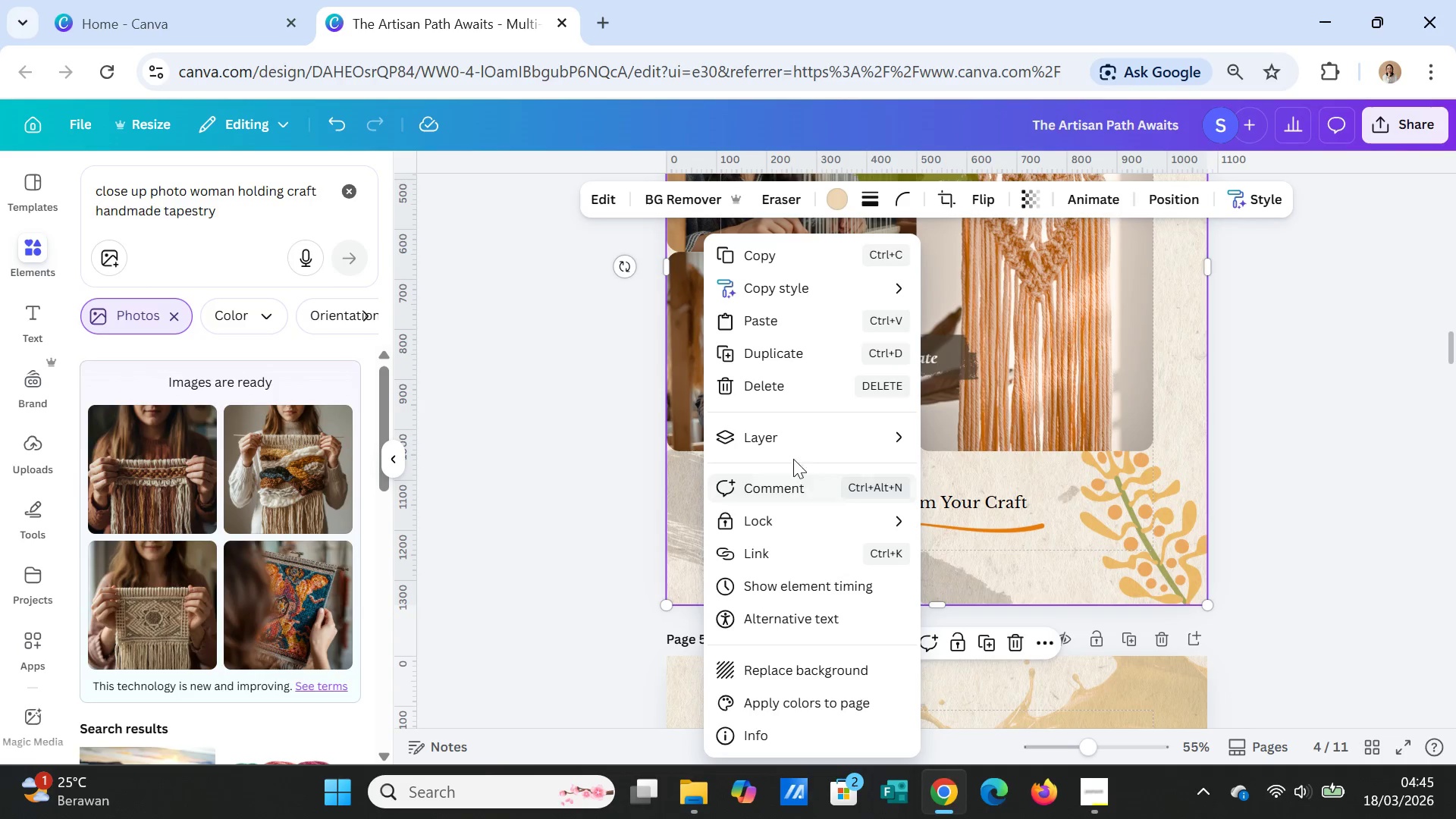 
left_click([801, 441])
 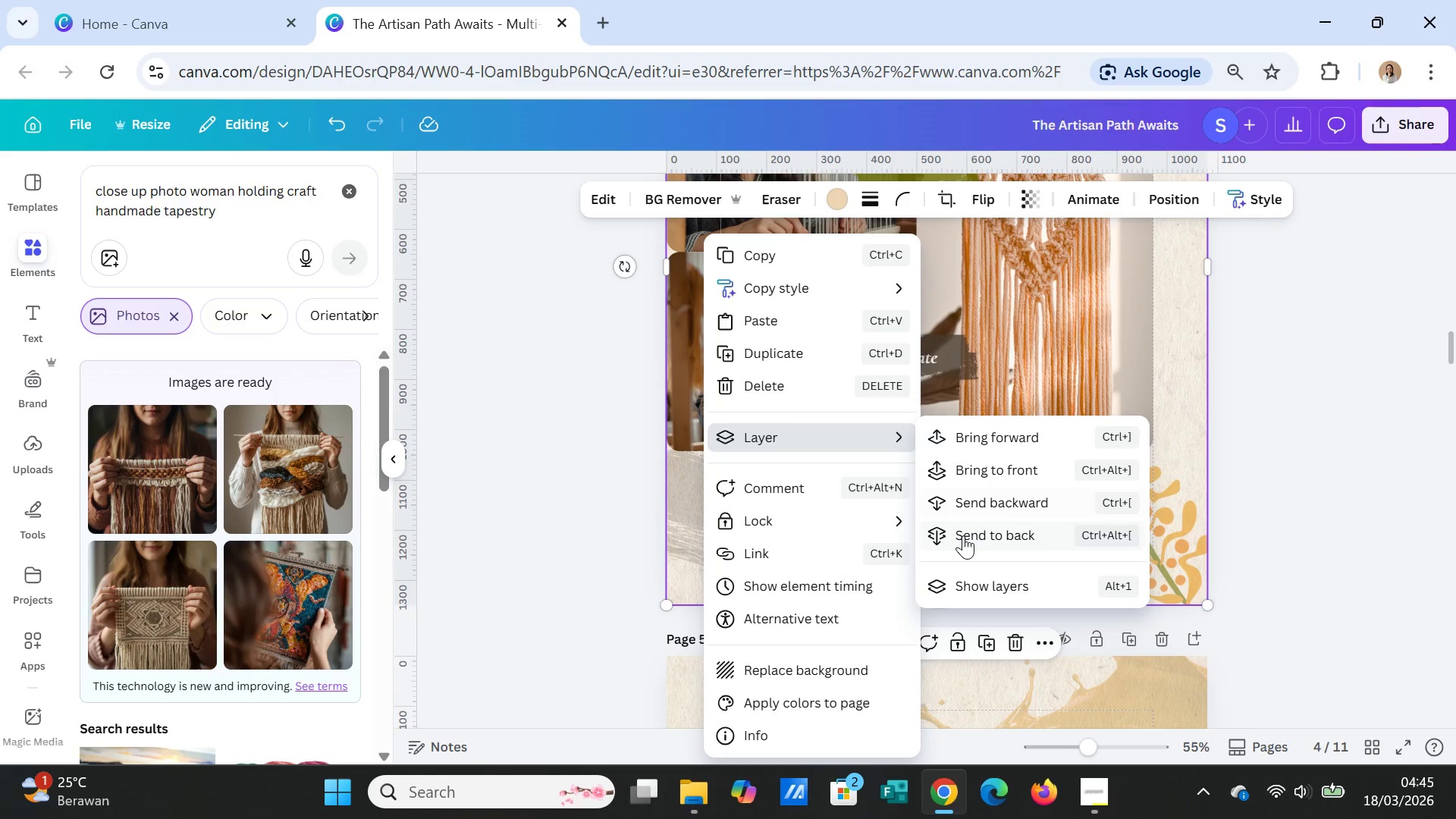 
left_click([963, 535])
 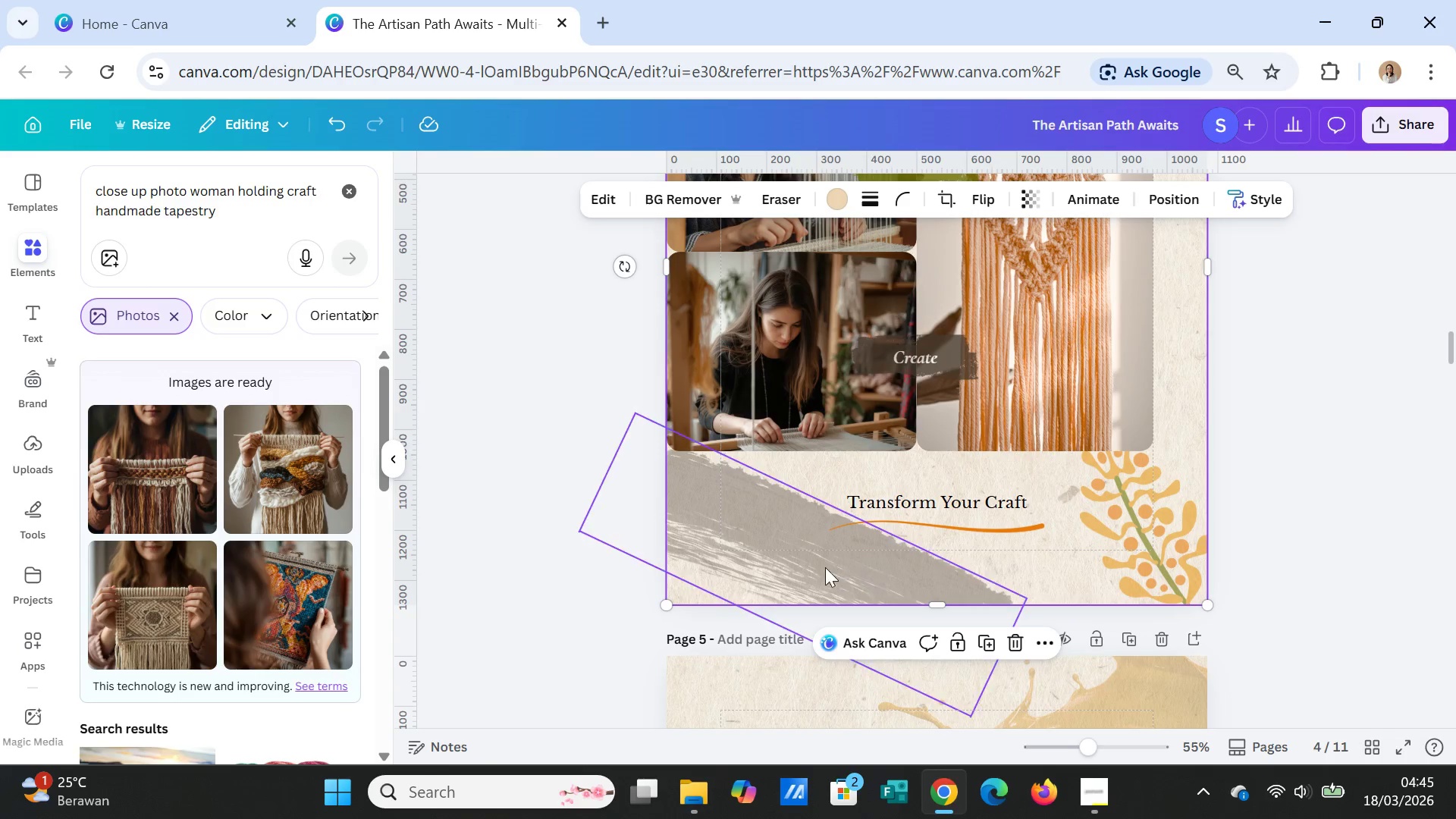 
left_click([811, 563])
 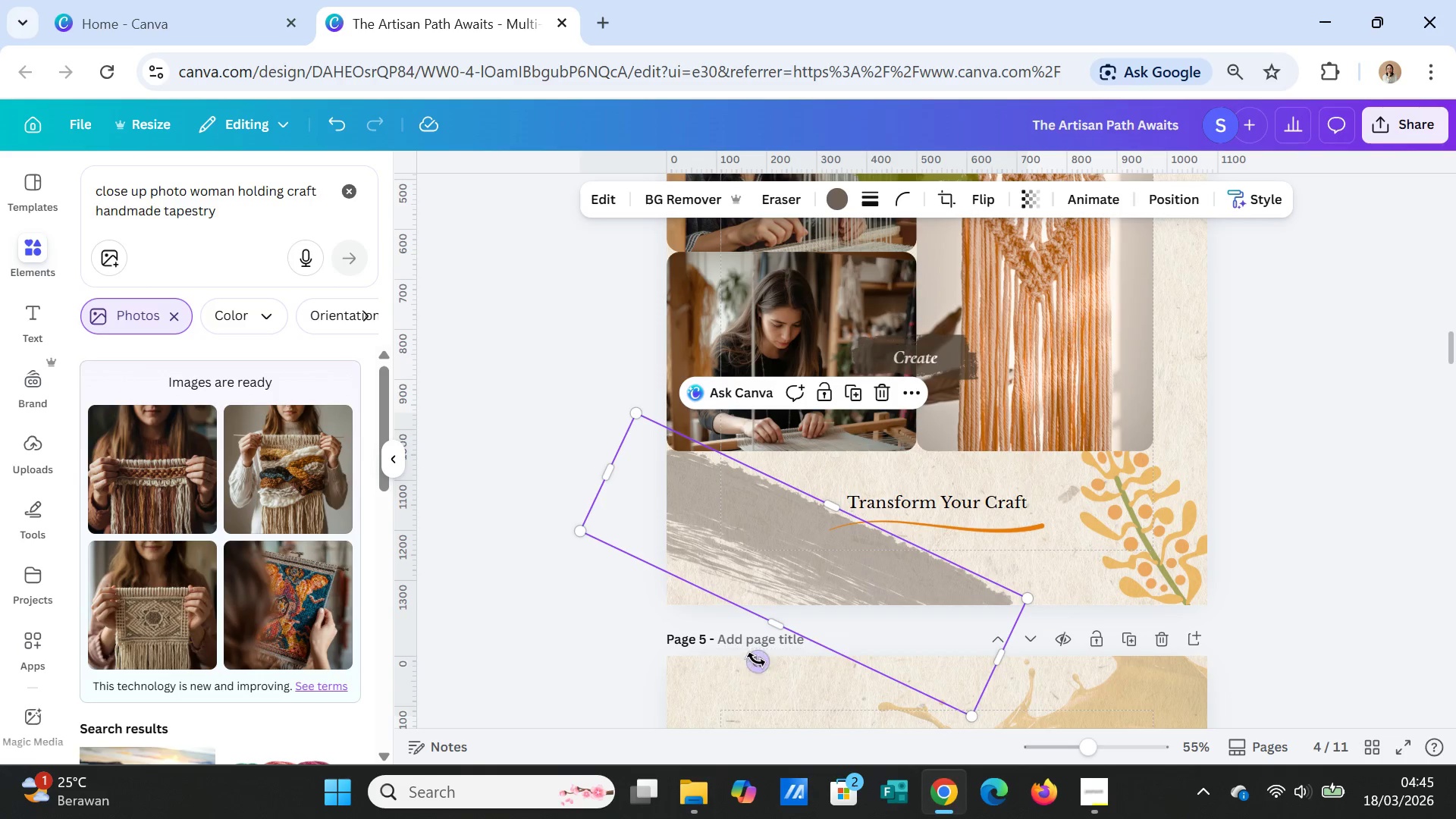 
left_click_drag(start_coordinate=[764, 666], to_coordinate=[781, 683])
 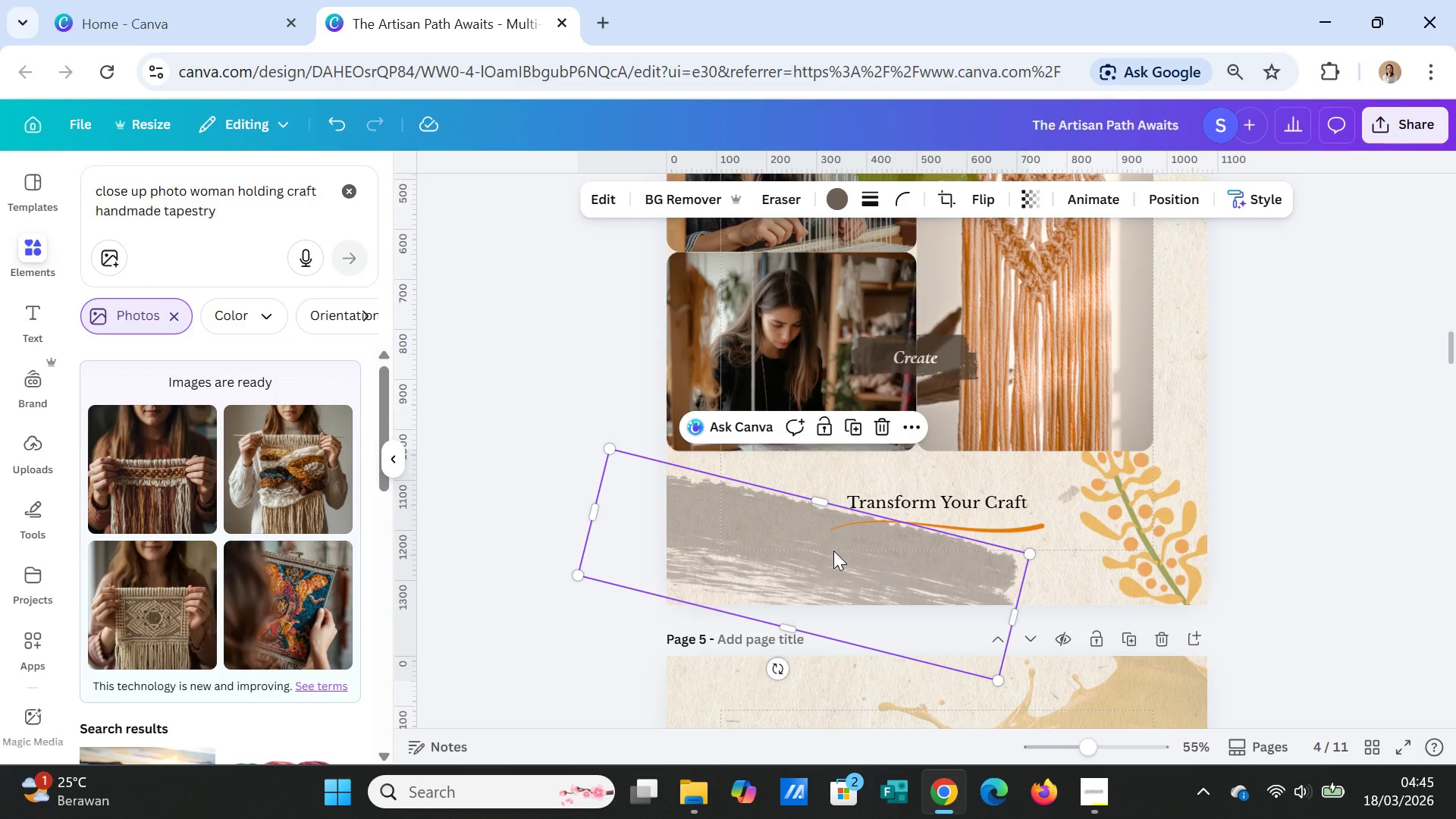 
left_click_drag(start_coordinate=[833, 551], to_coordinate=[824, 566])
 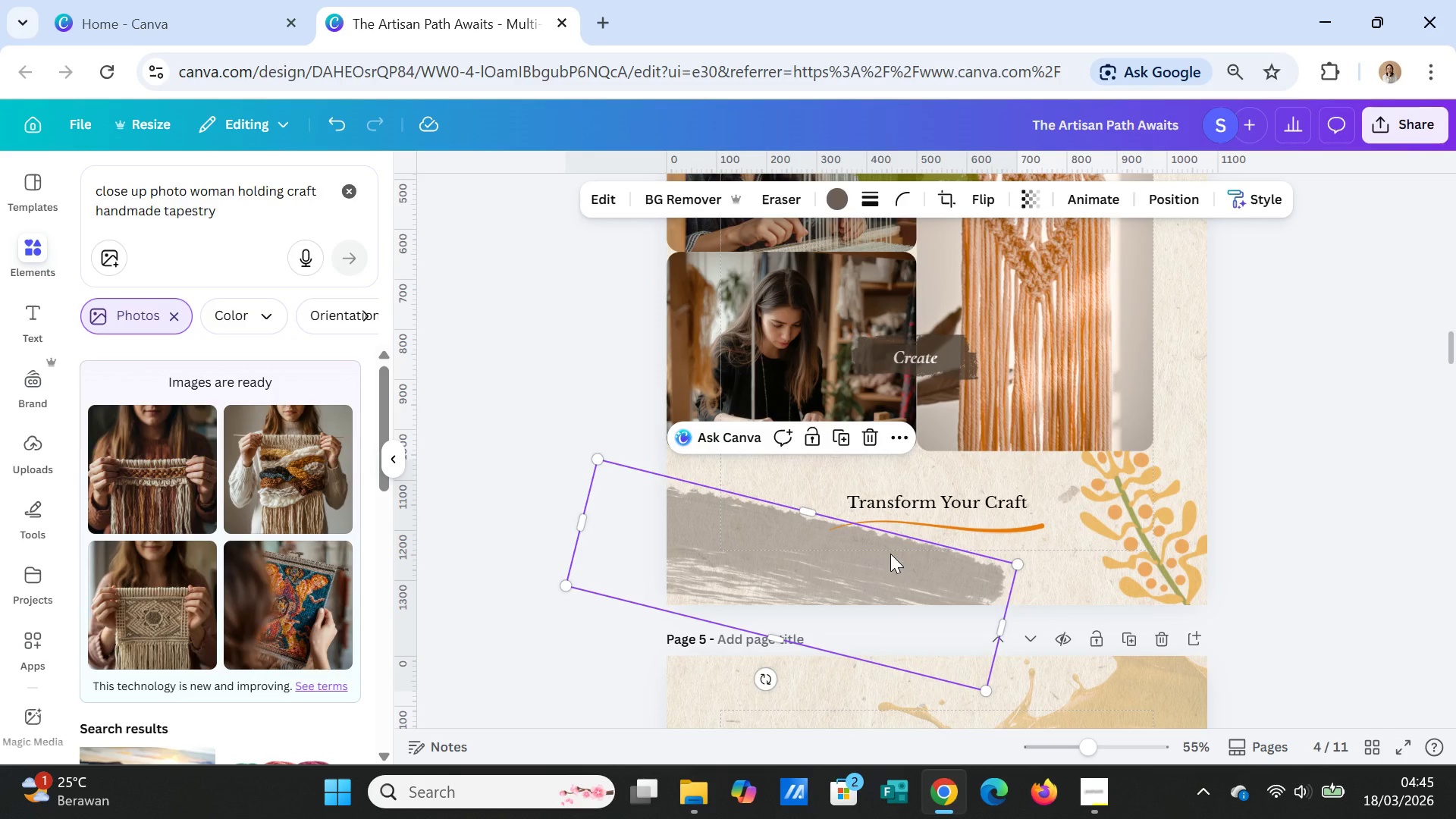 
right_click([890, 554])
 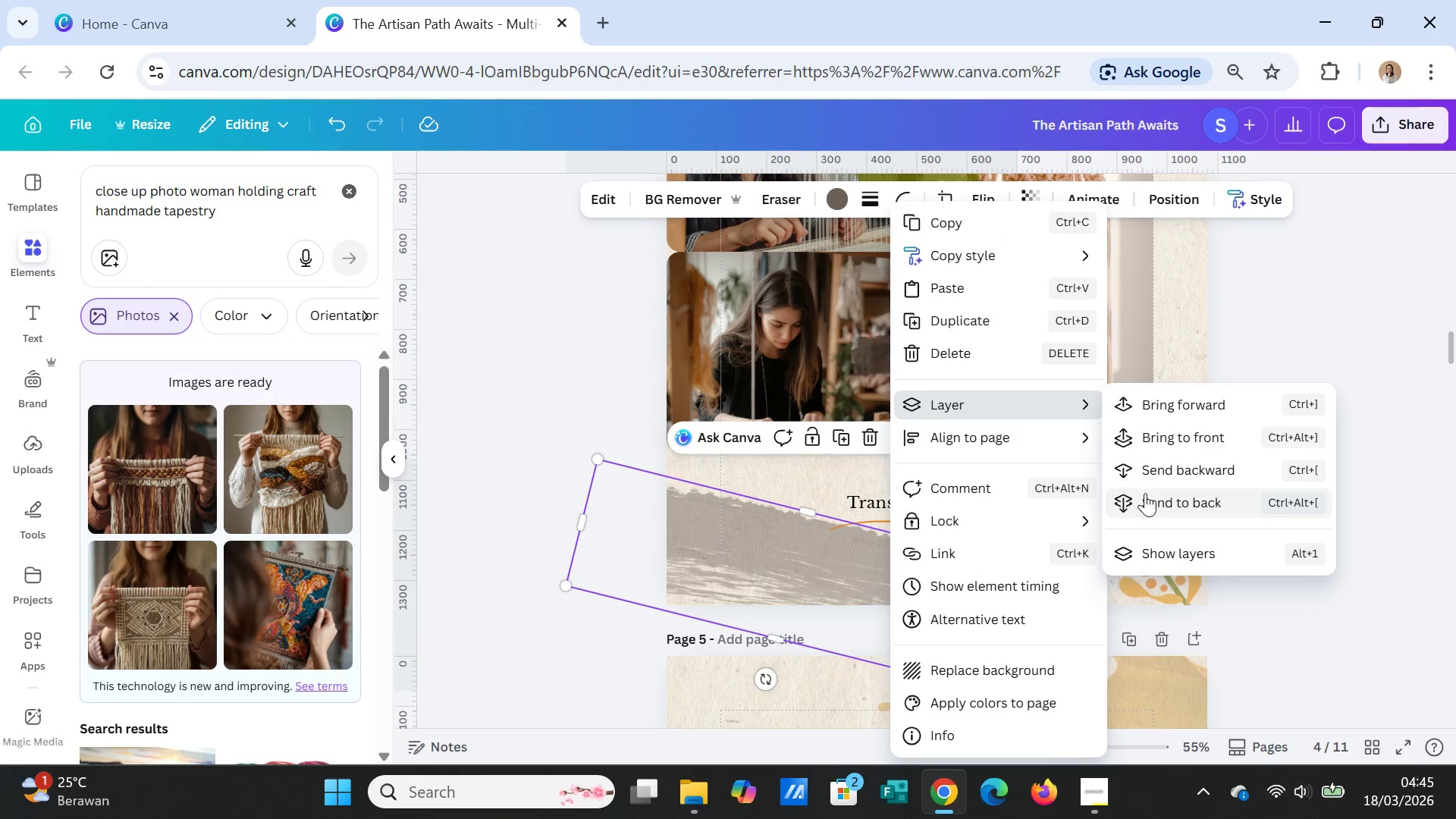 
left_click([1148, 497])
 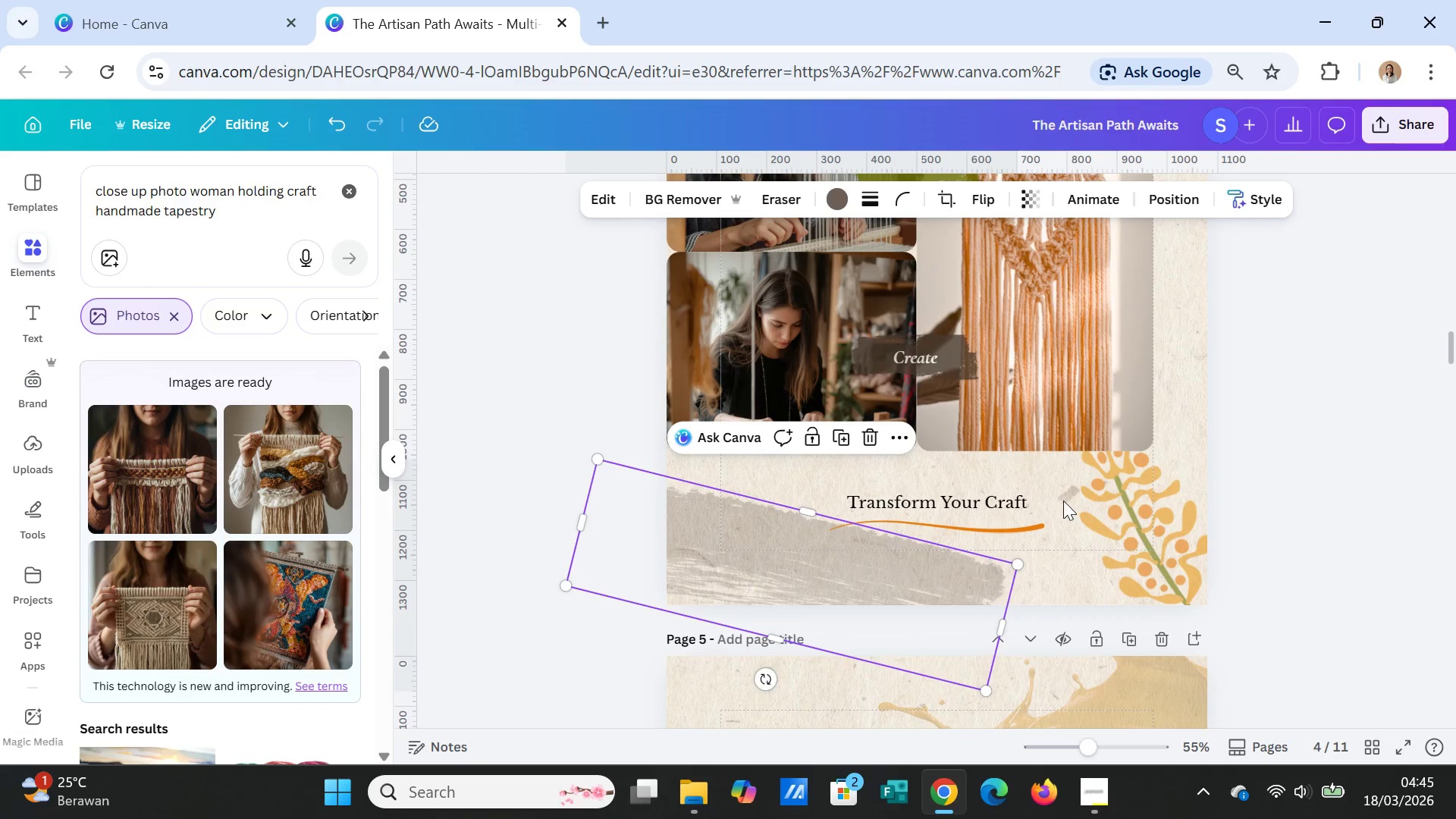 
scroll: coordinate [1063, 500], scroll_direction: up, amount: 6.0
 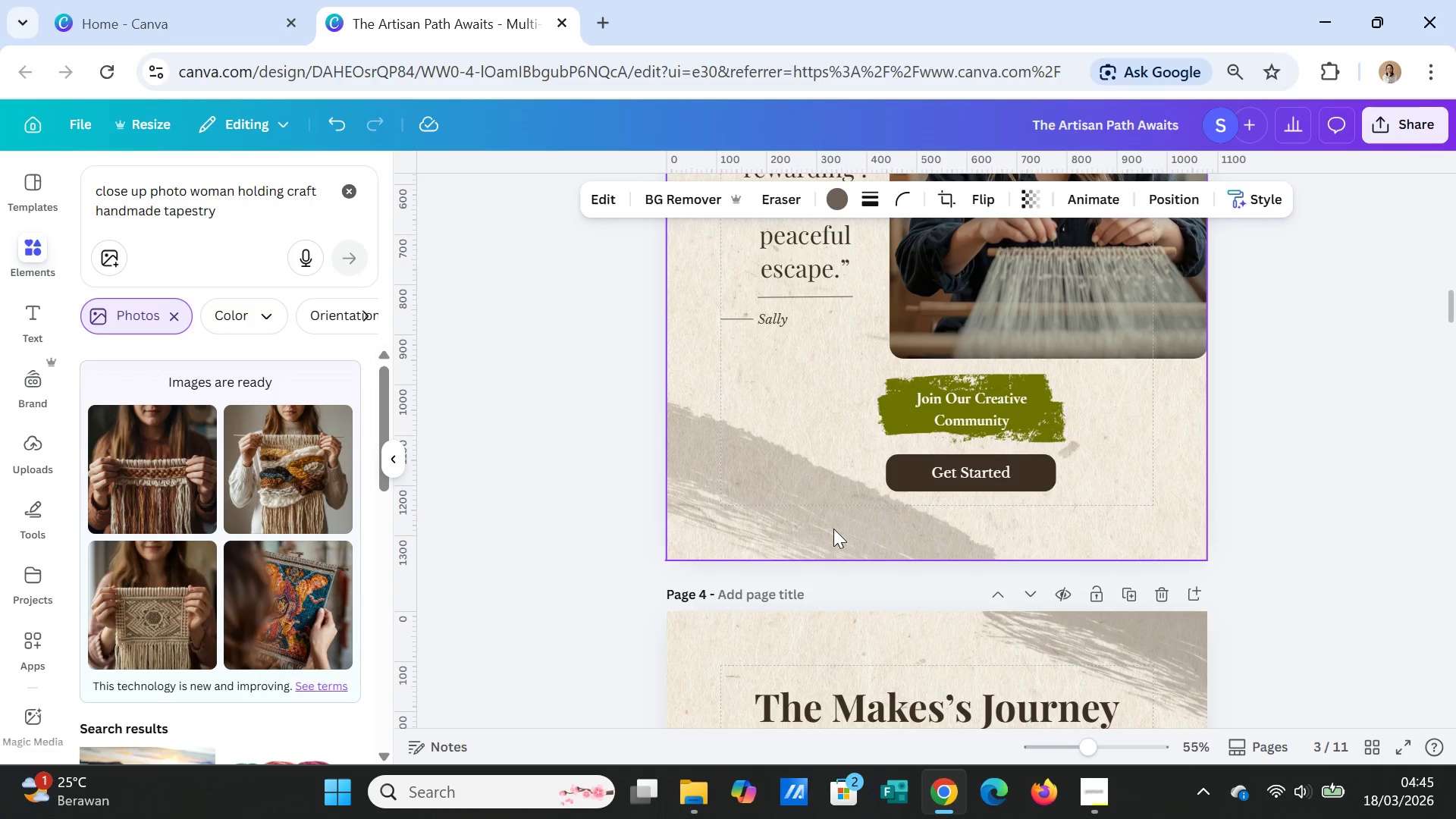 
left_click([831, 528])
 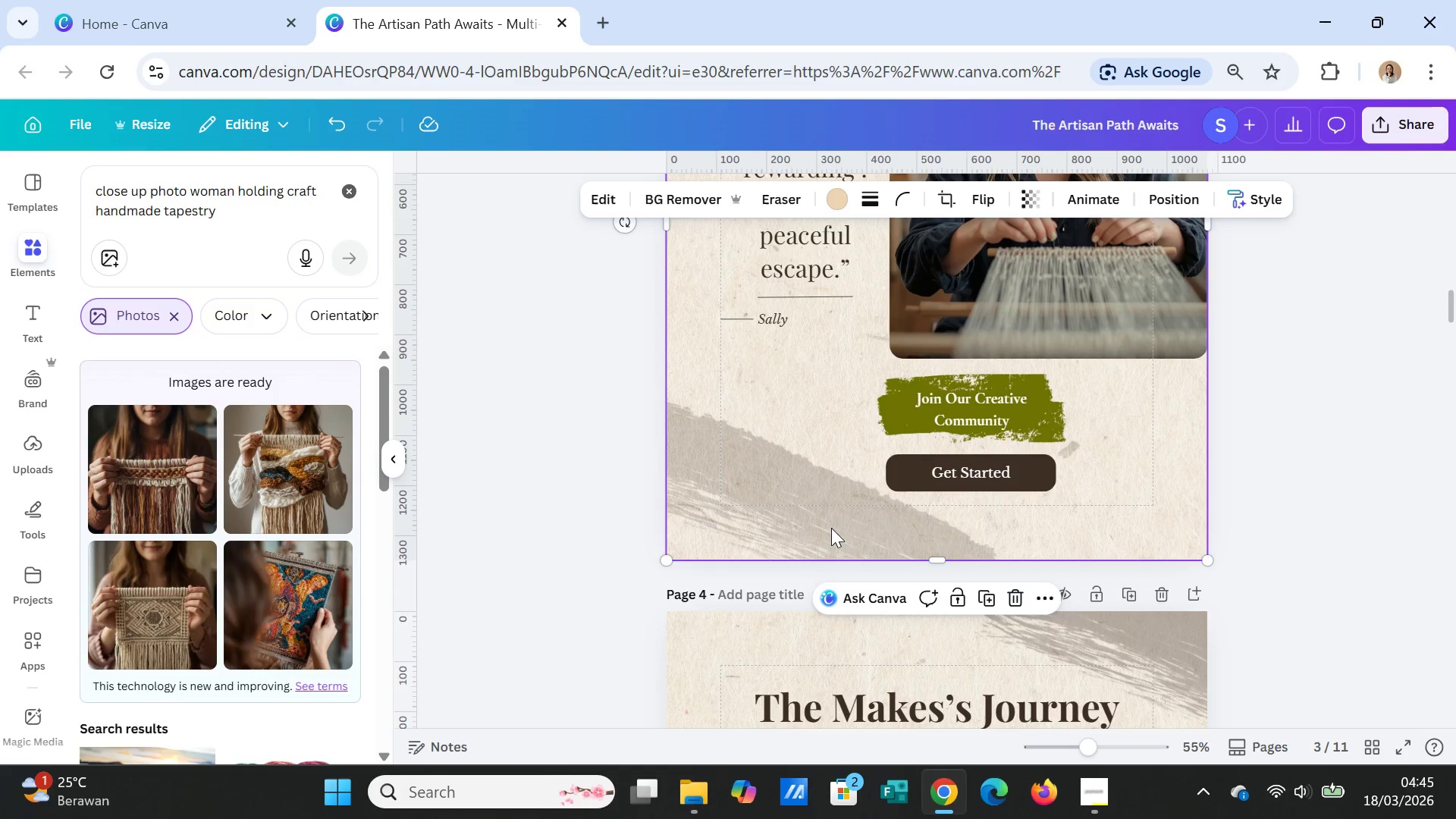 
right_click([831, 528])
 